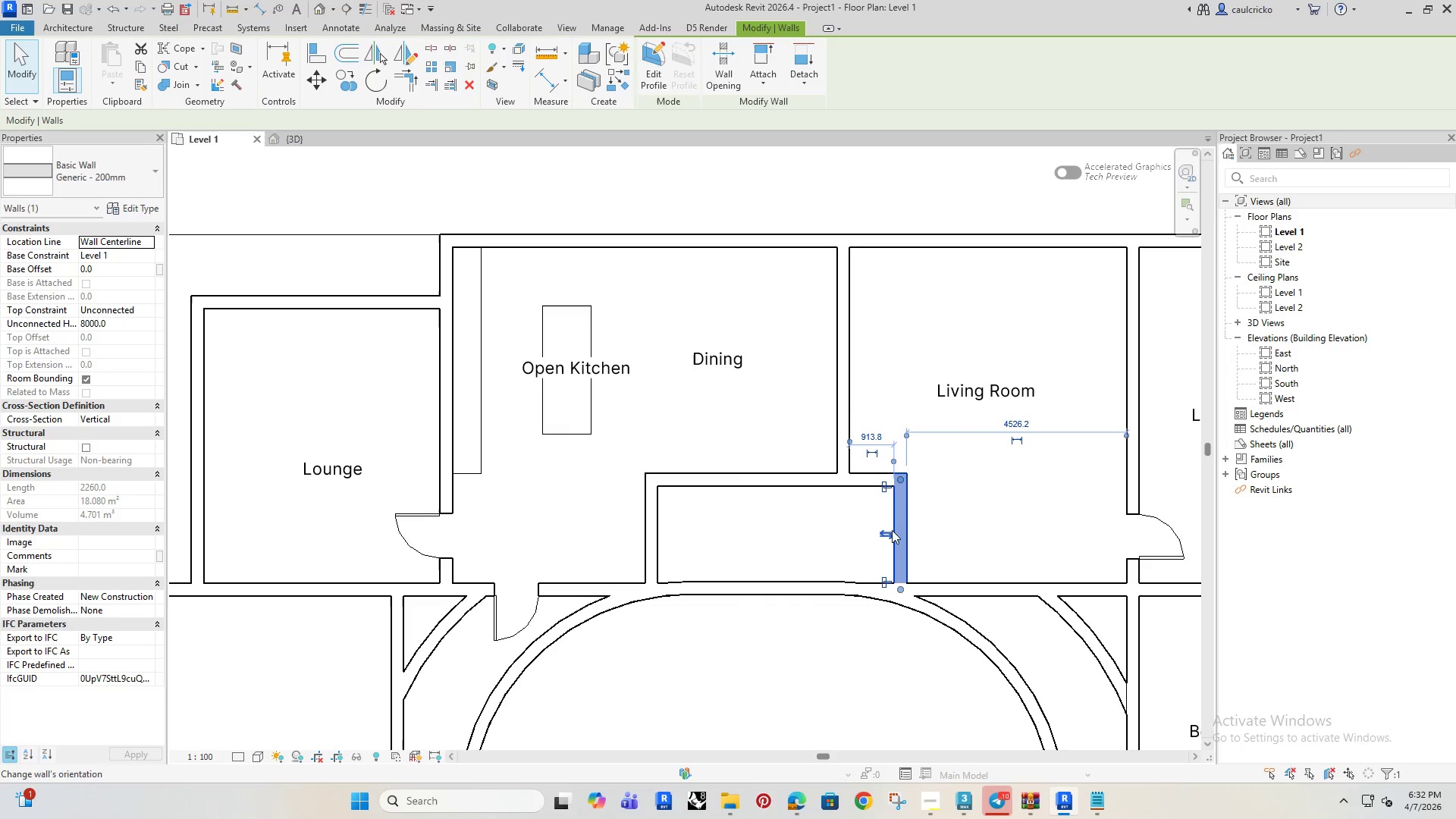 
key(ArrowRight)
 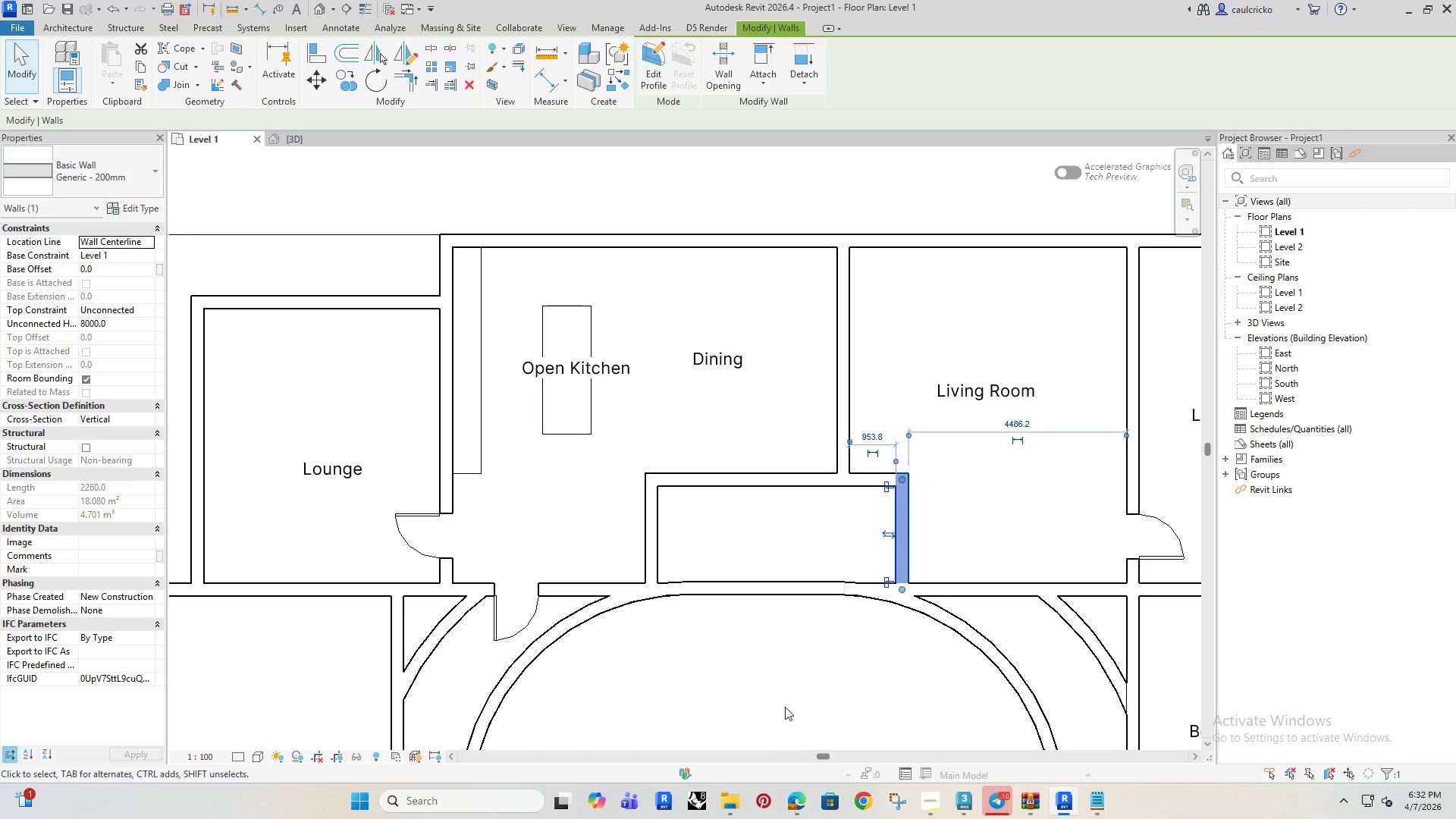 
left_click([785, 695])
 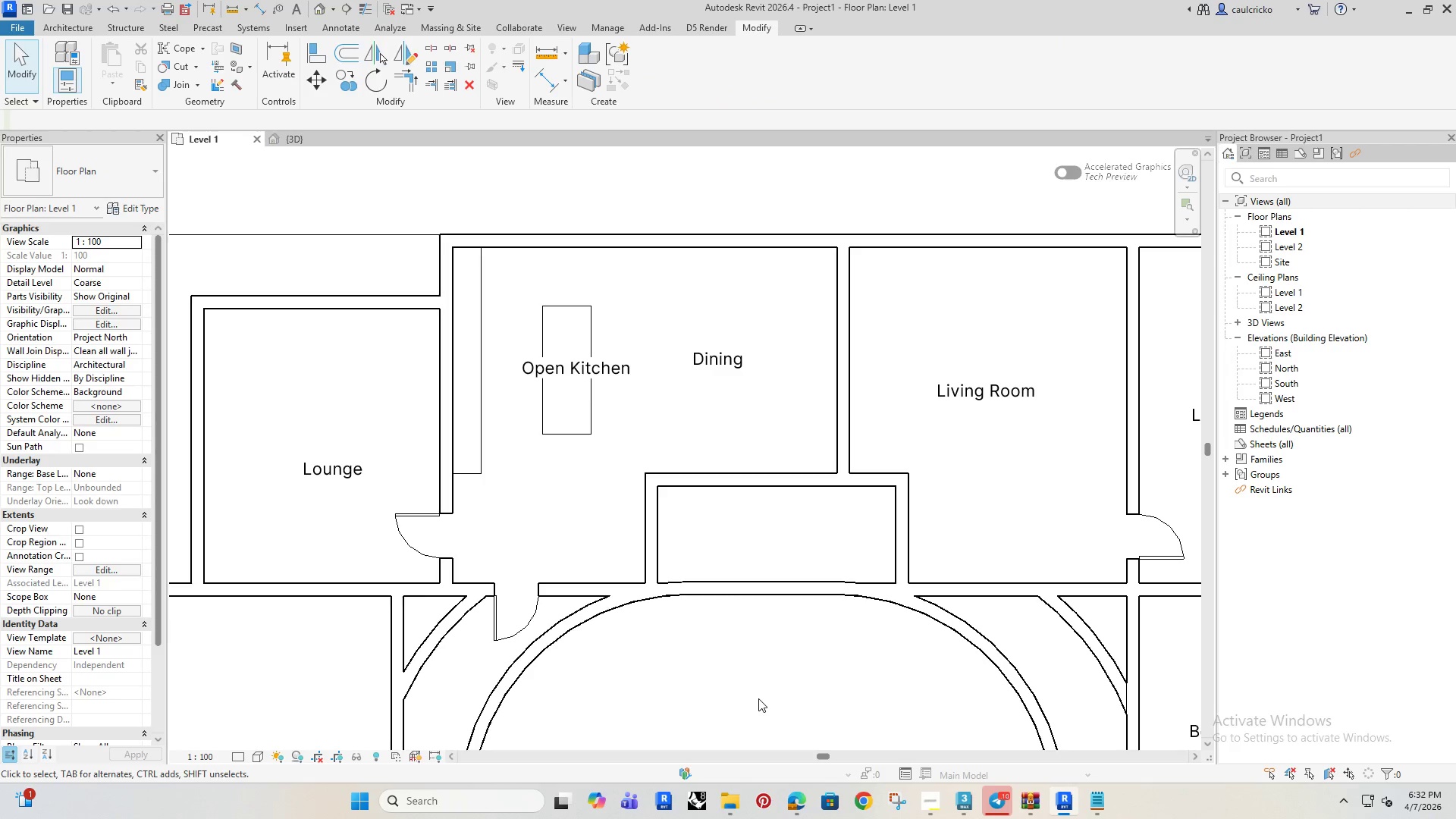 
scroll: coordinate [878, 579], scroll_direction: down, amount: 5.0
 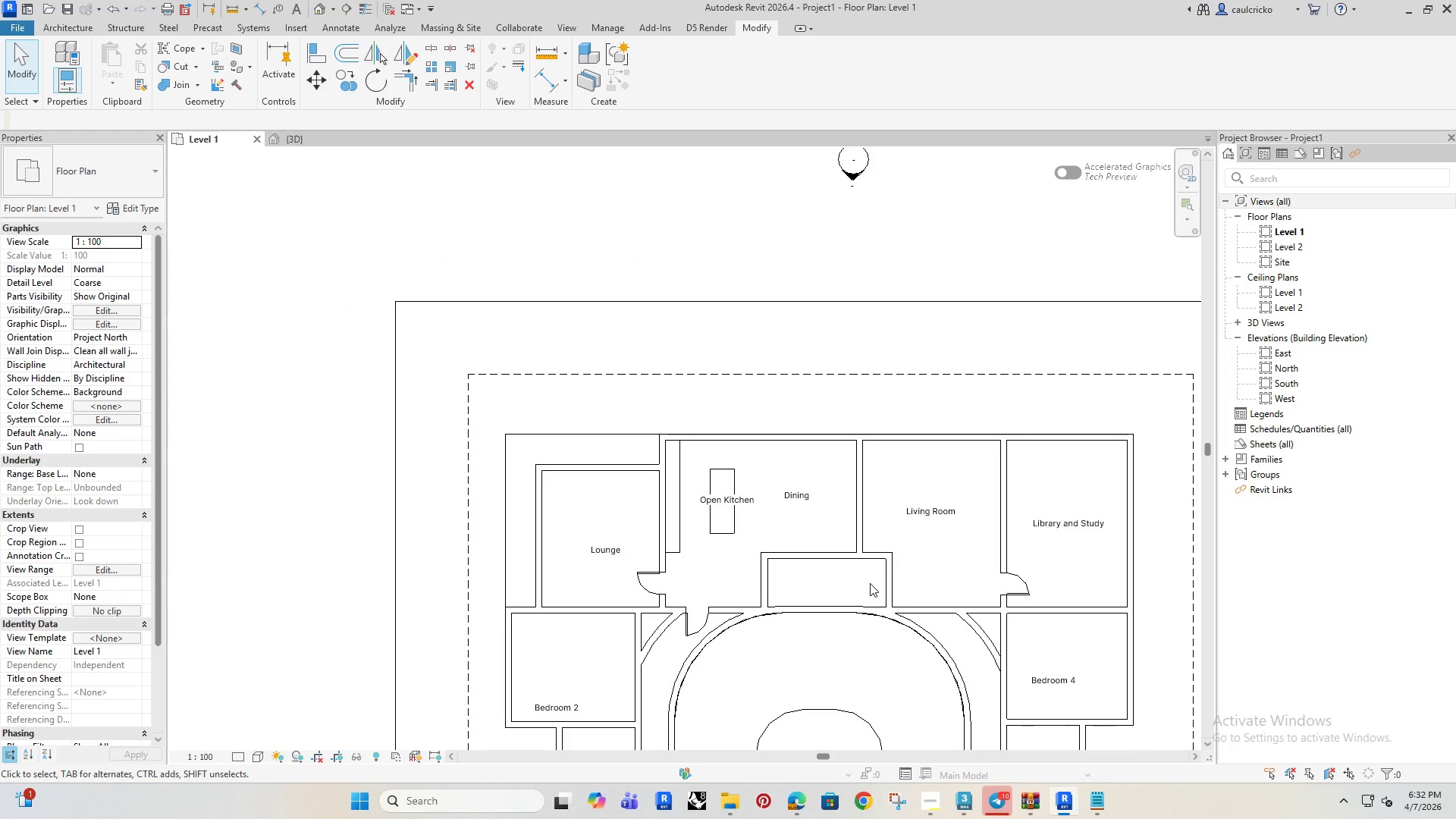 
left_click([819, 551])
 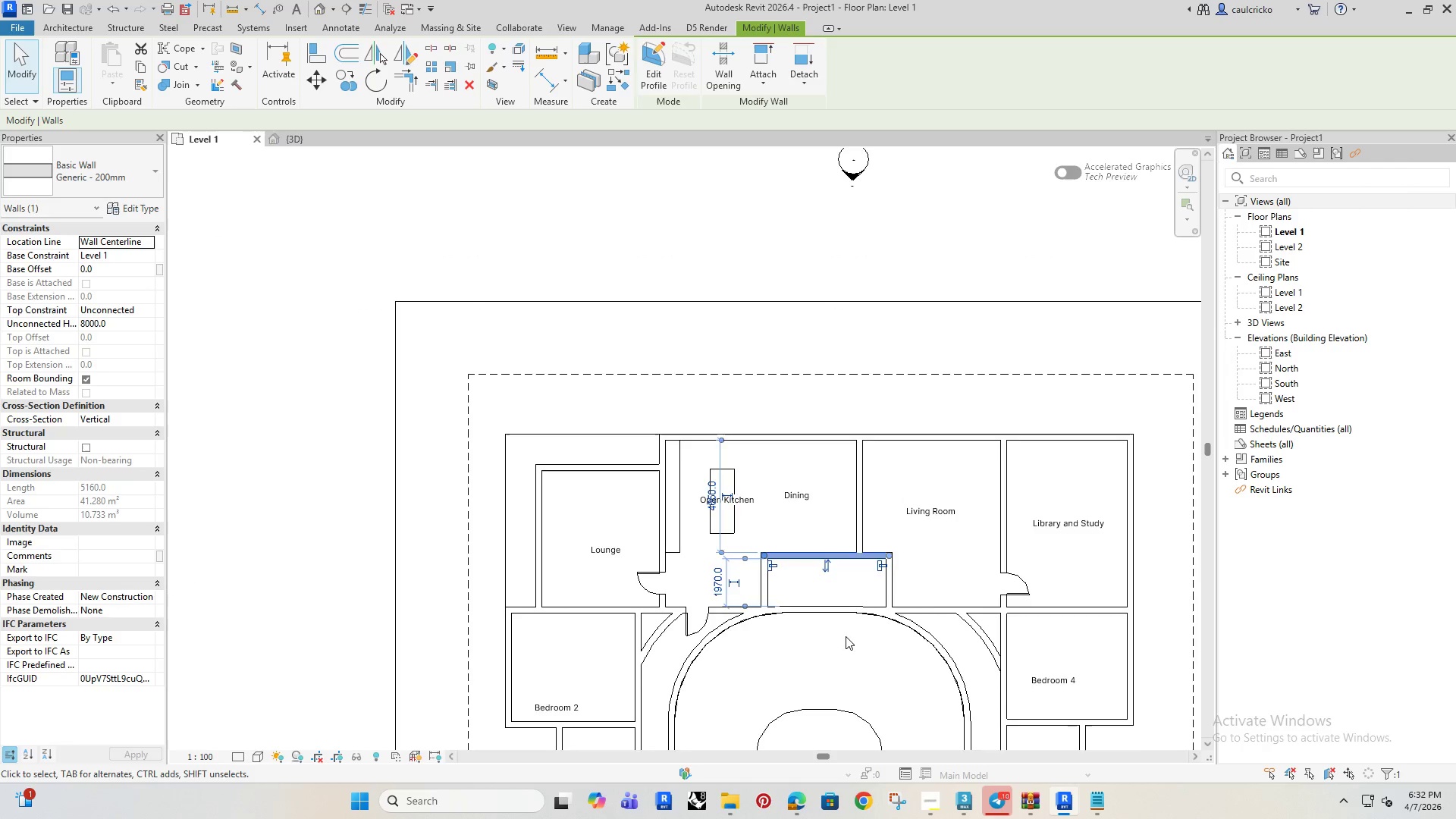 
scroll: coordinate [820, 635], scroll_direction: up, amount: 5.0
 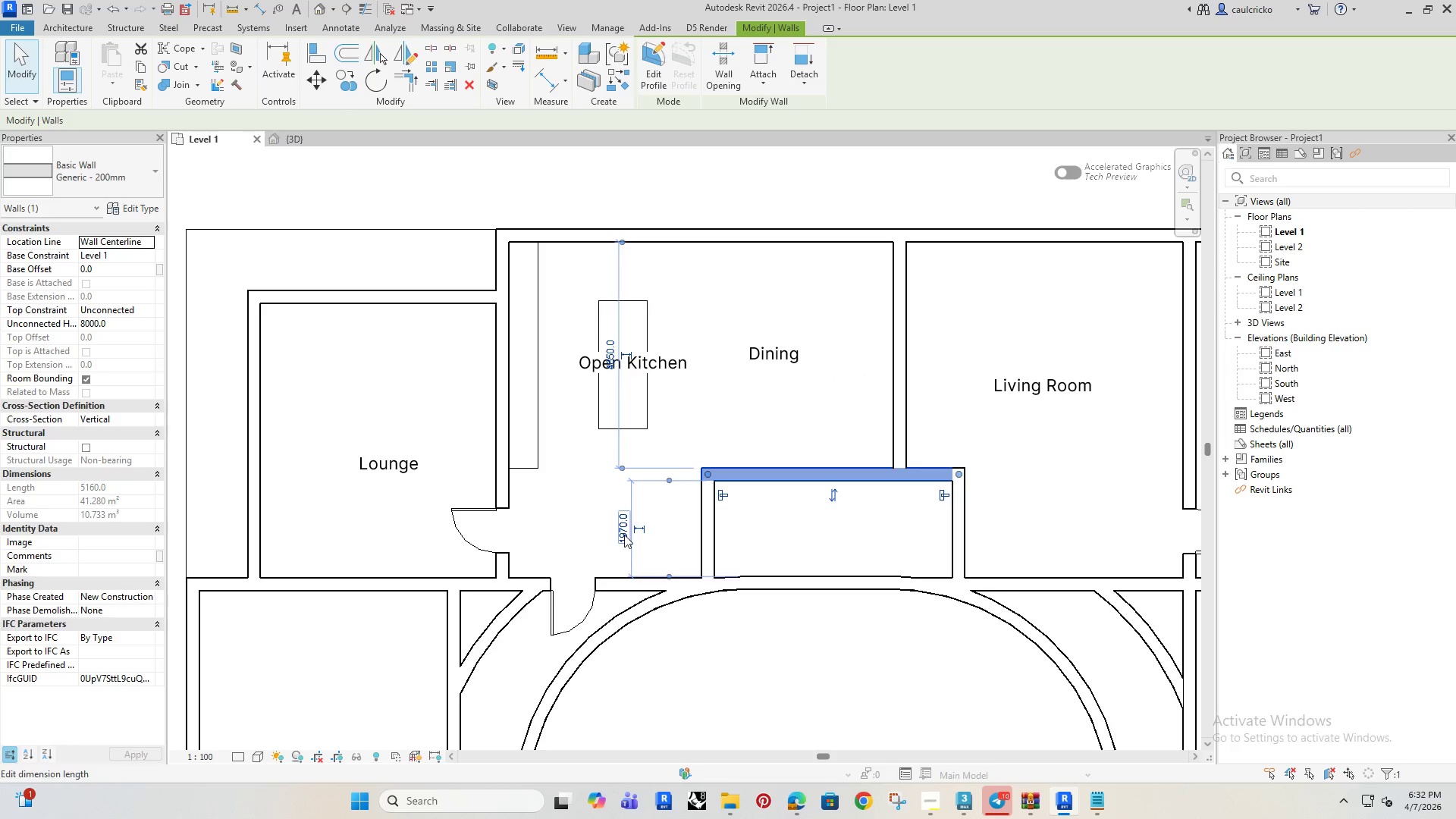 
left_click([622, 535])
 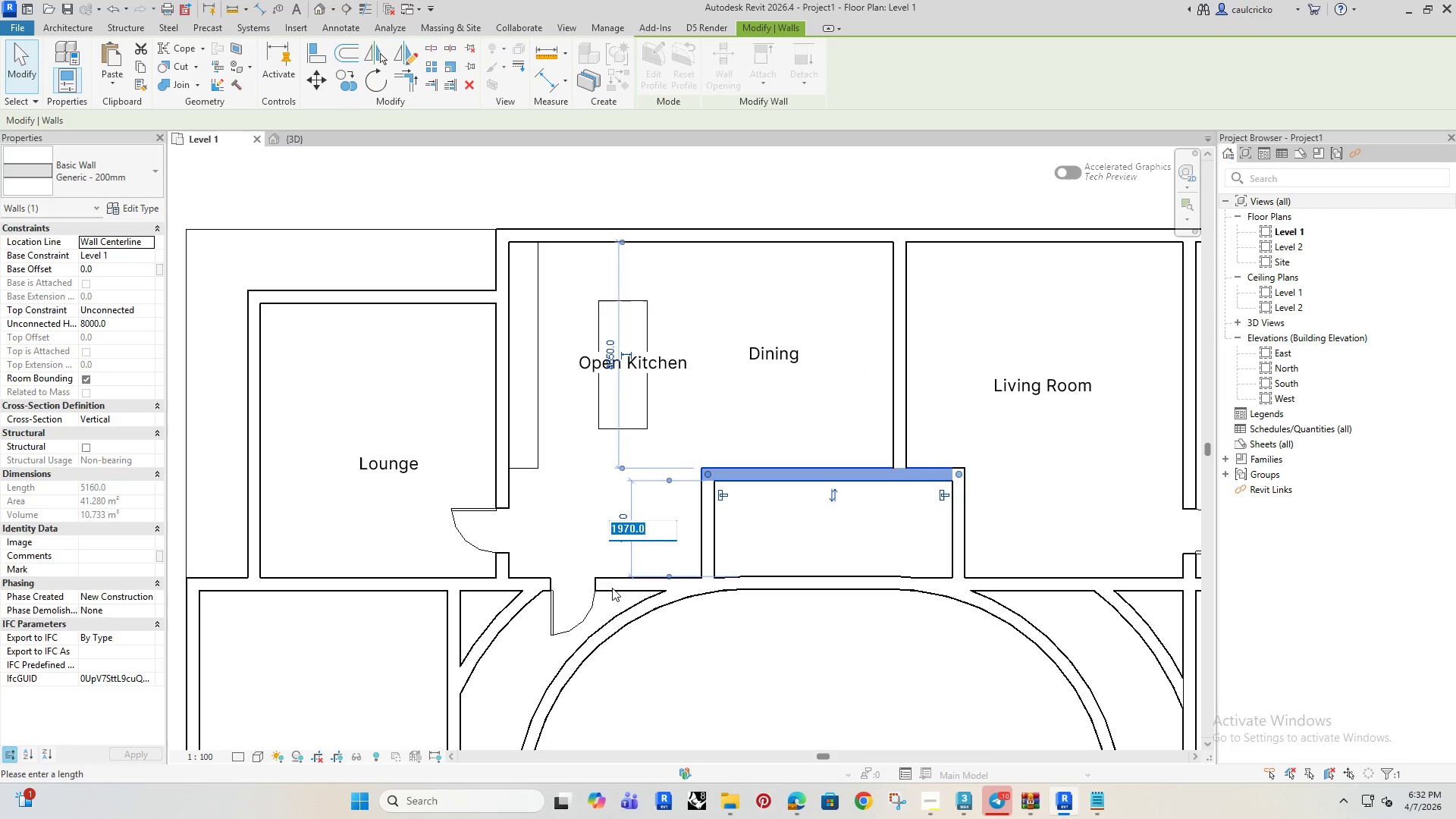 
type(2000)
 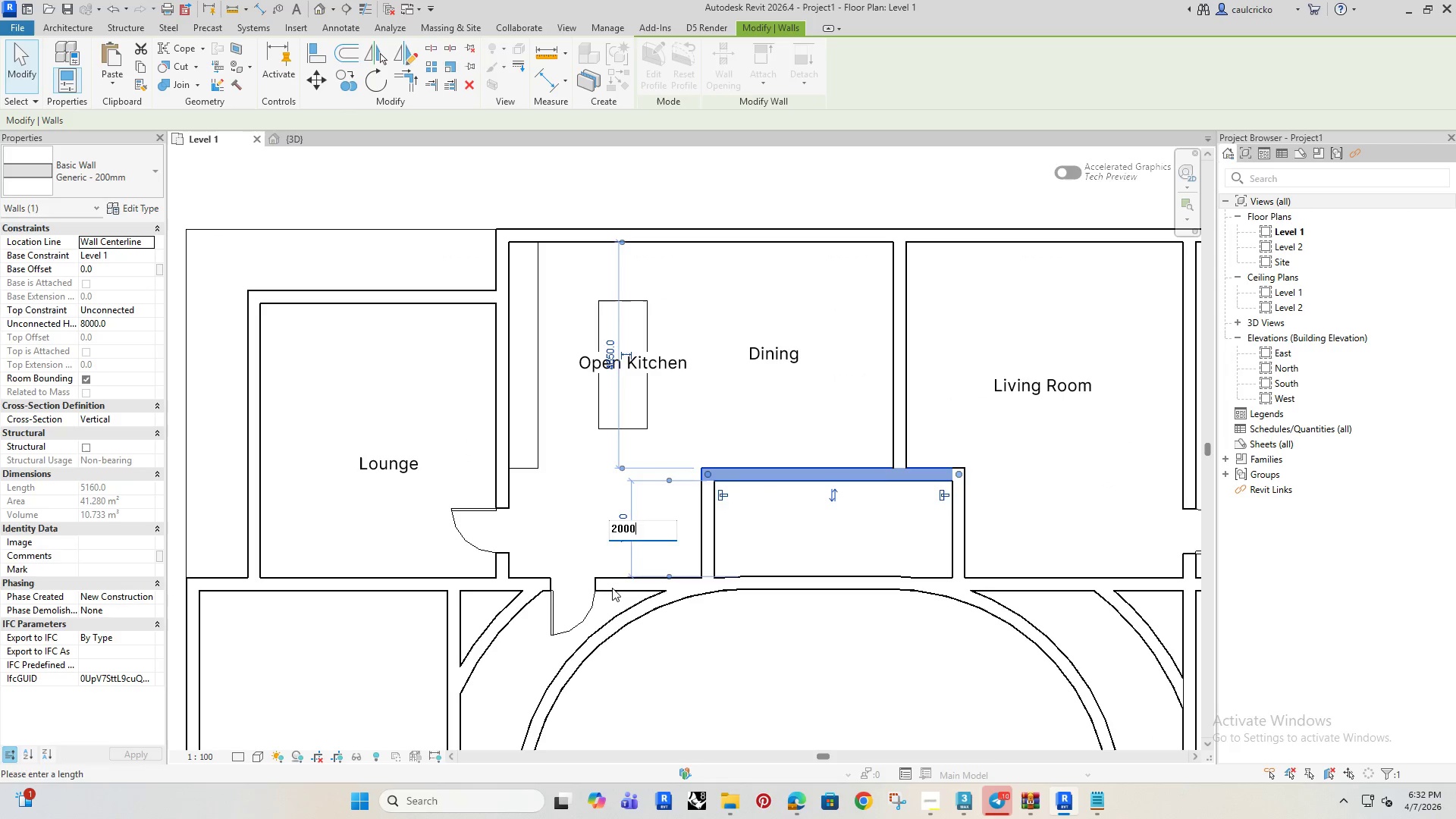 
key(Enter)
 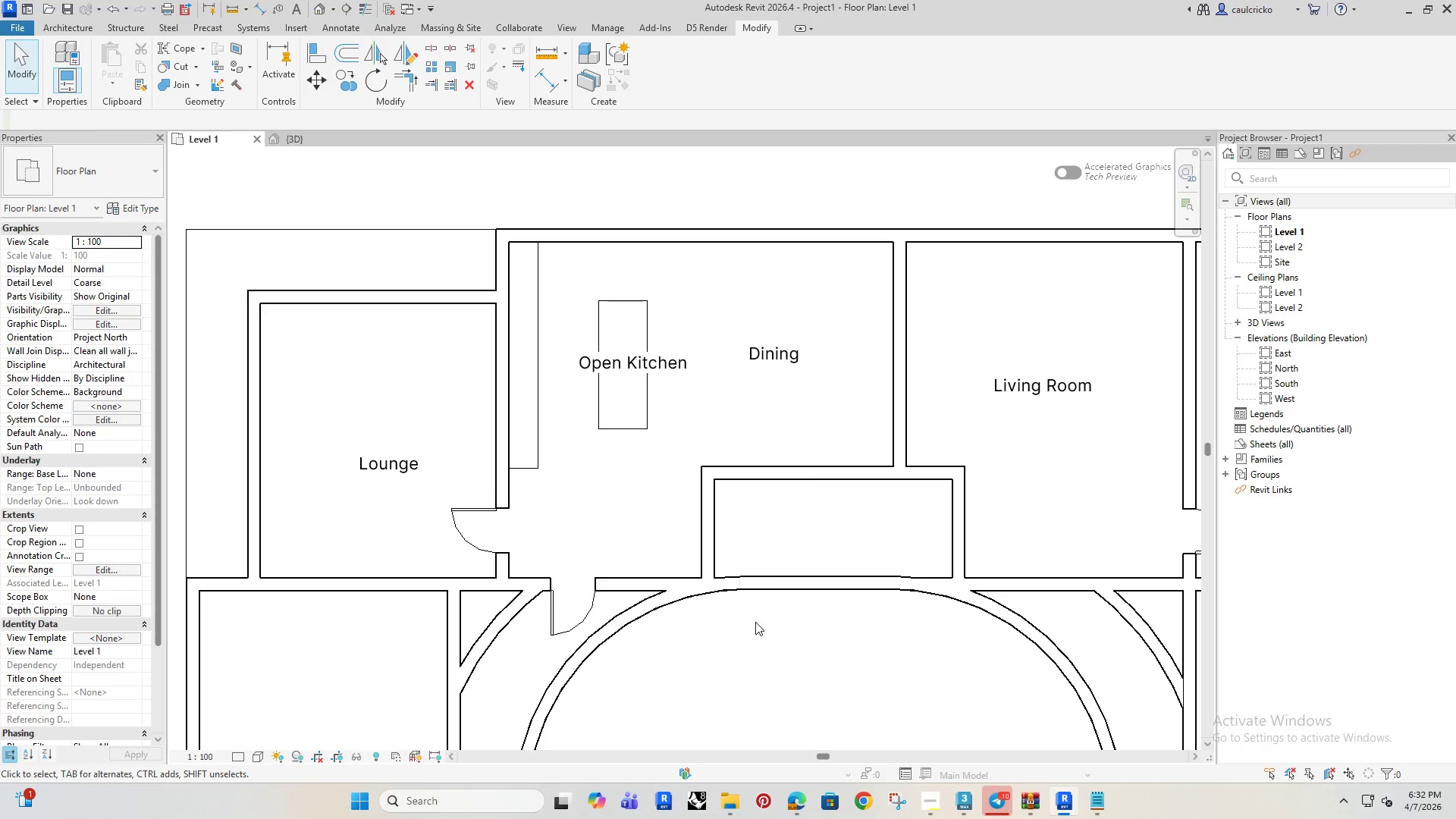 
wait(8.8)
 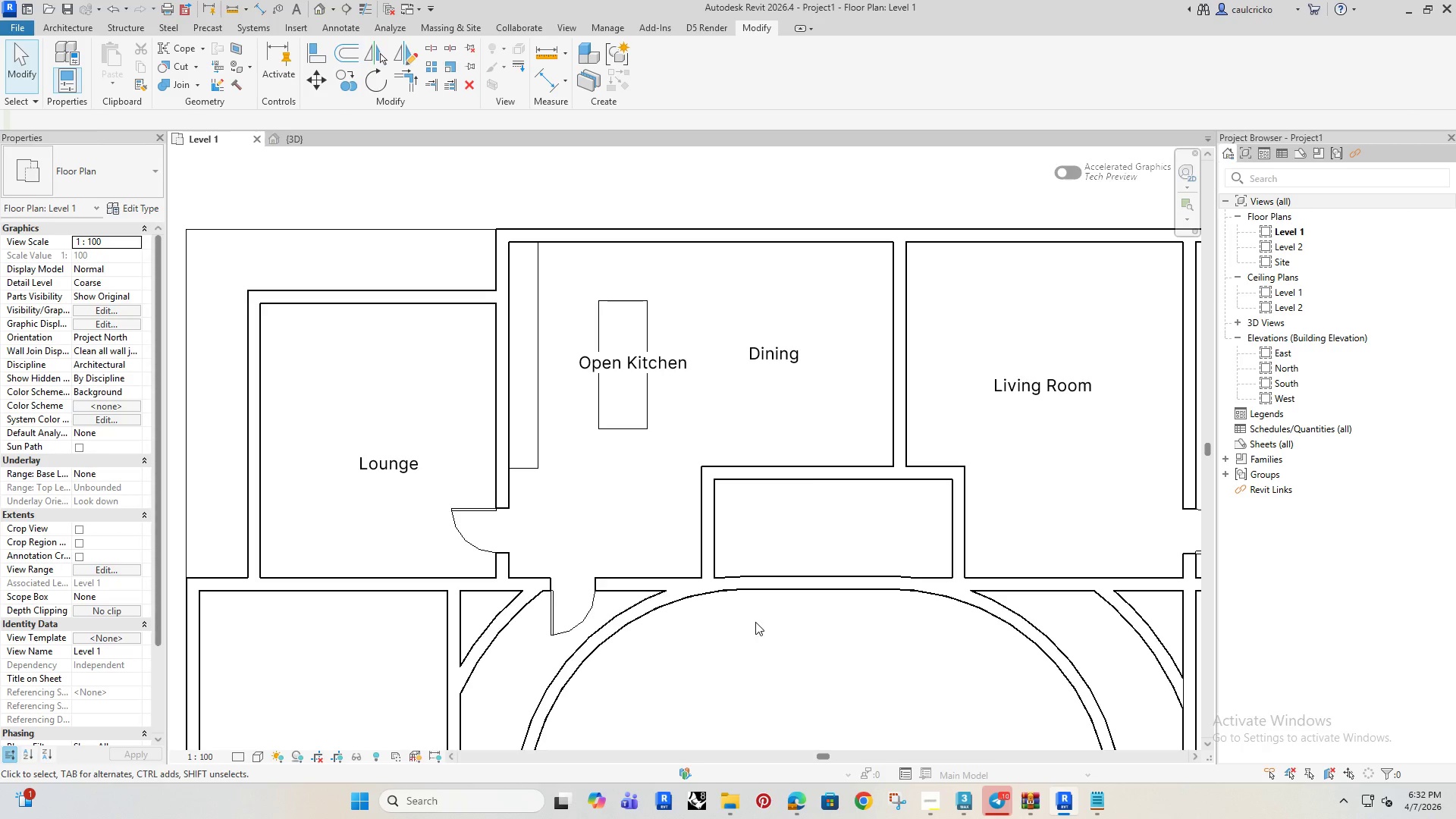 
scroll: coordinate [786, 563], scroll_direction: down, amount: 5.0
 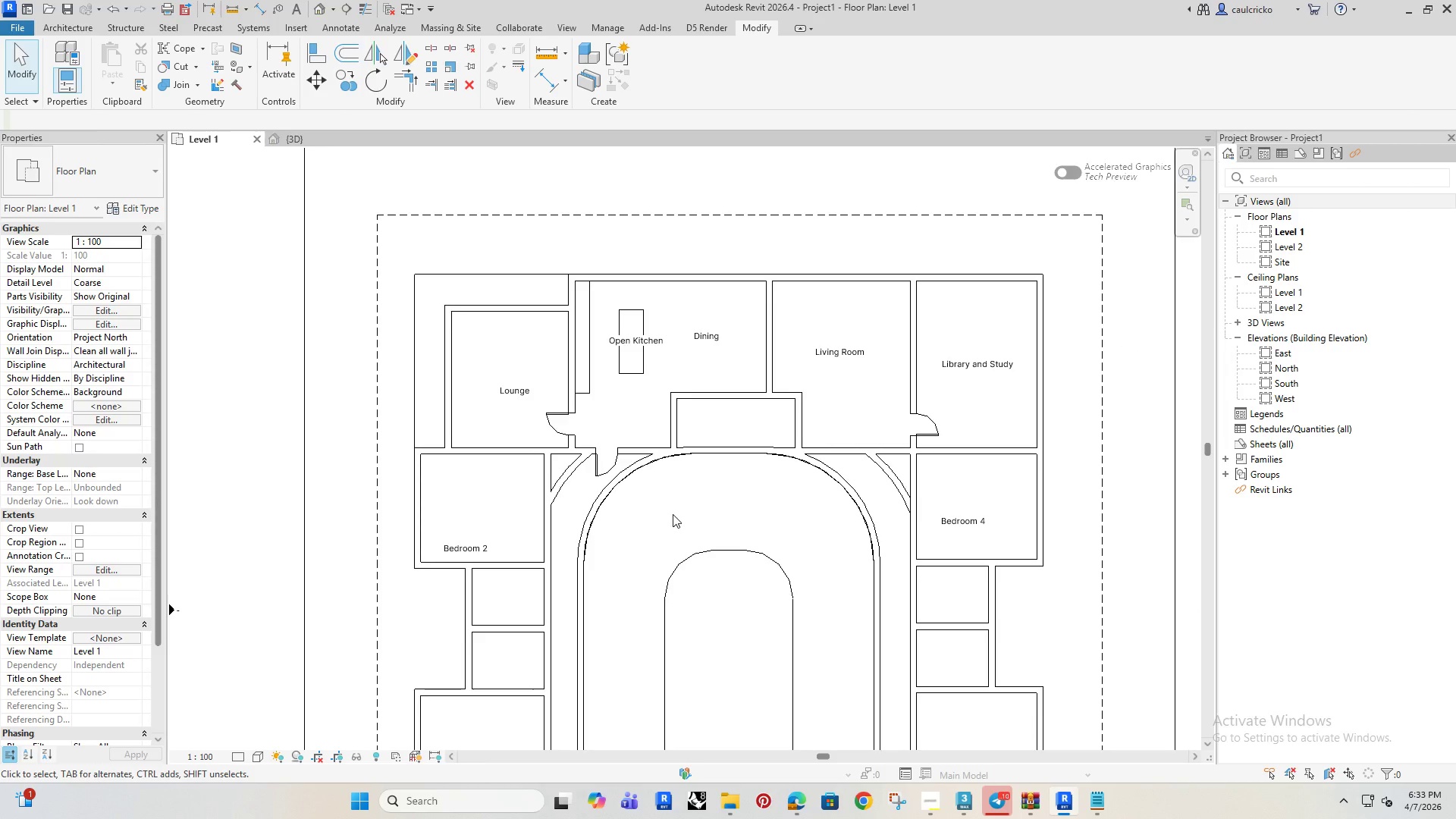 
wait(6.32)
 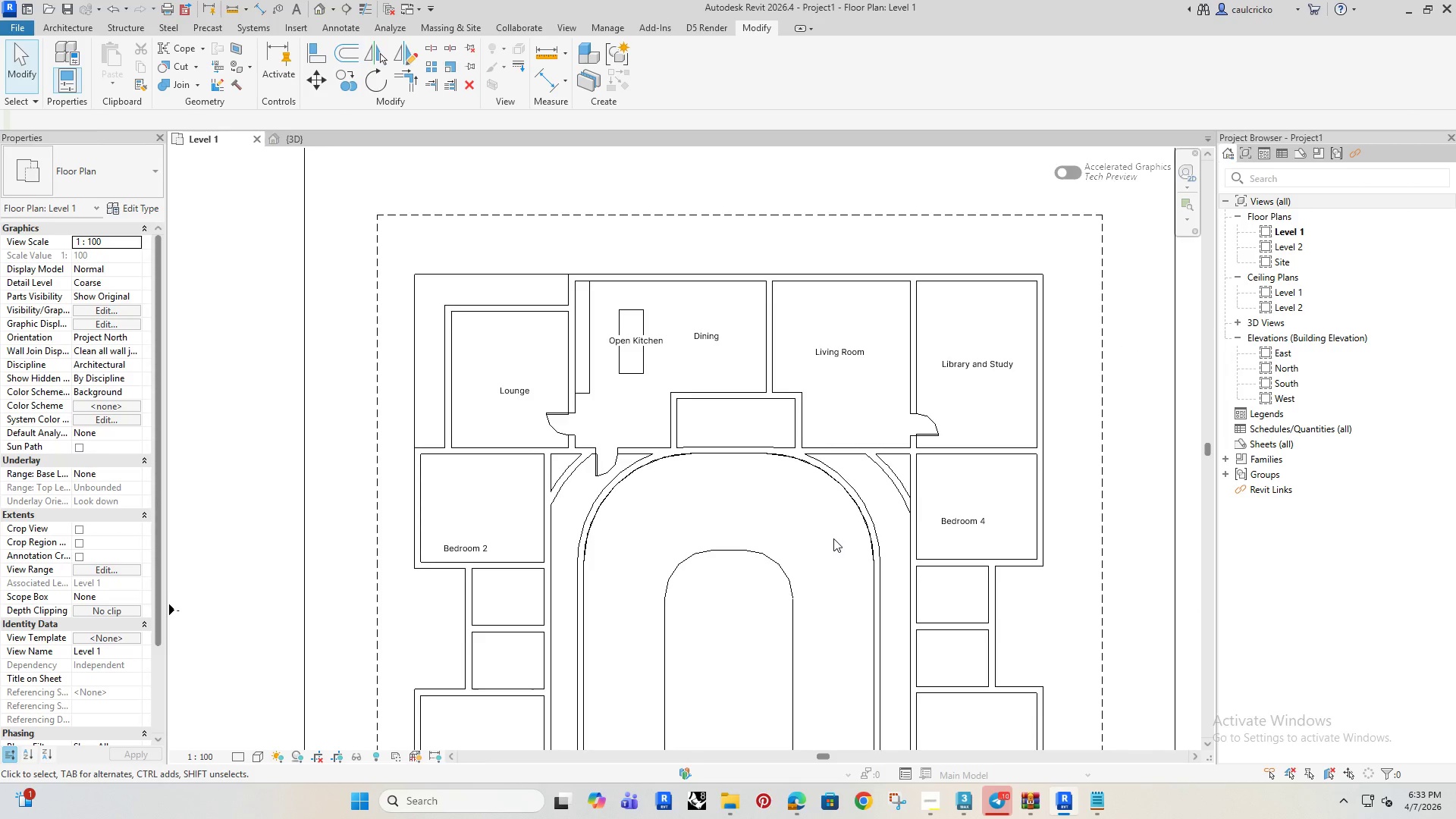 
scroll: coordinate [660, 404], scroll_direction: up, amount: 2.0
 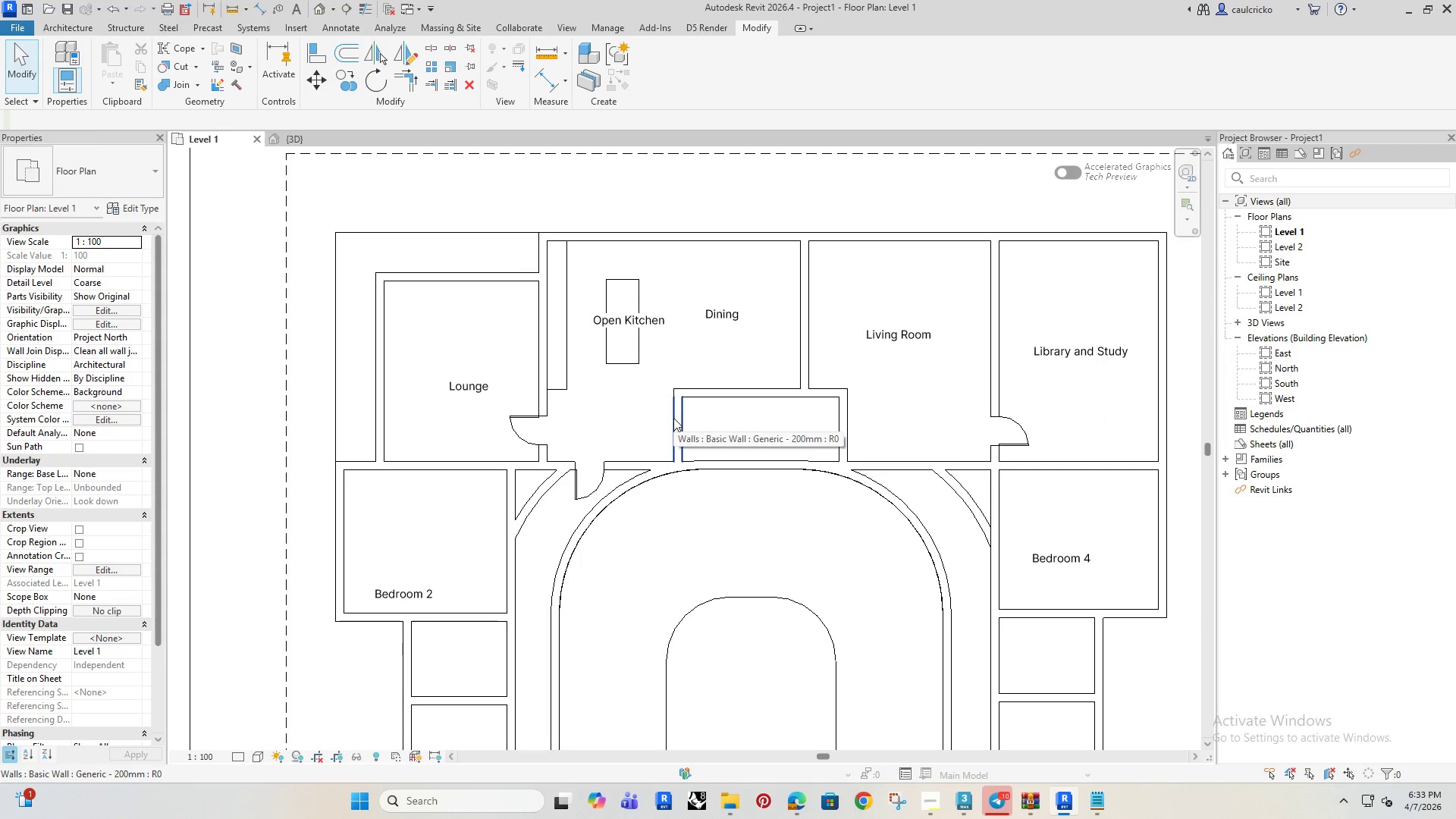 
left_click([673, 418])
 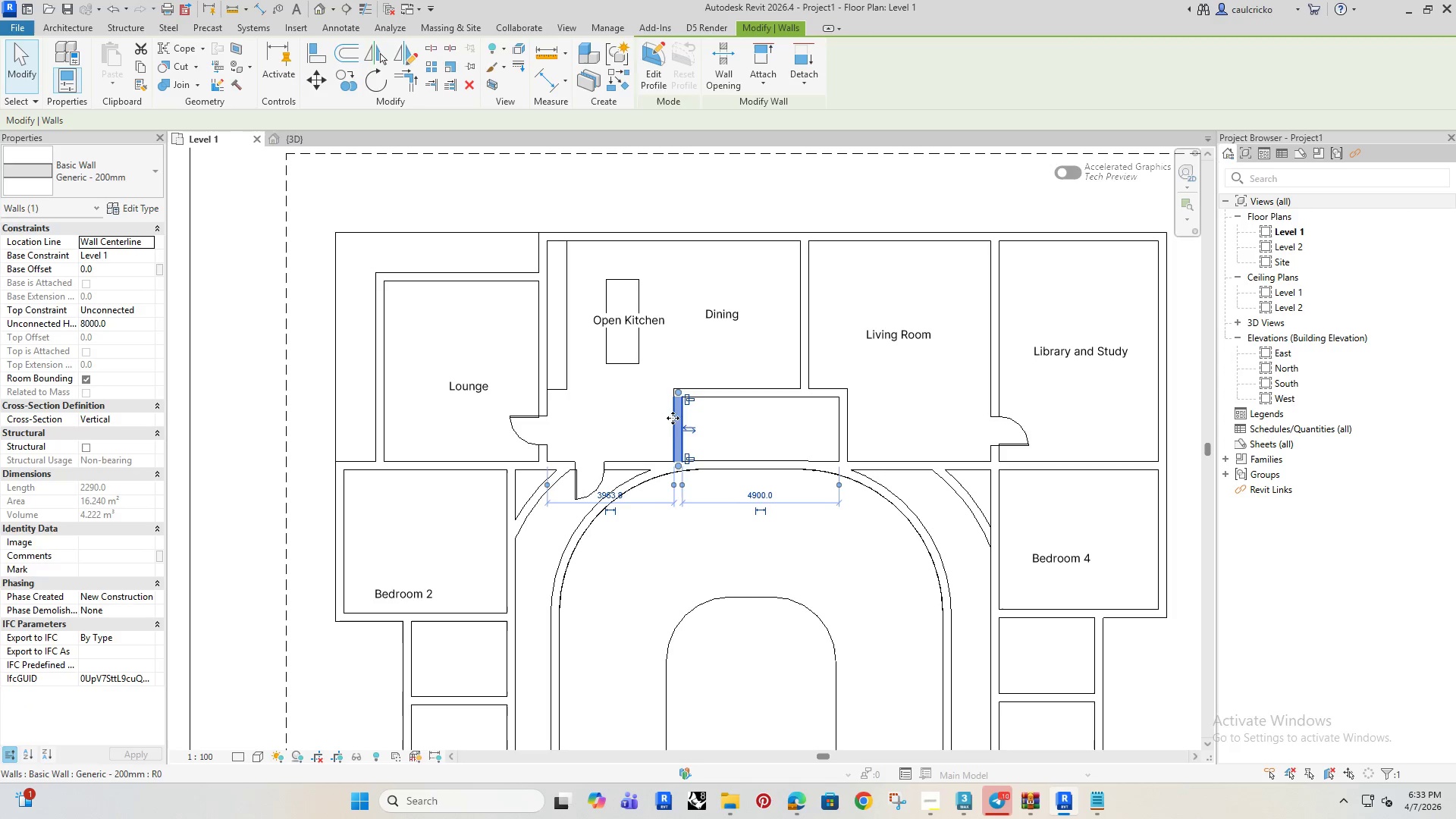 
key(ArrowRight)
 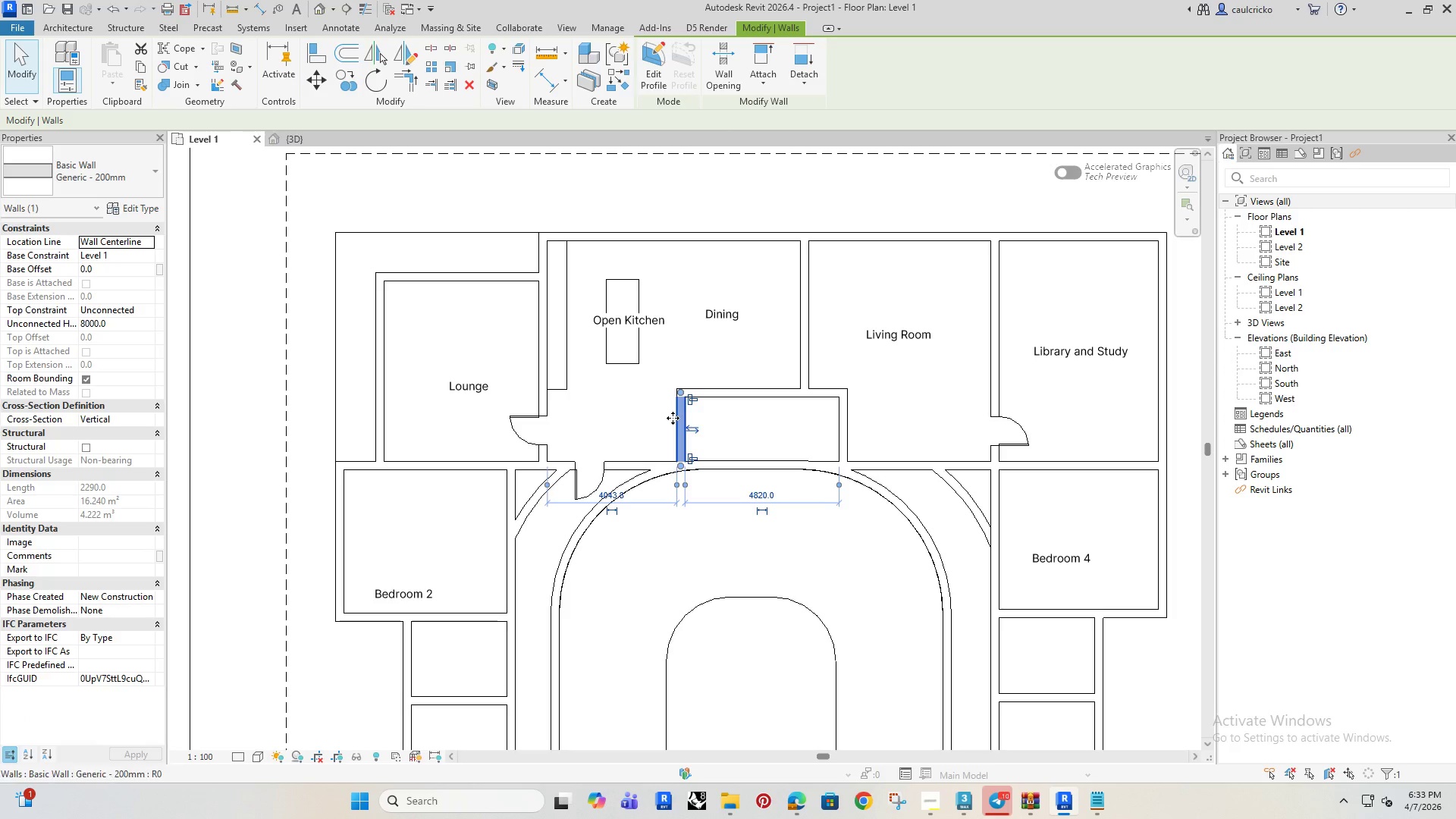 
key(ArrowRight)
 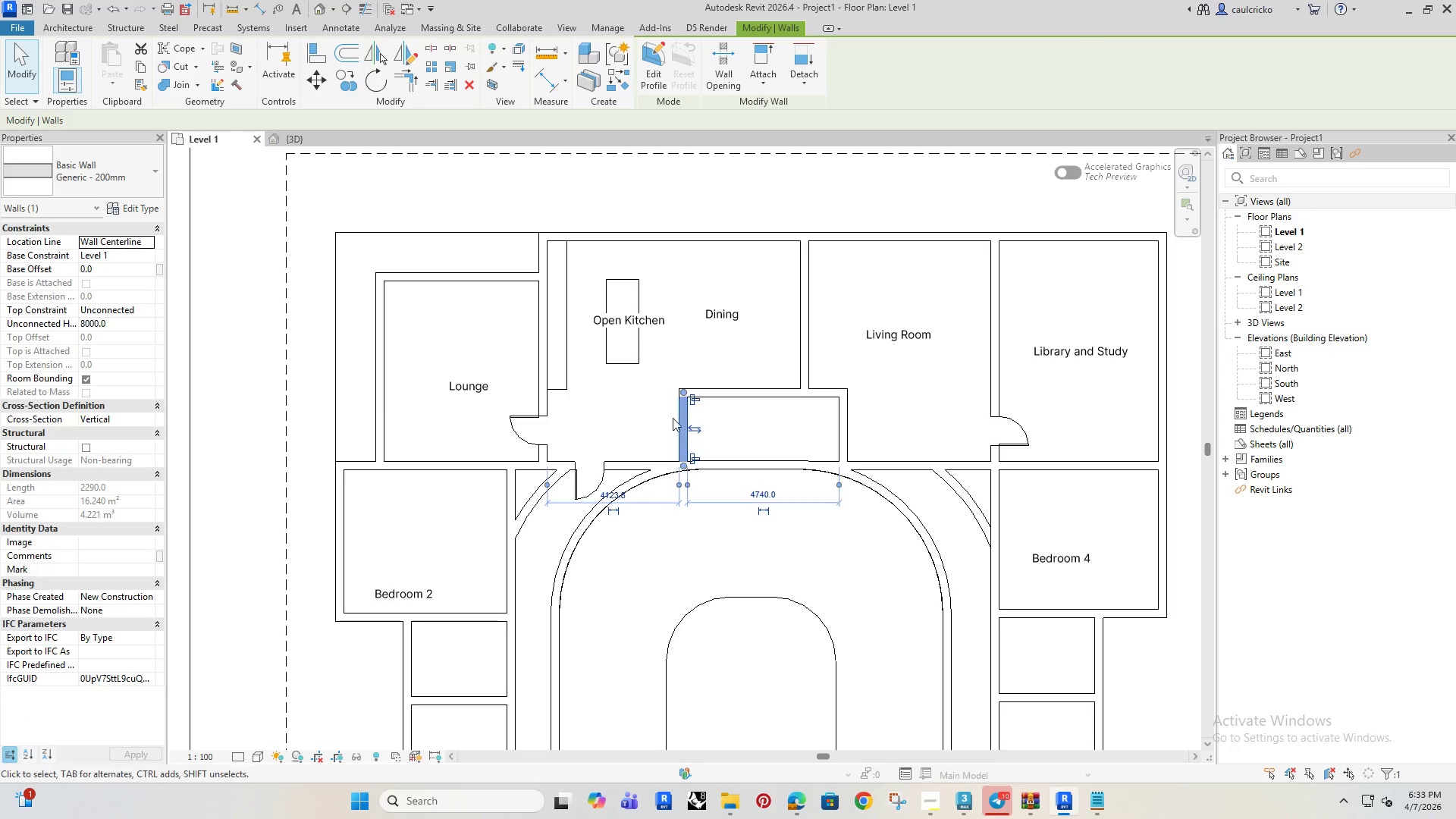 
key(ArrowRight)
 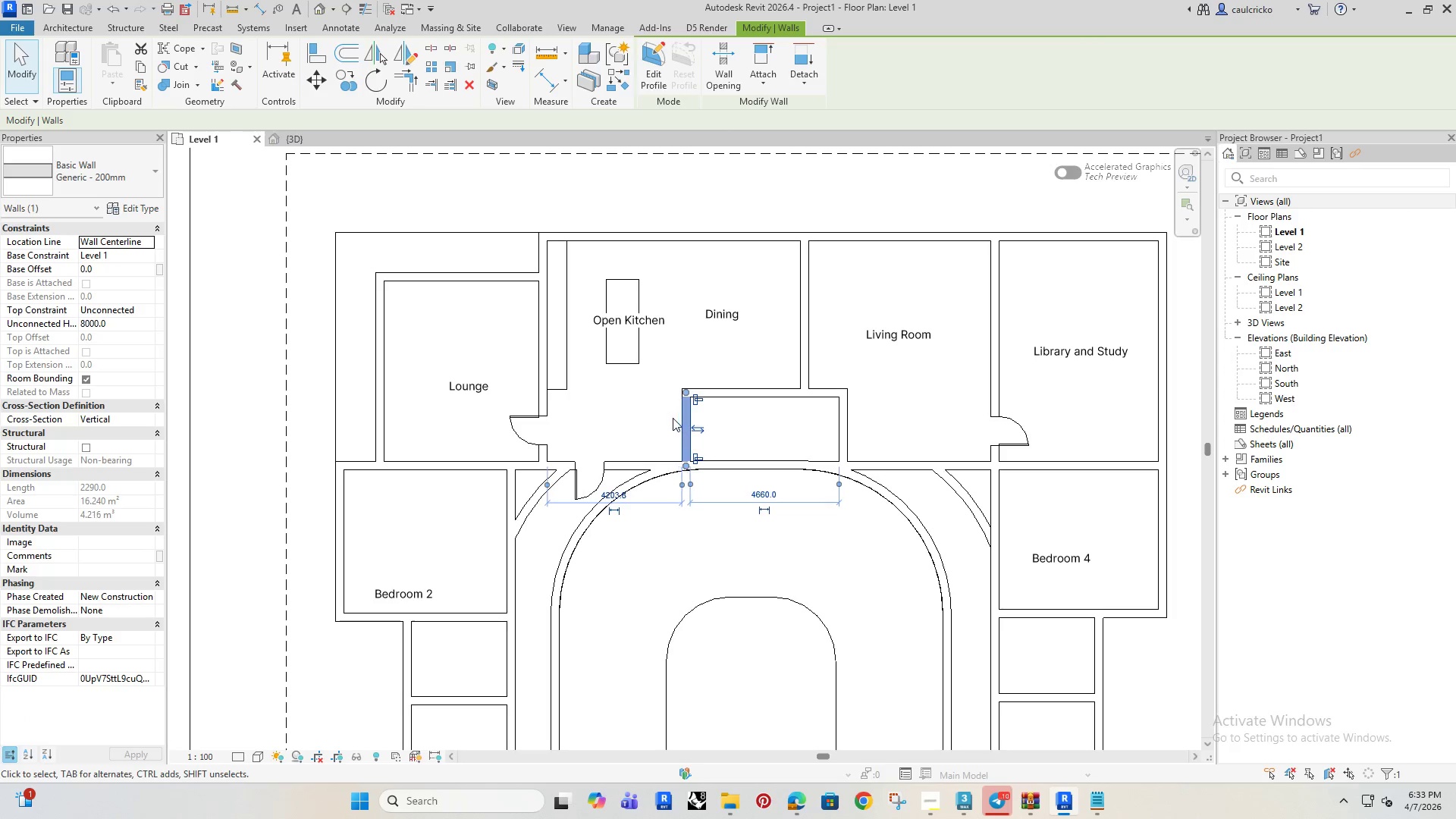 
key(ArrowRight)
 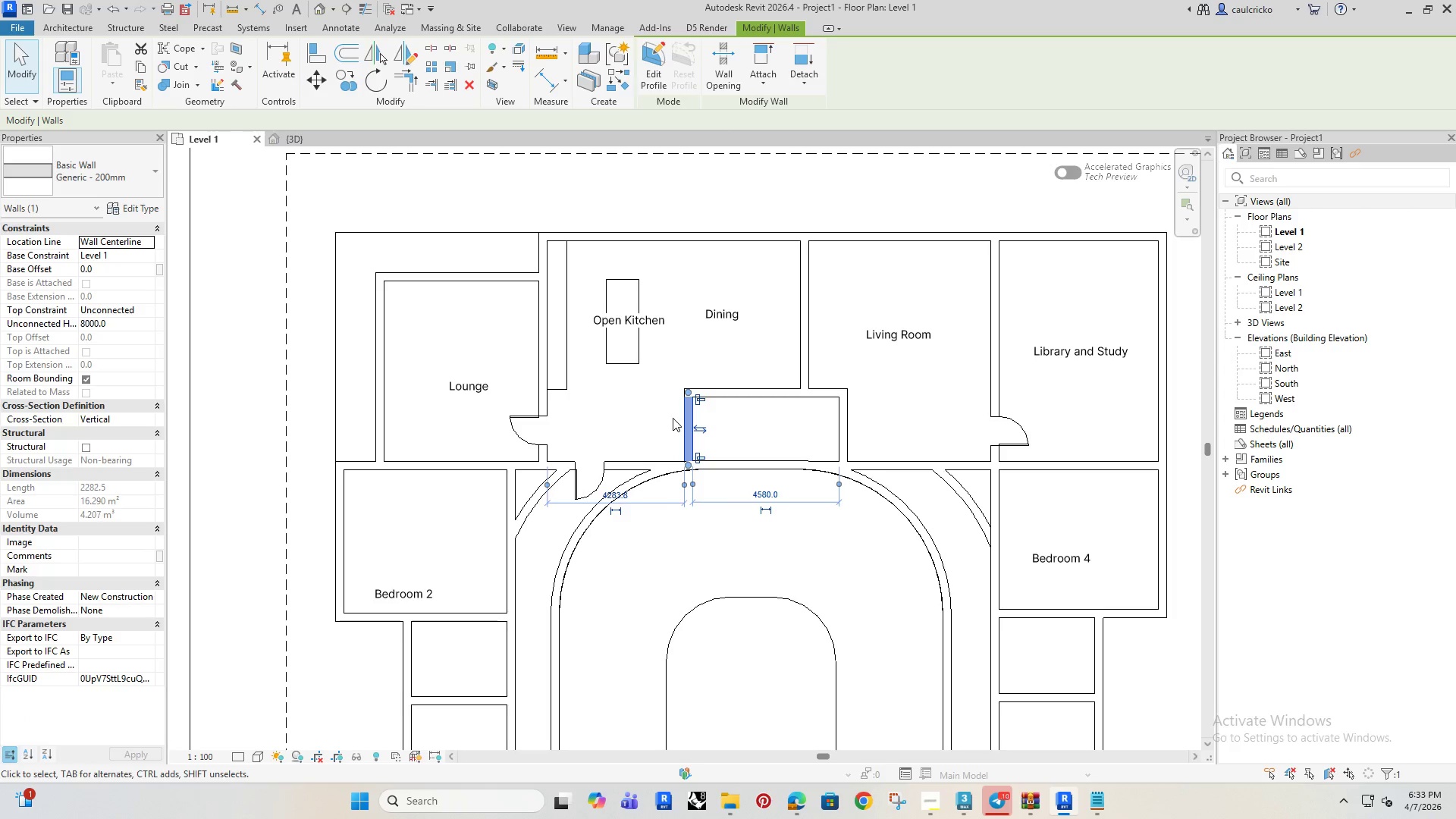 
key(ArrowRight)
 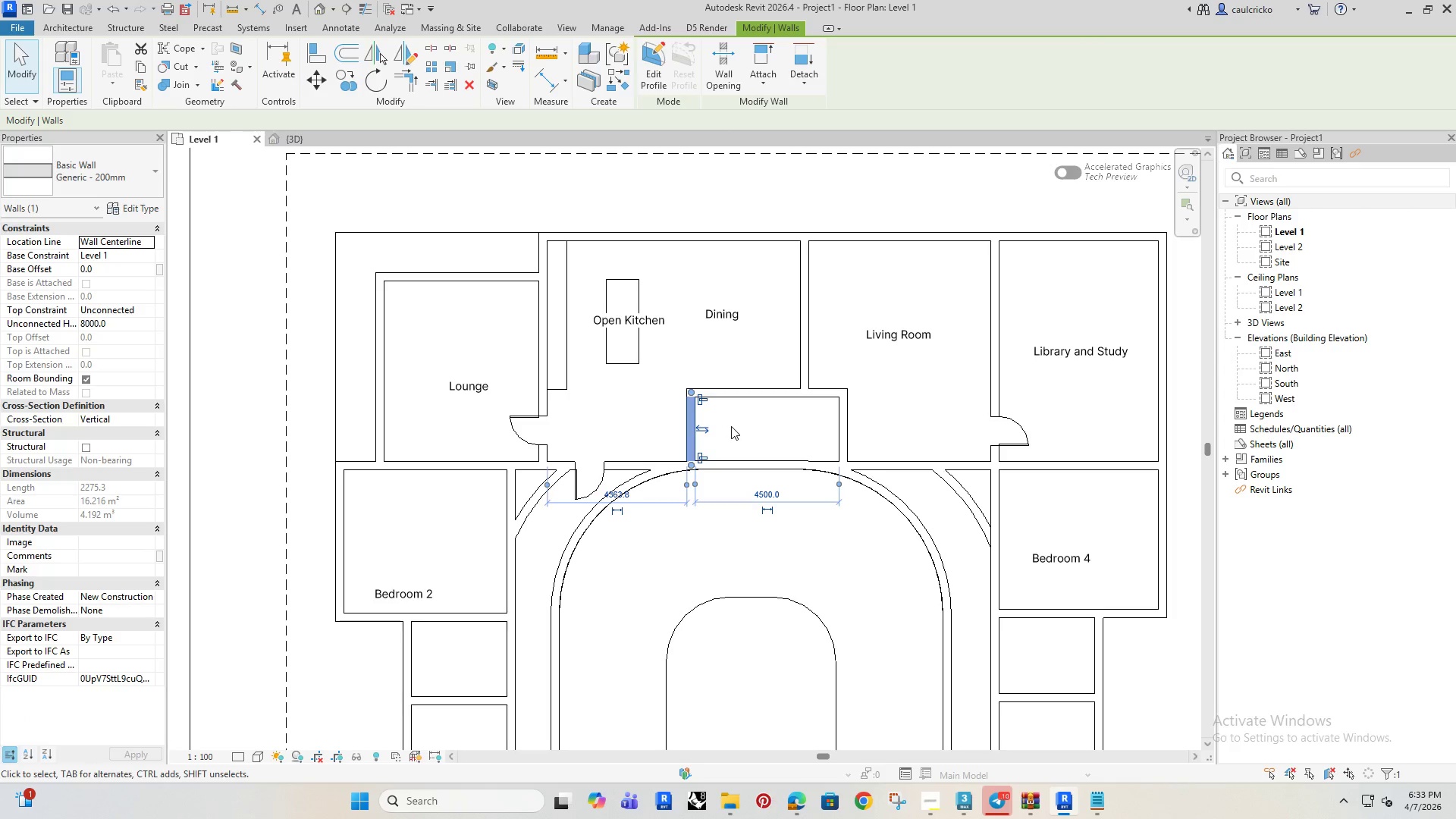 
left_click([731, 426])
 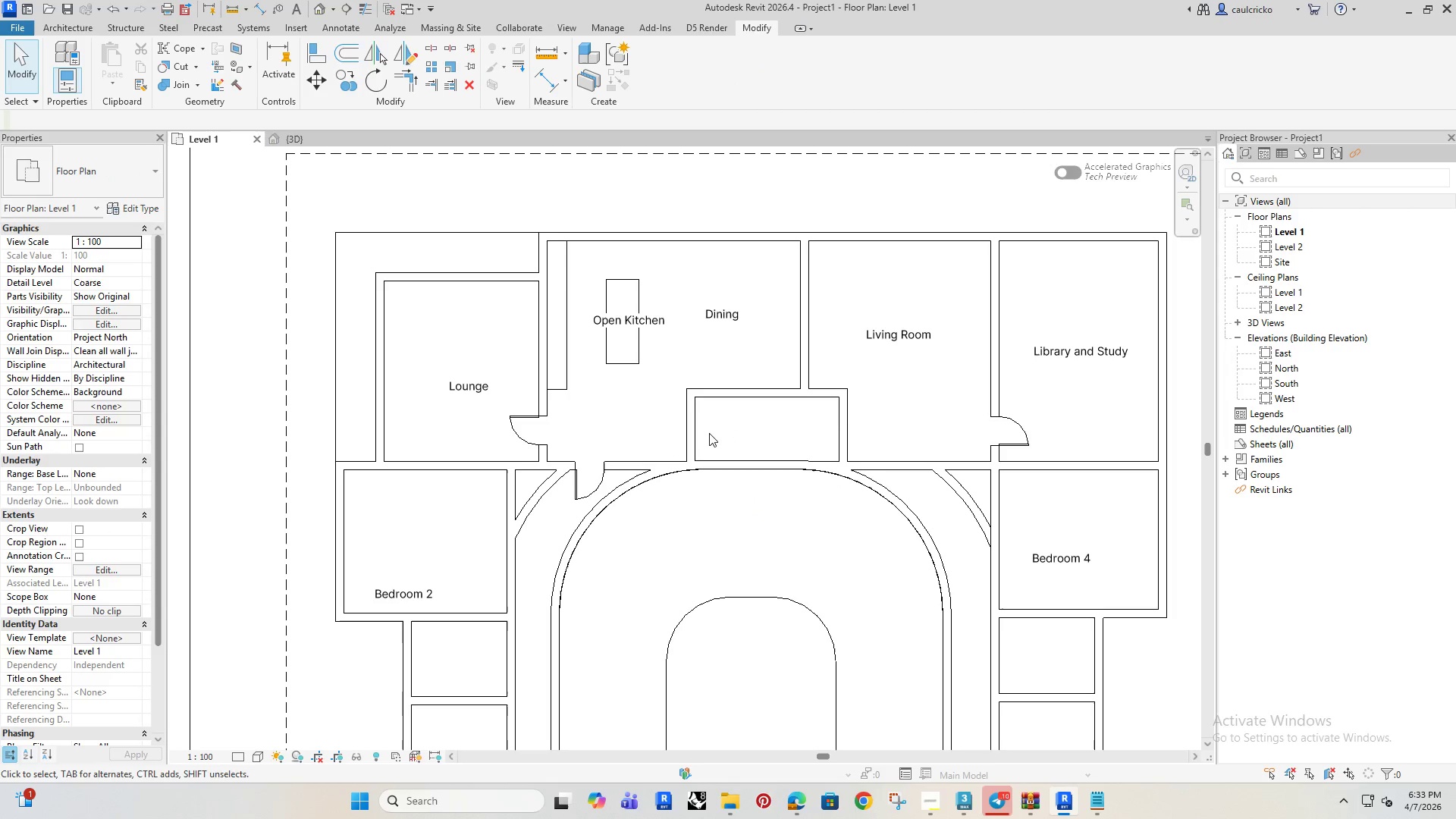 
type(dl)
 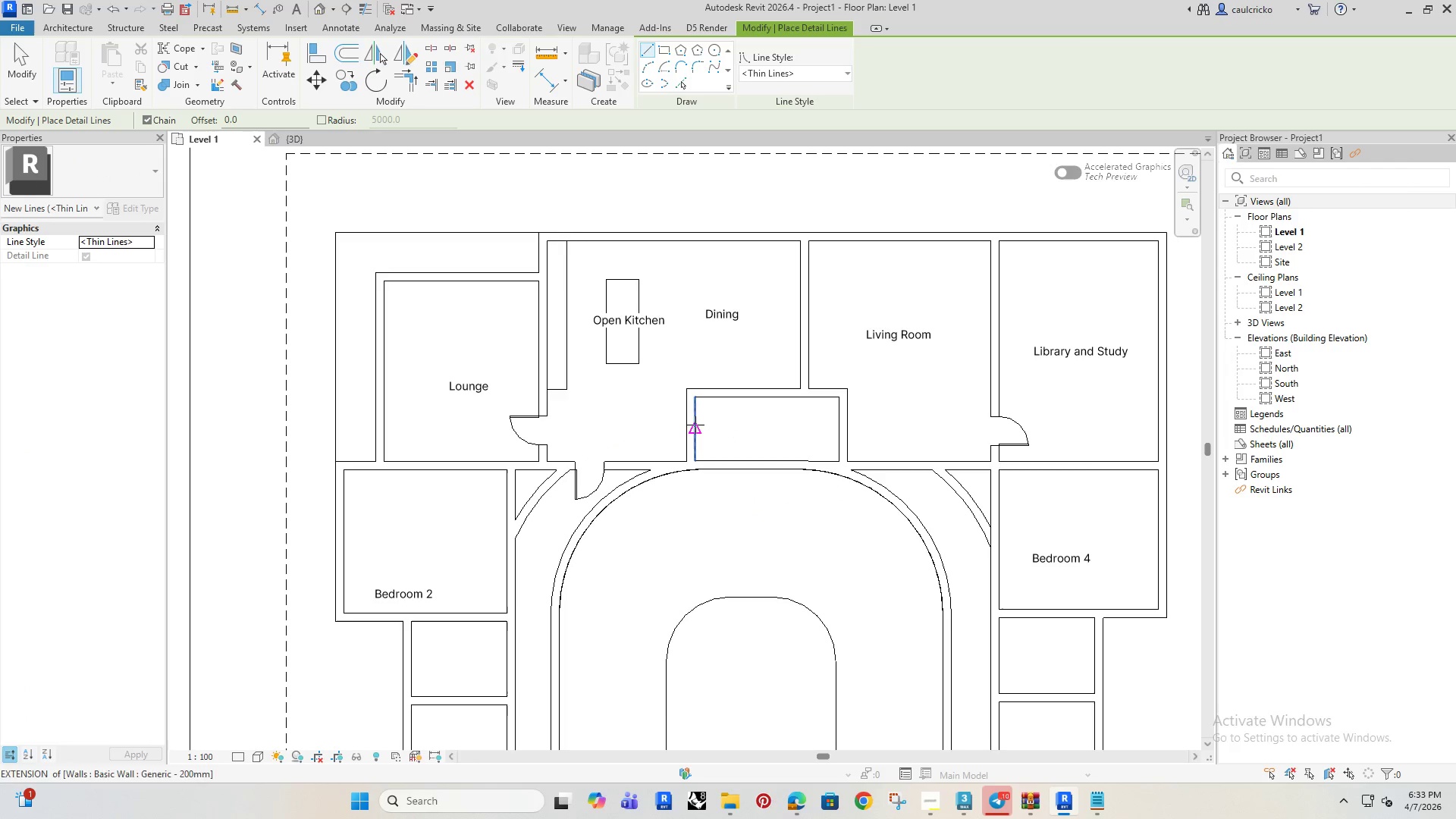 
scroll: coordinate [676, 406], scroll_direction: up, amount: 3.0
 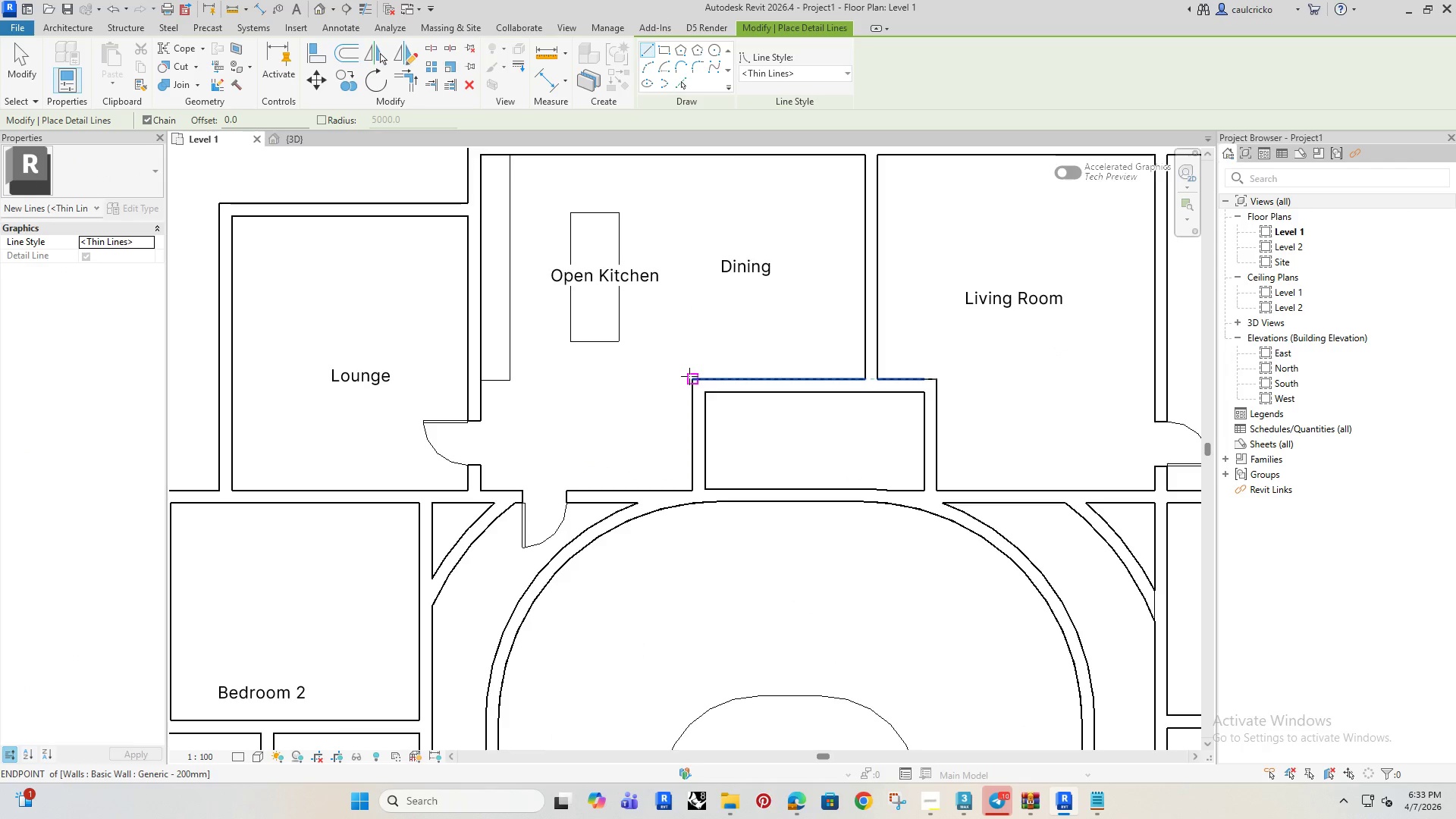 
left_click([689, 377])
 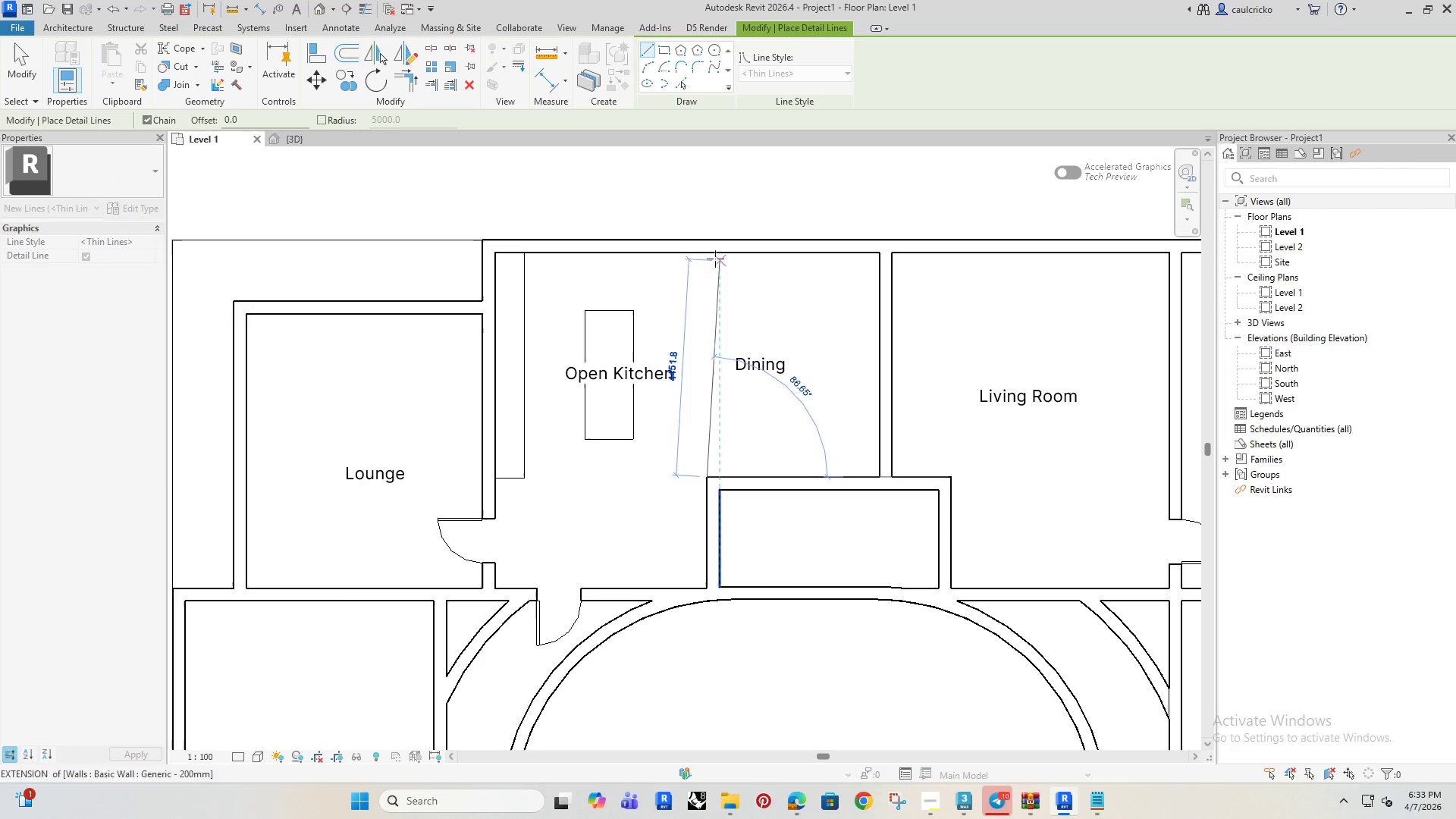 
left_click([709, 253])
 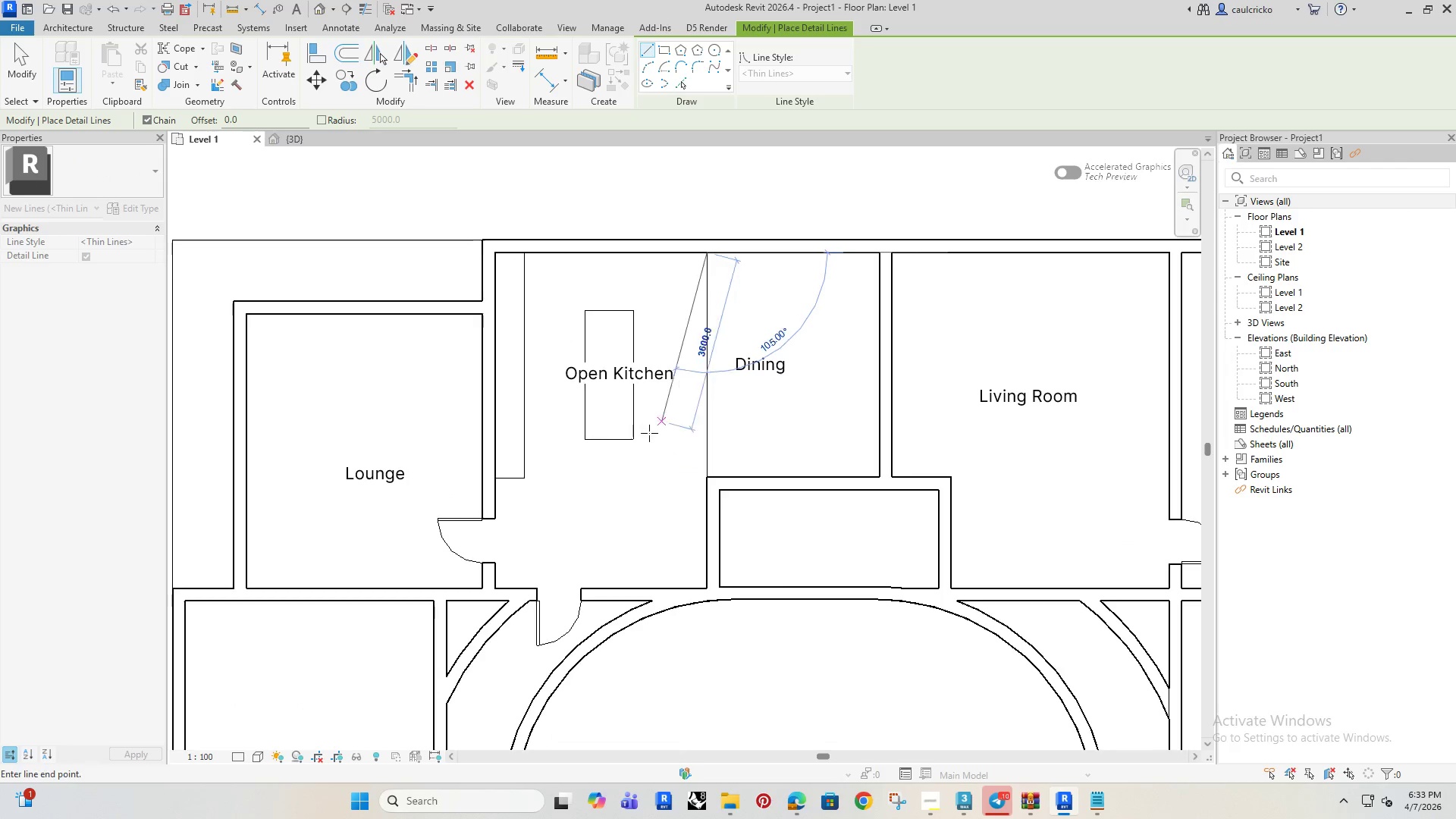 
scroll: coordinate [635, 438], scroll_direction: down, amount: 3.0
 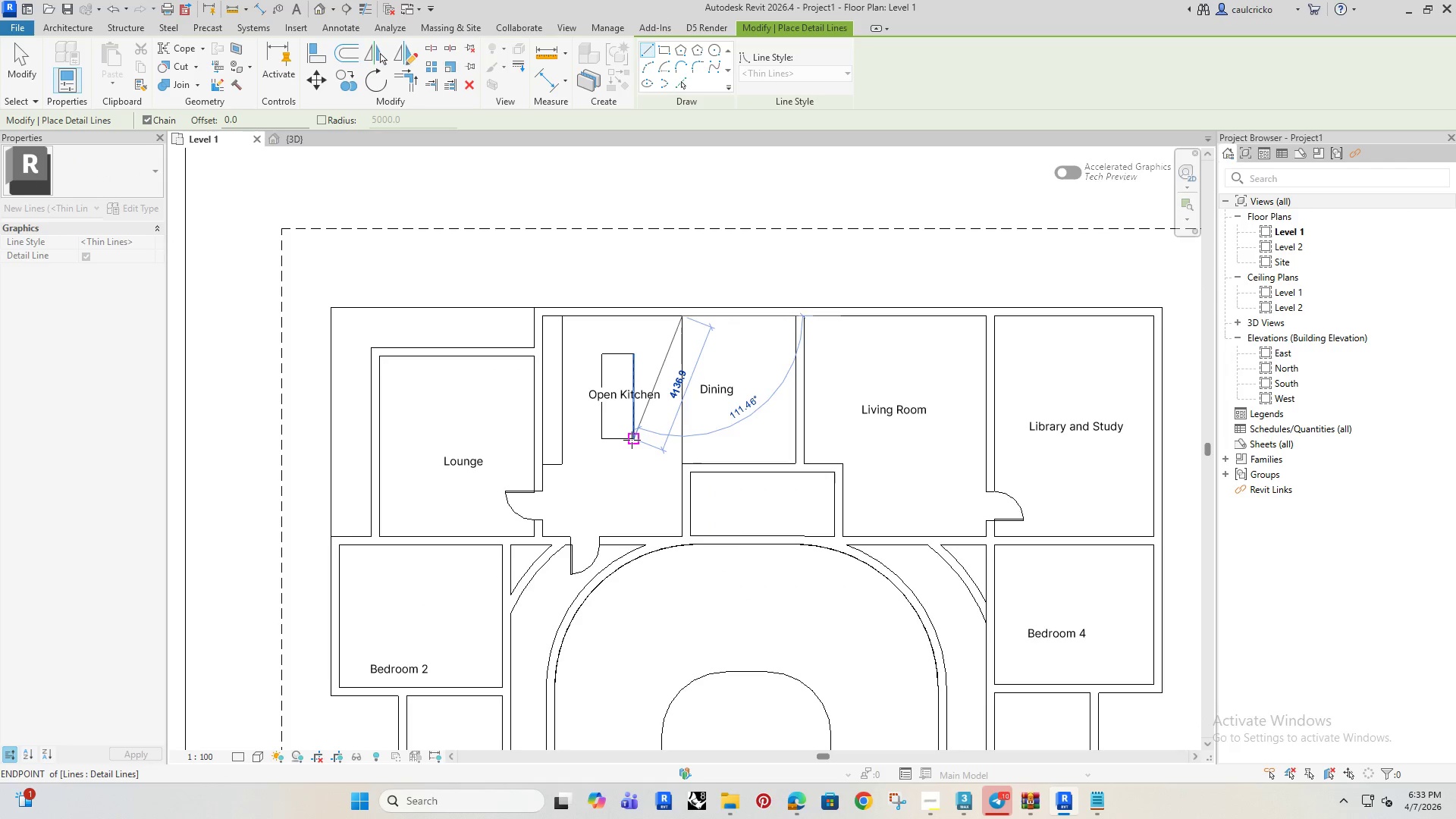 
key(Escape)
 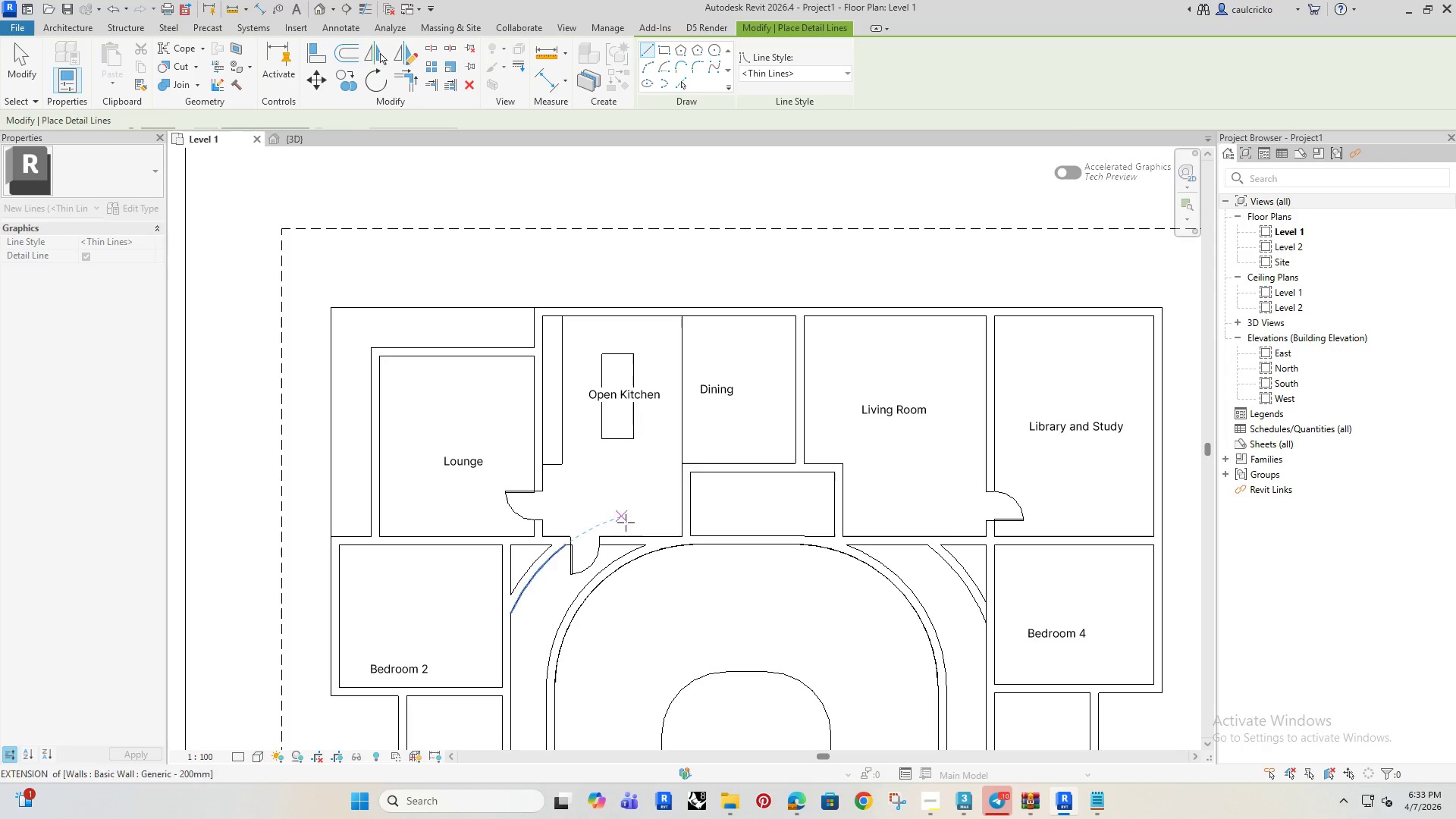 
key(Escape)
 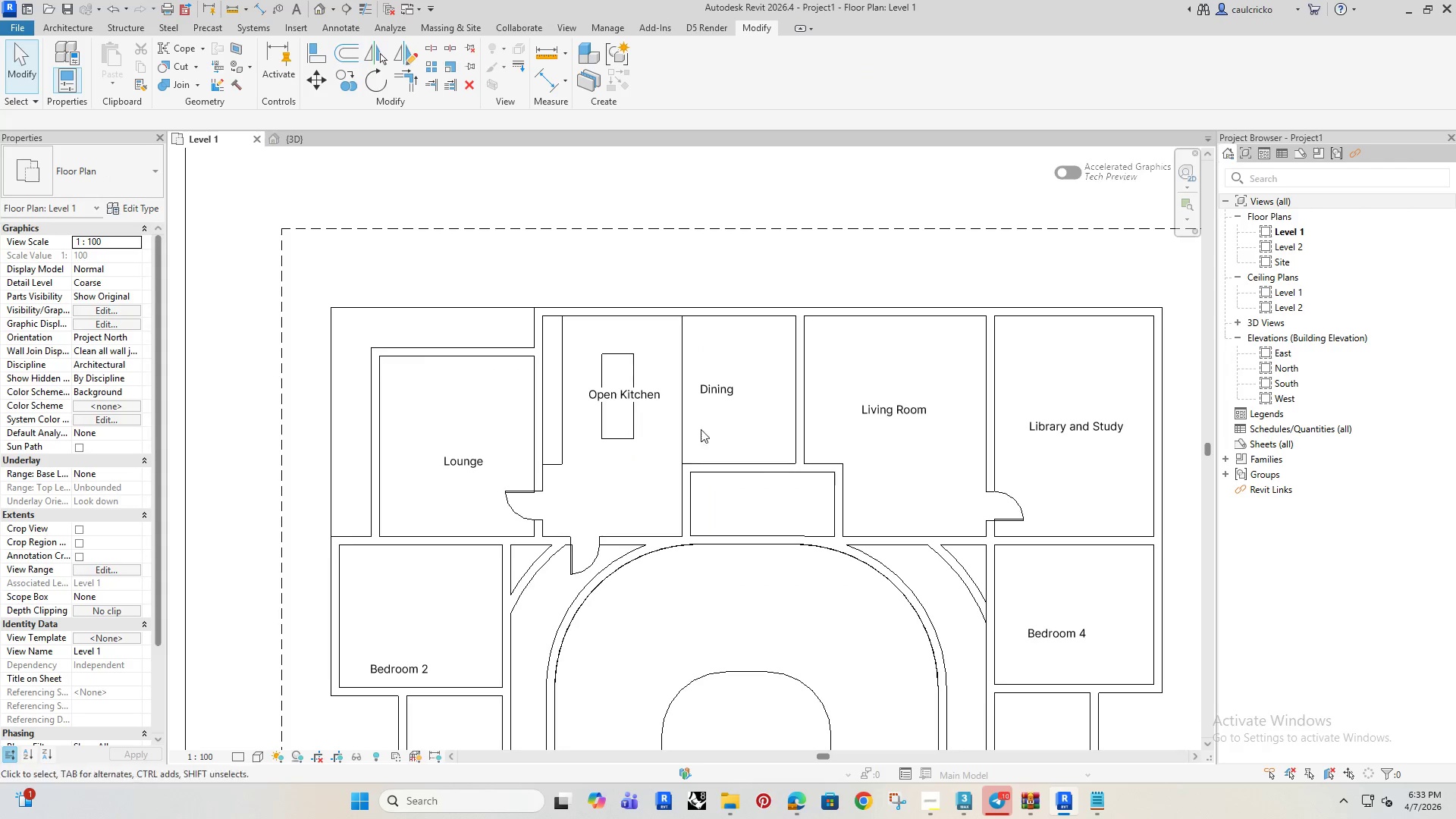 
left_click([714, 391])
 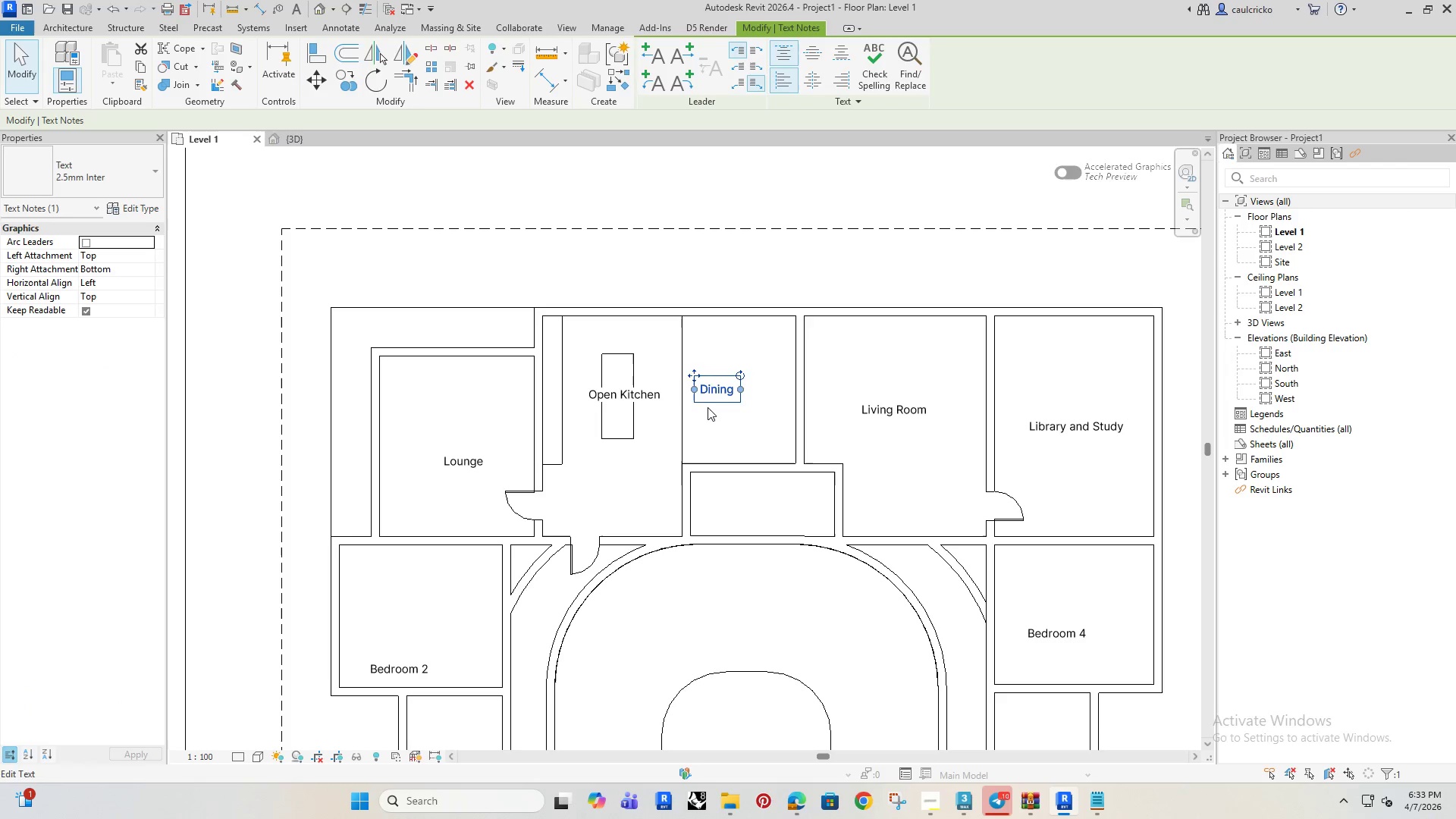 
hold_key(key=ArrowRight, duration=0.77)
 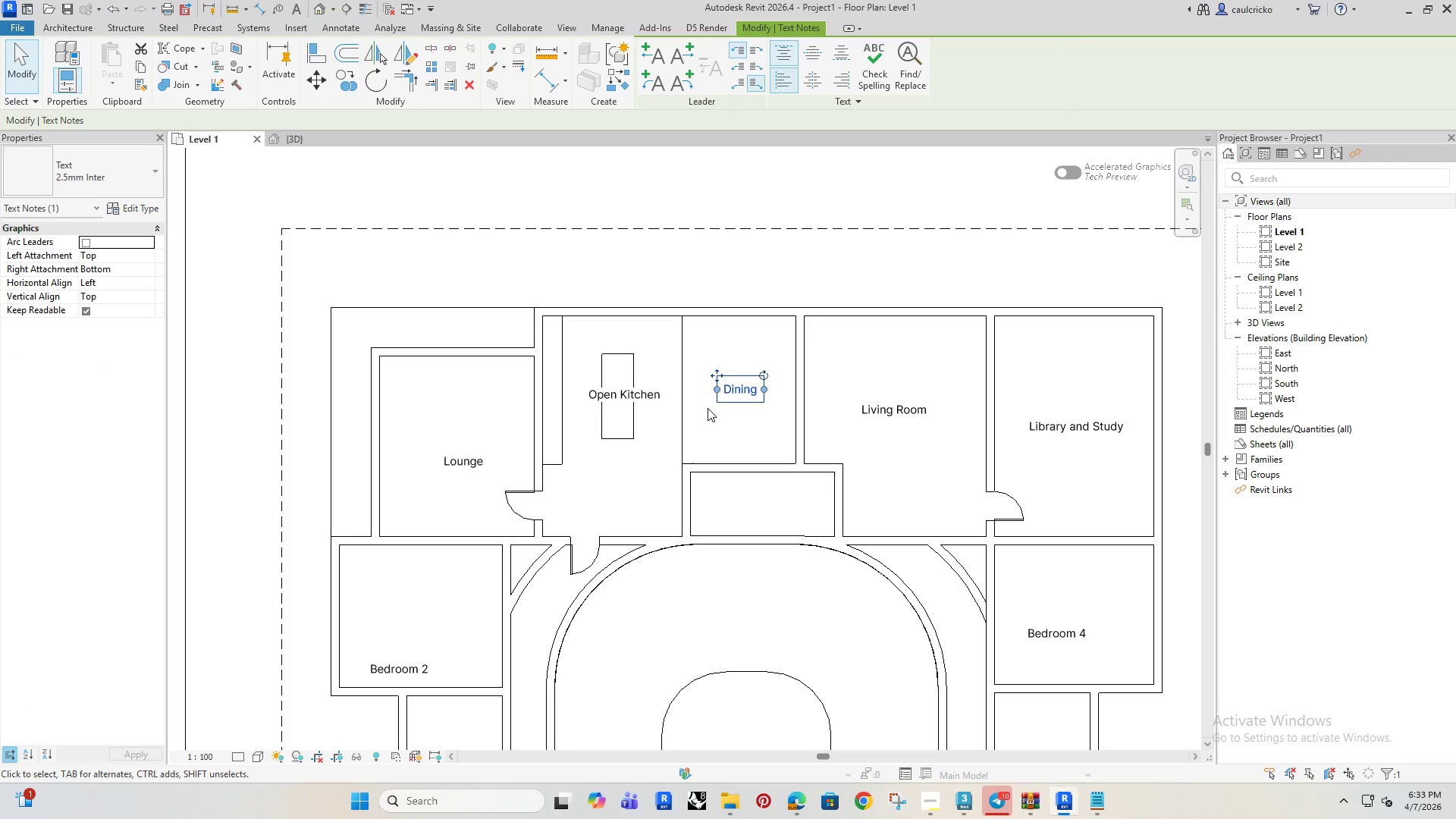 
key(ArrowDown)
 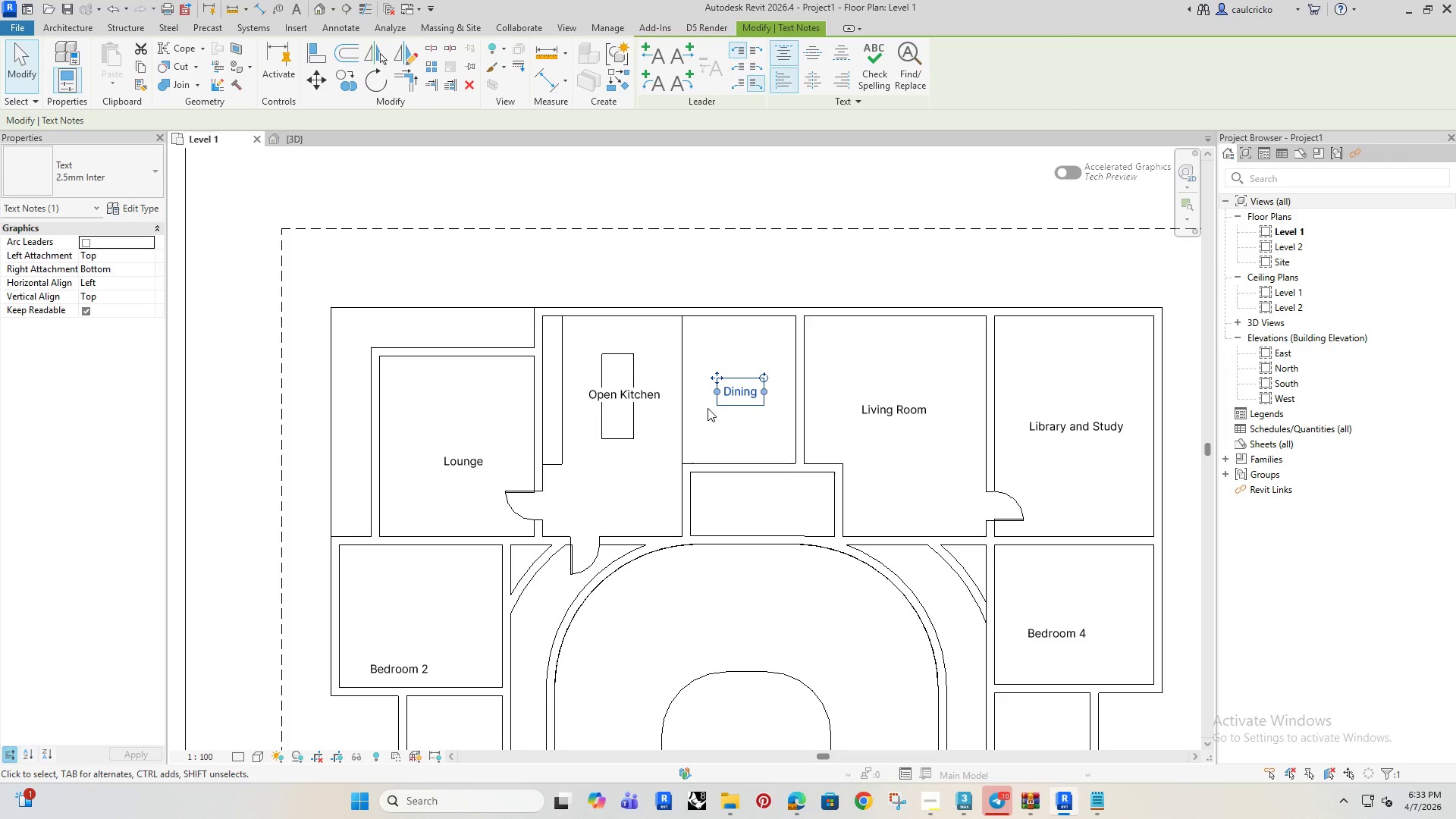 
key(ArrowDown)
 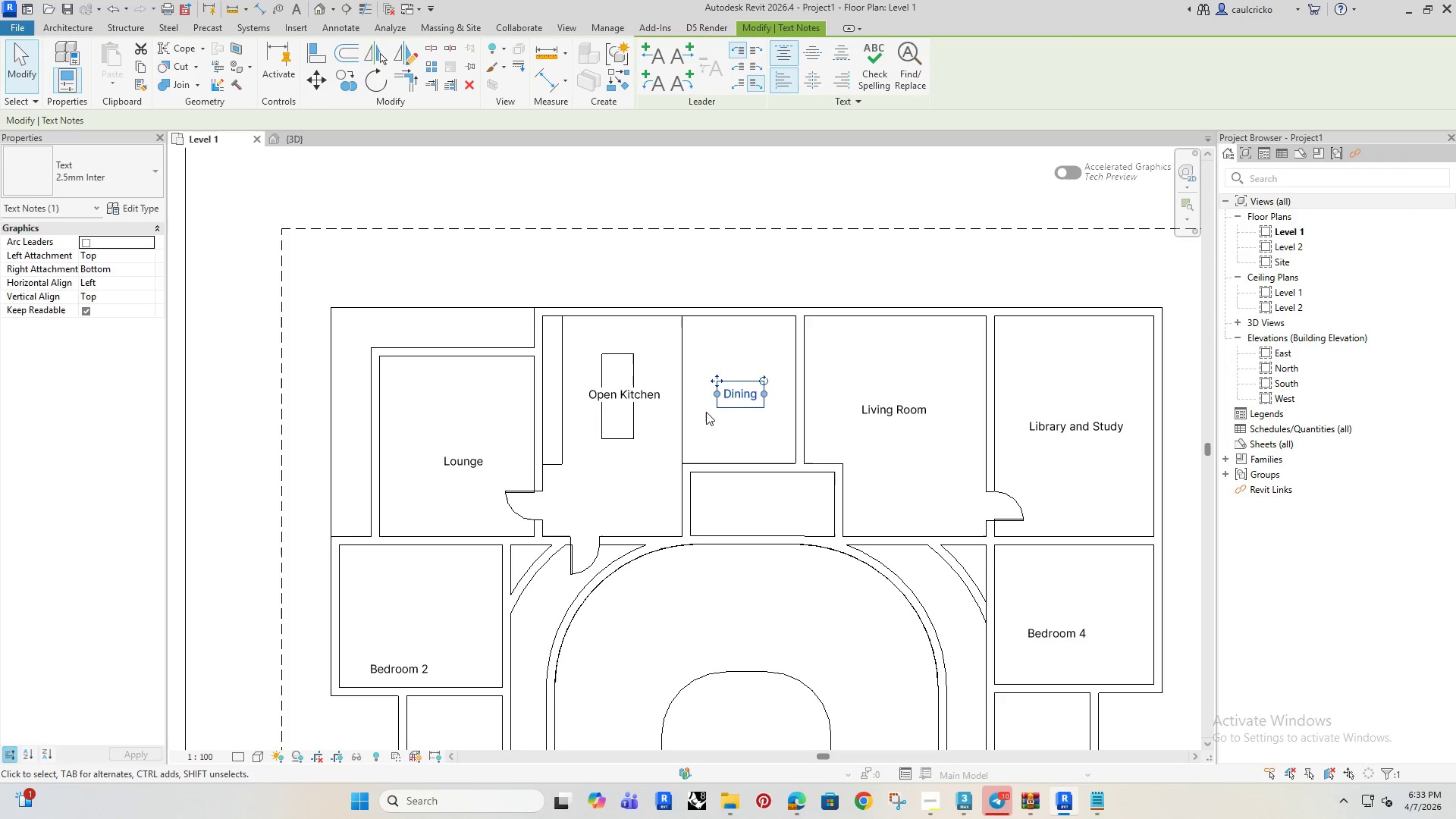 
key(ArrowDown)
 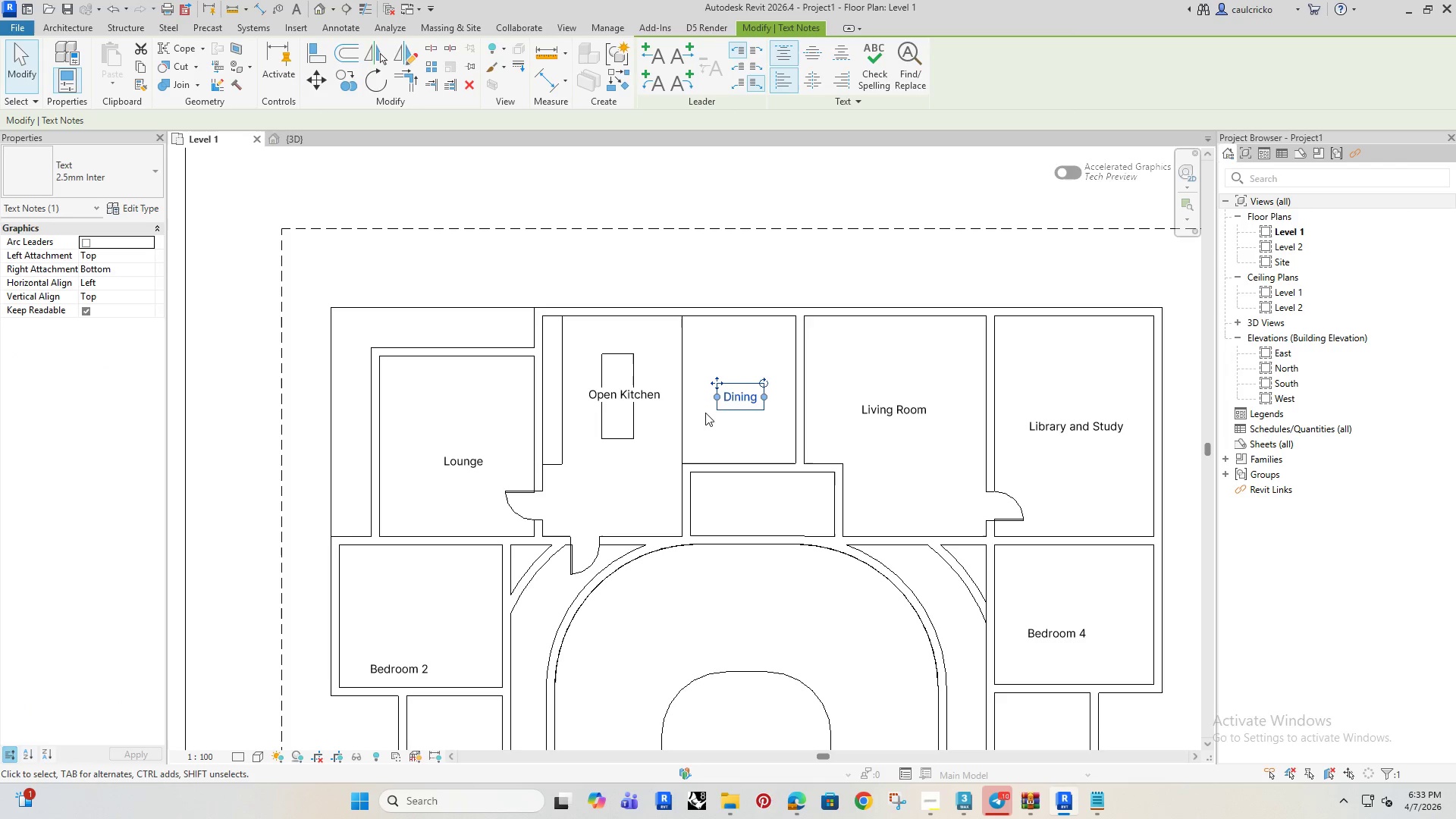 
key(ArrowDown)
 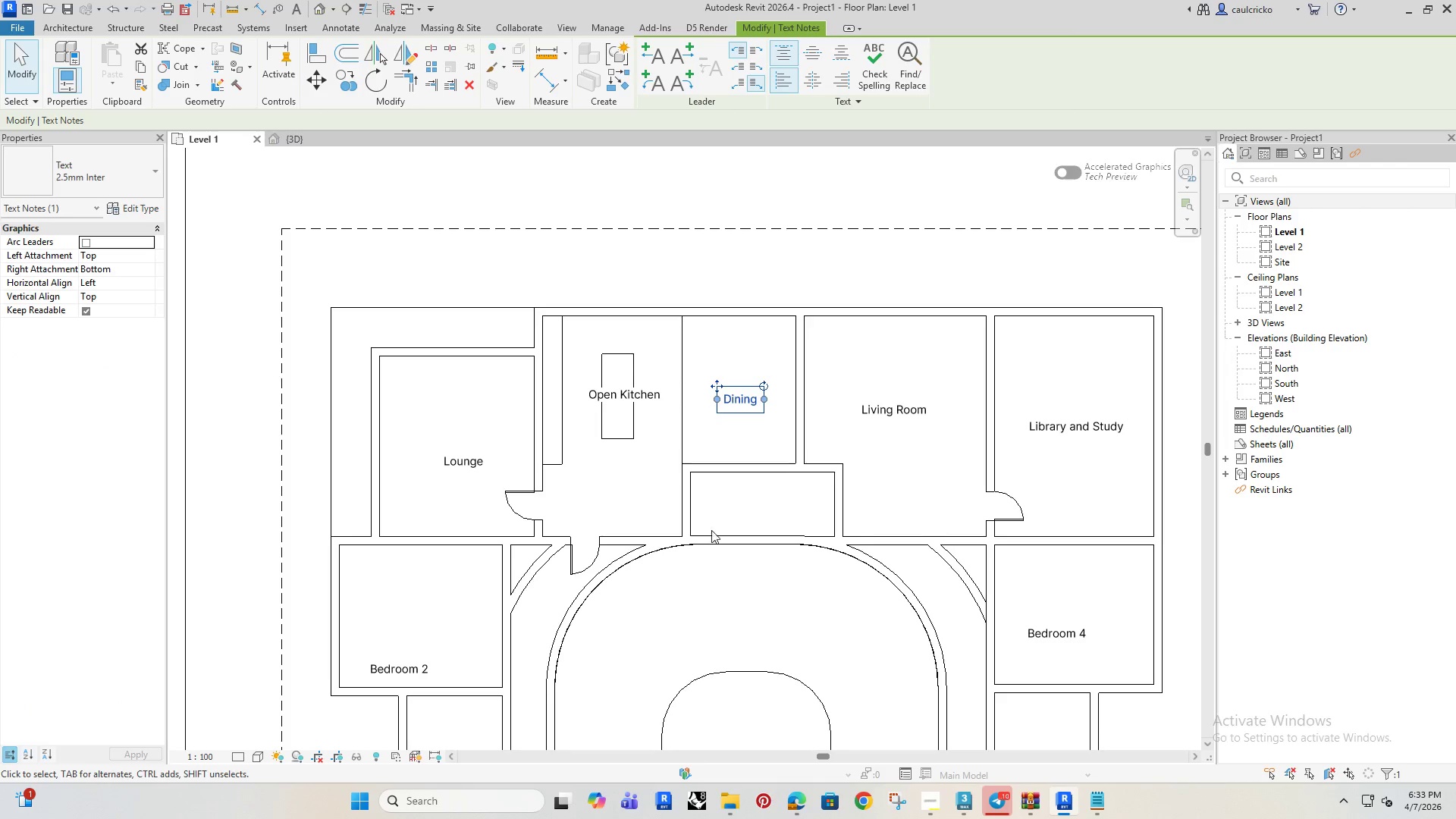 
key(ArrowUp)
 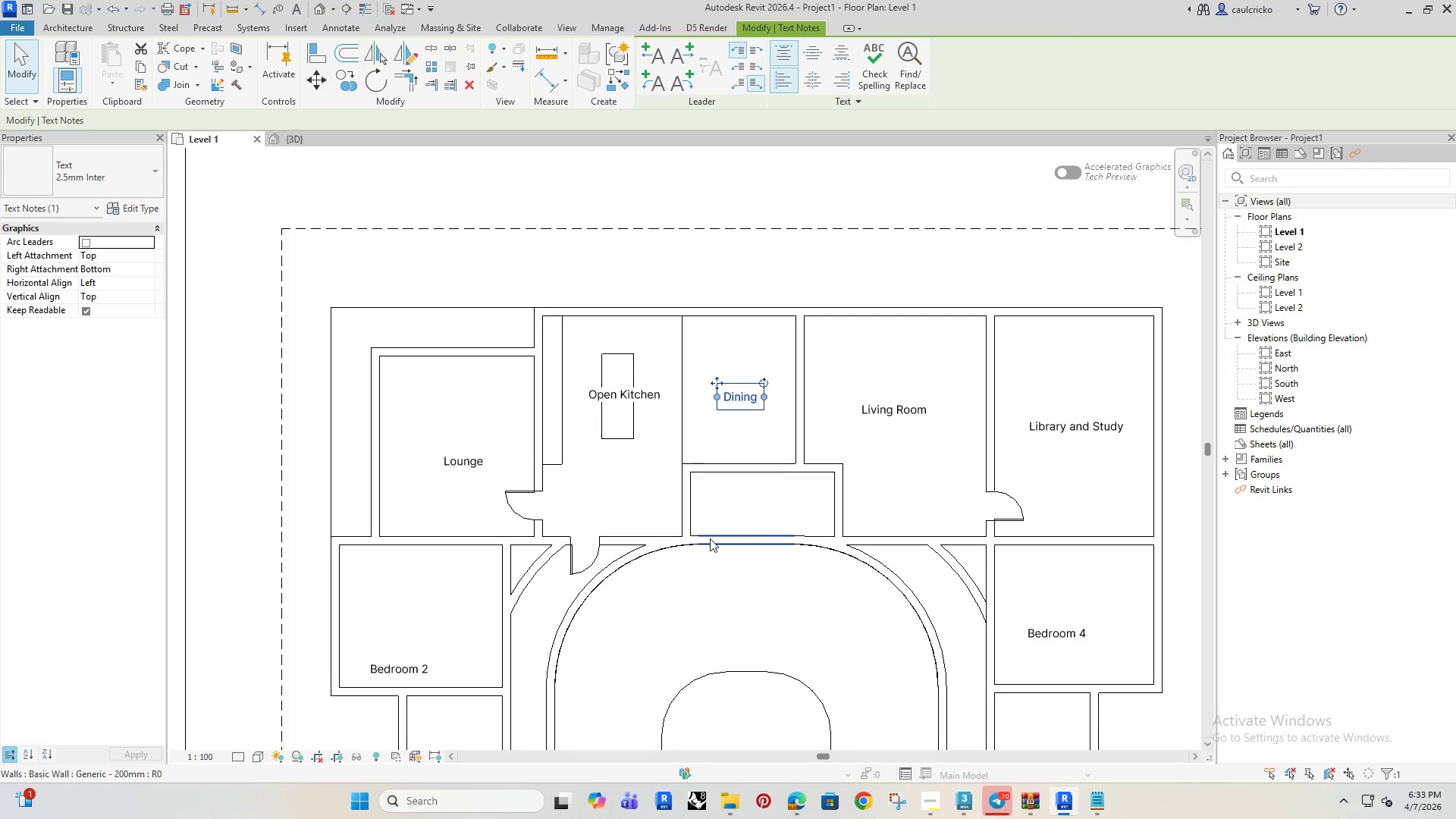 
key(ArrowLeft)
 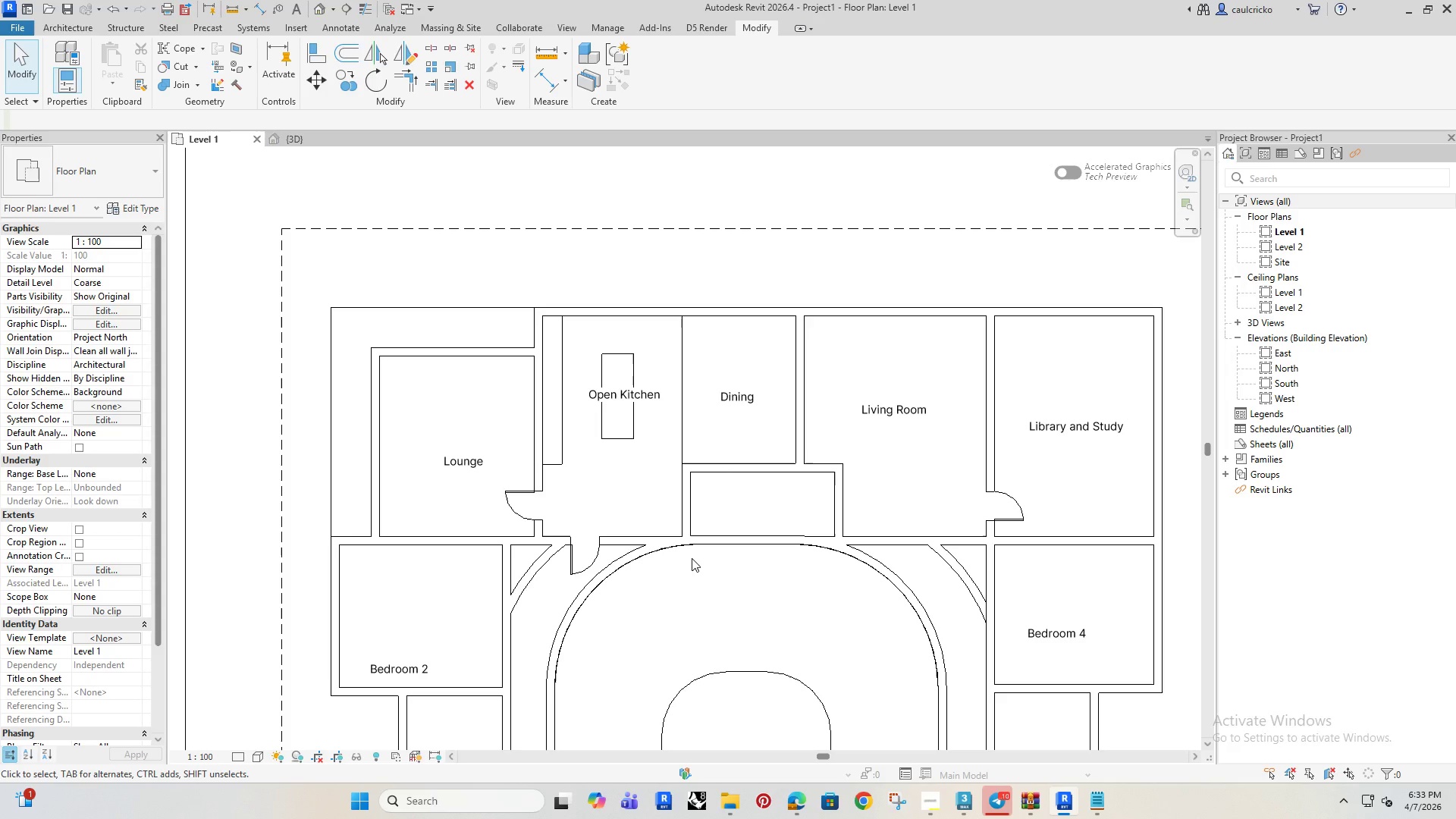 
wait(17.8)
 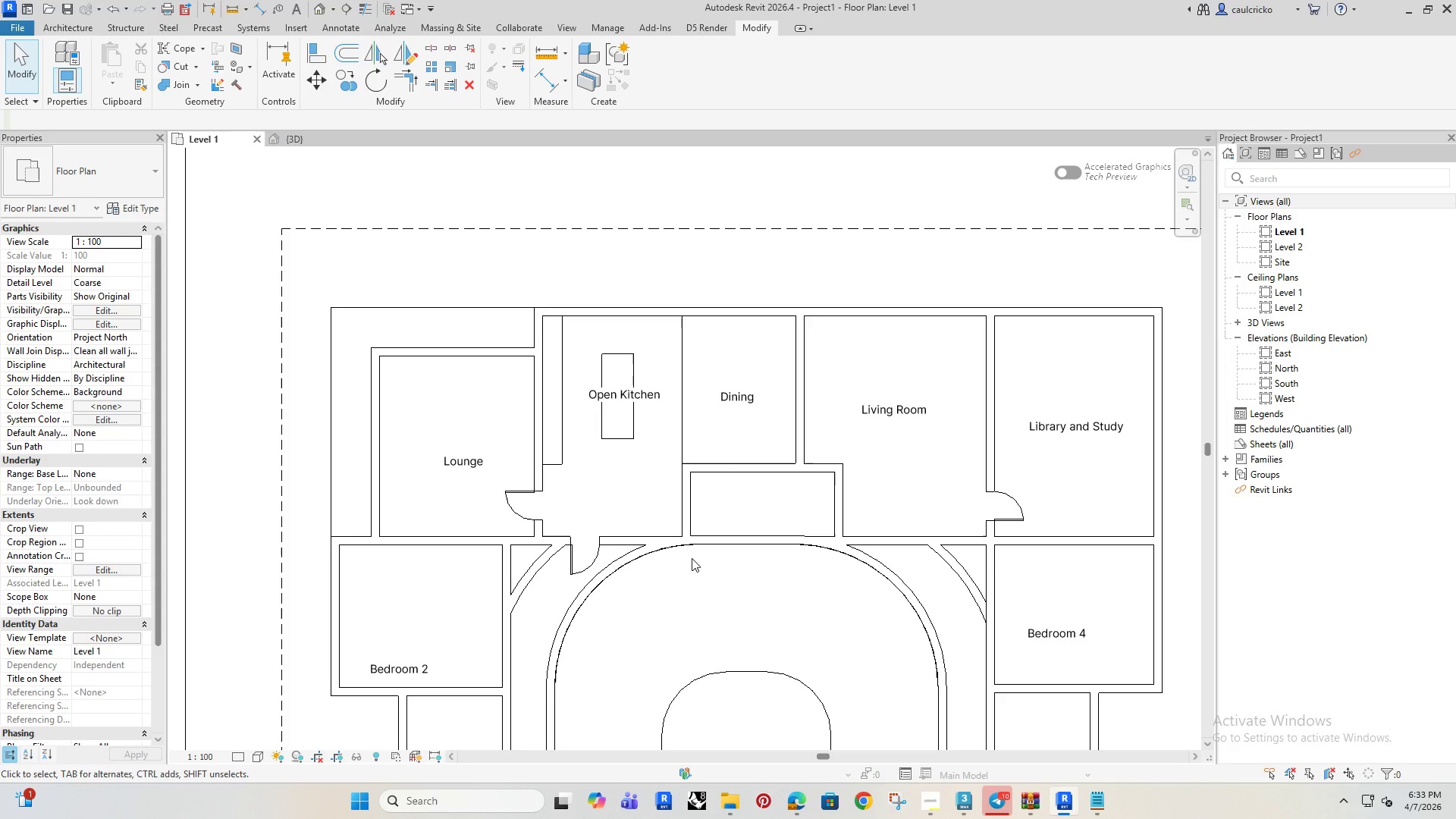 
scroll: coordinate [704, 475], scroll_direction: up, amount: 3.0
 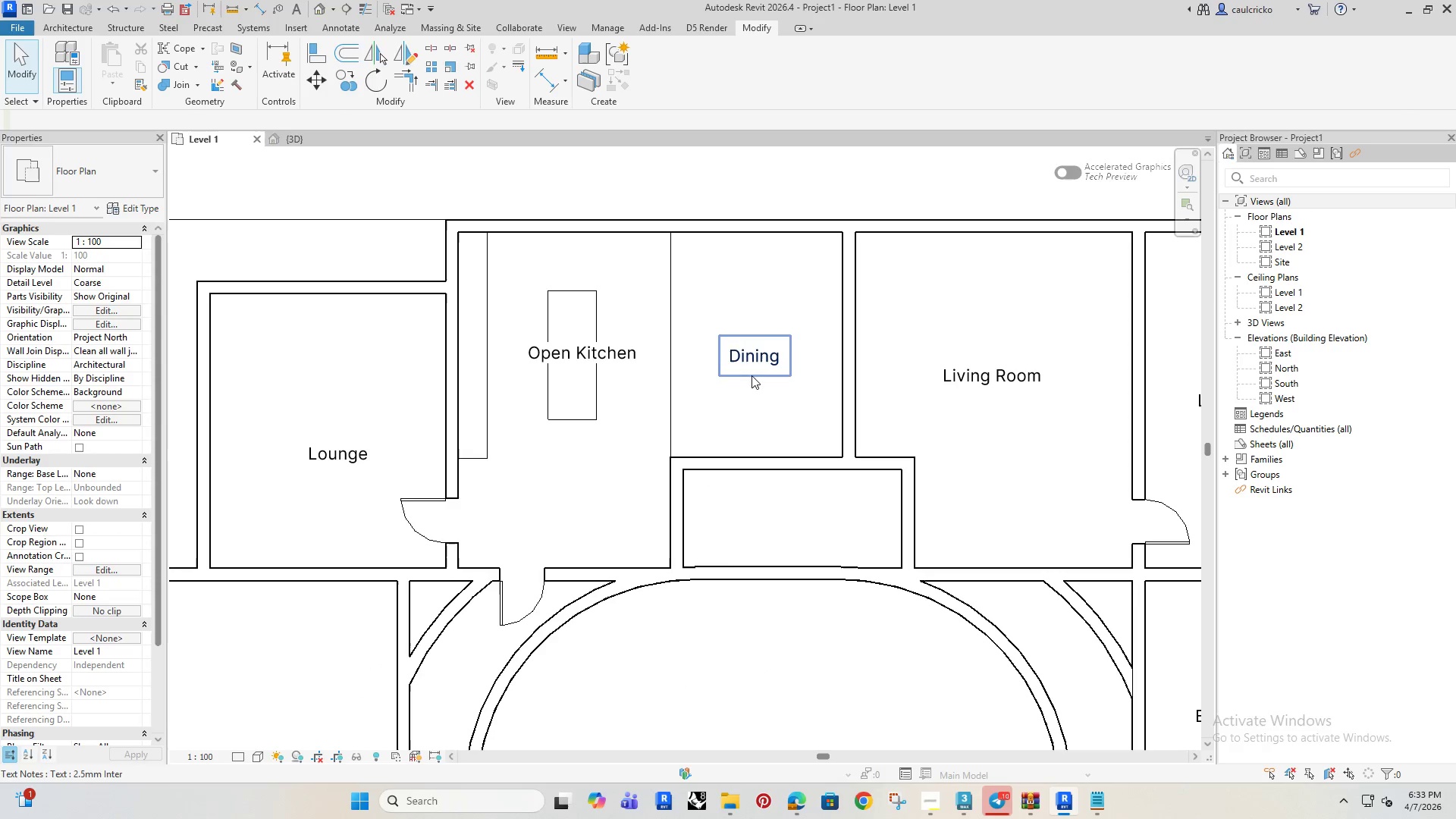 
left_click([754, 365])
 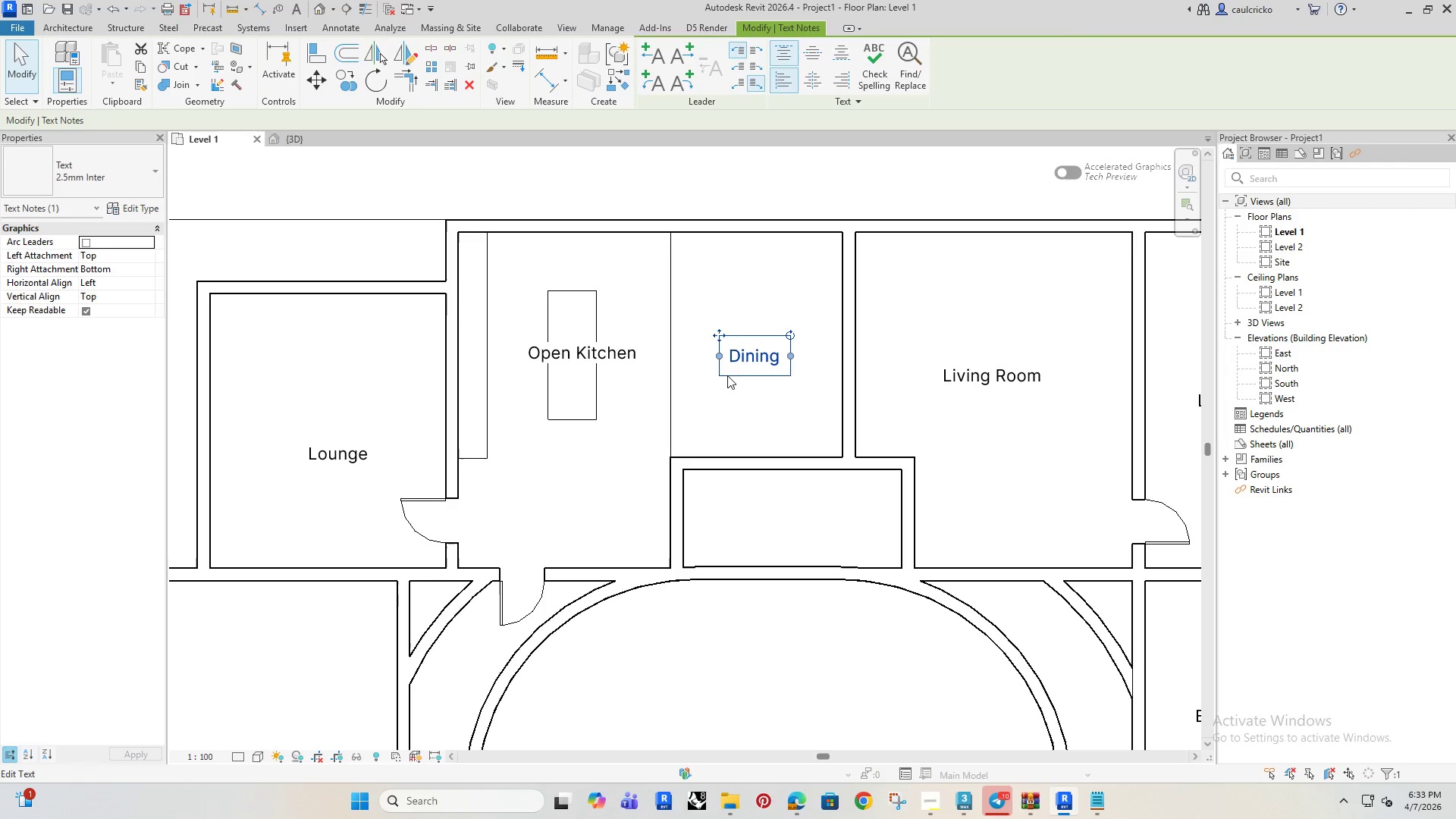 
key(ArrowDown)
 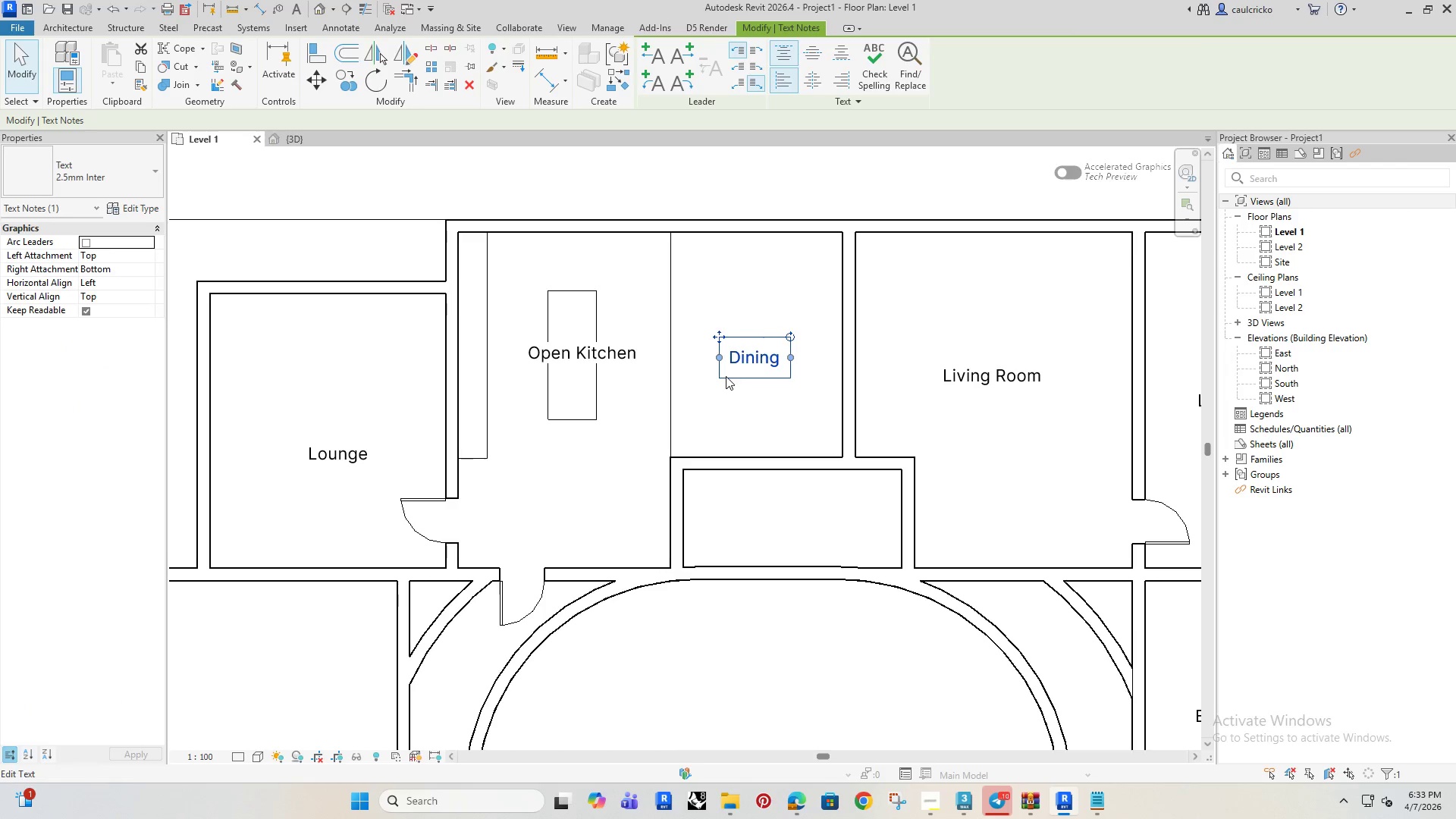 
key(ArrowLeft)
 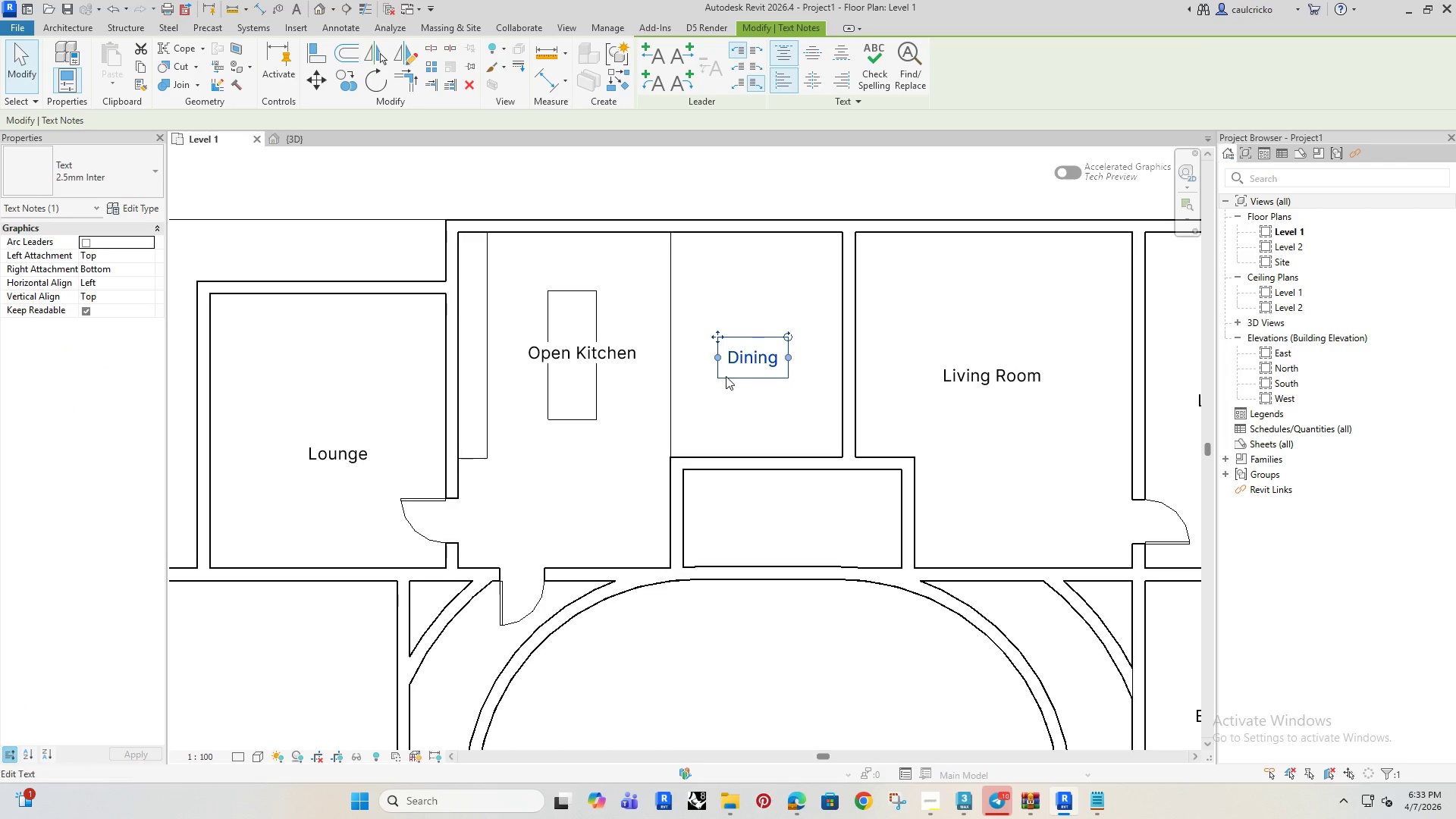 
key(ArrowLeft)
 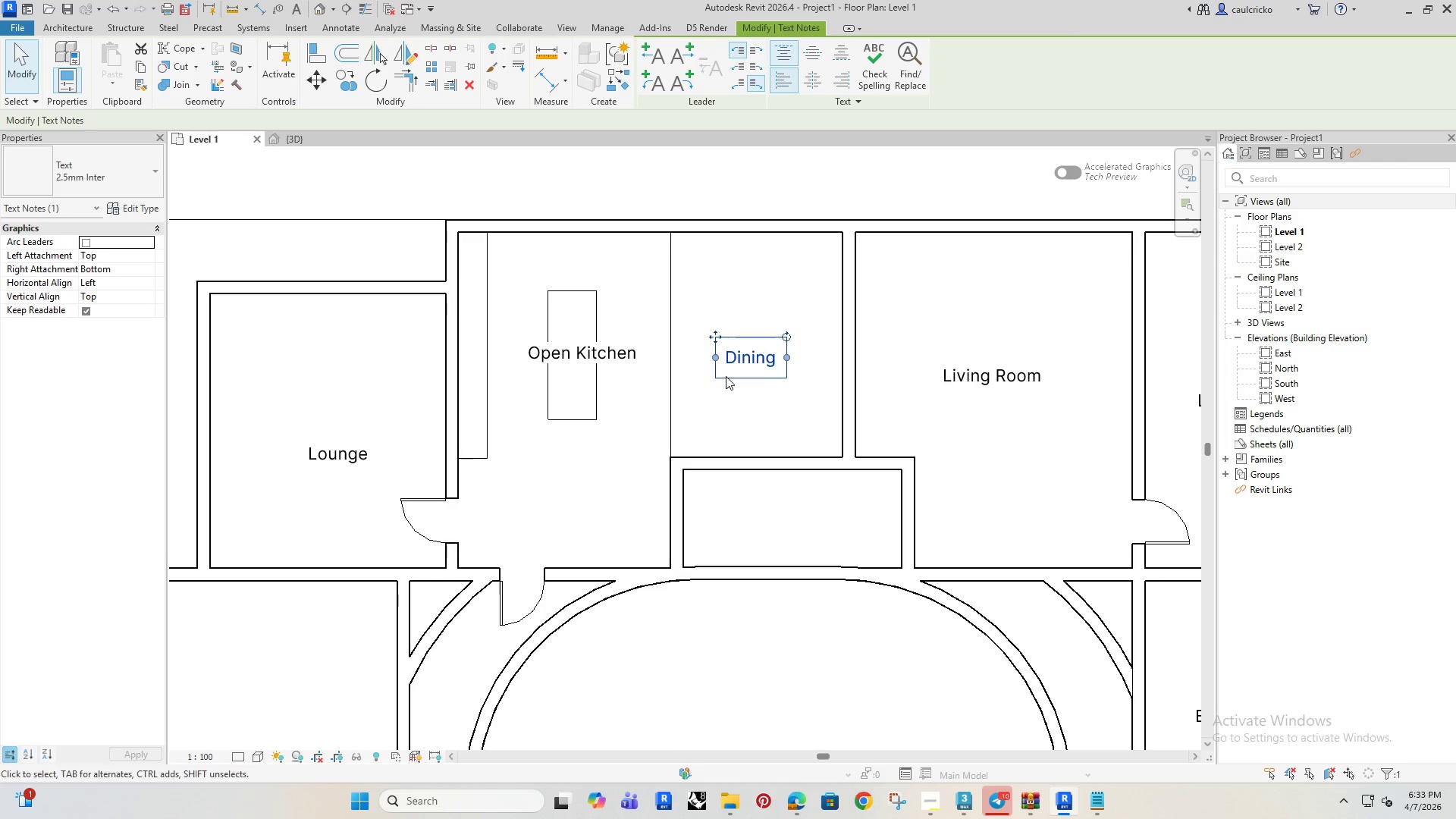 
key(ArrowUp)
 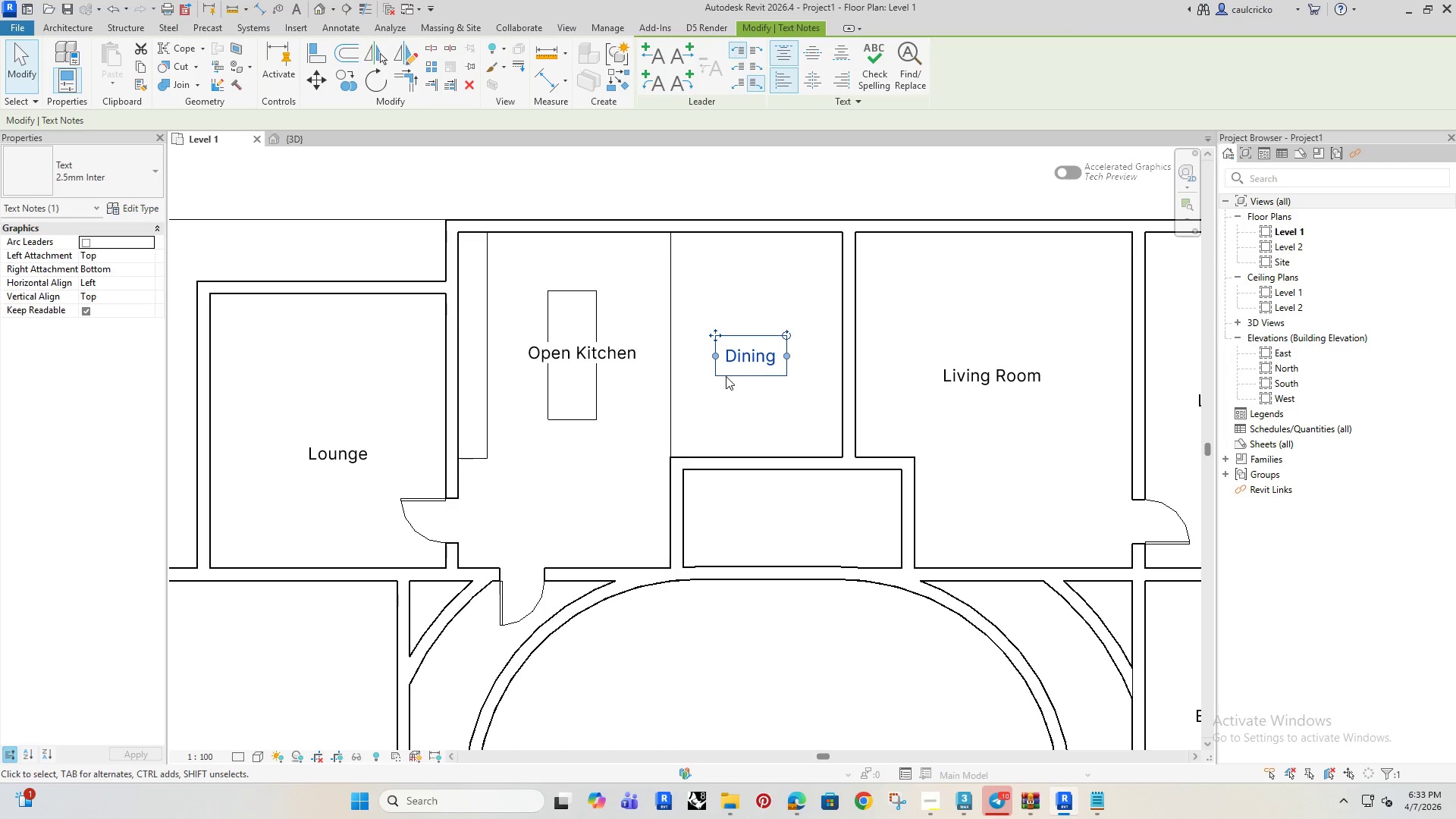 
key(ArrowLeft)
 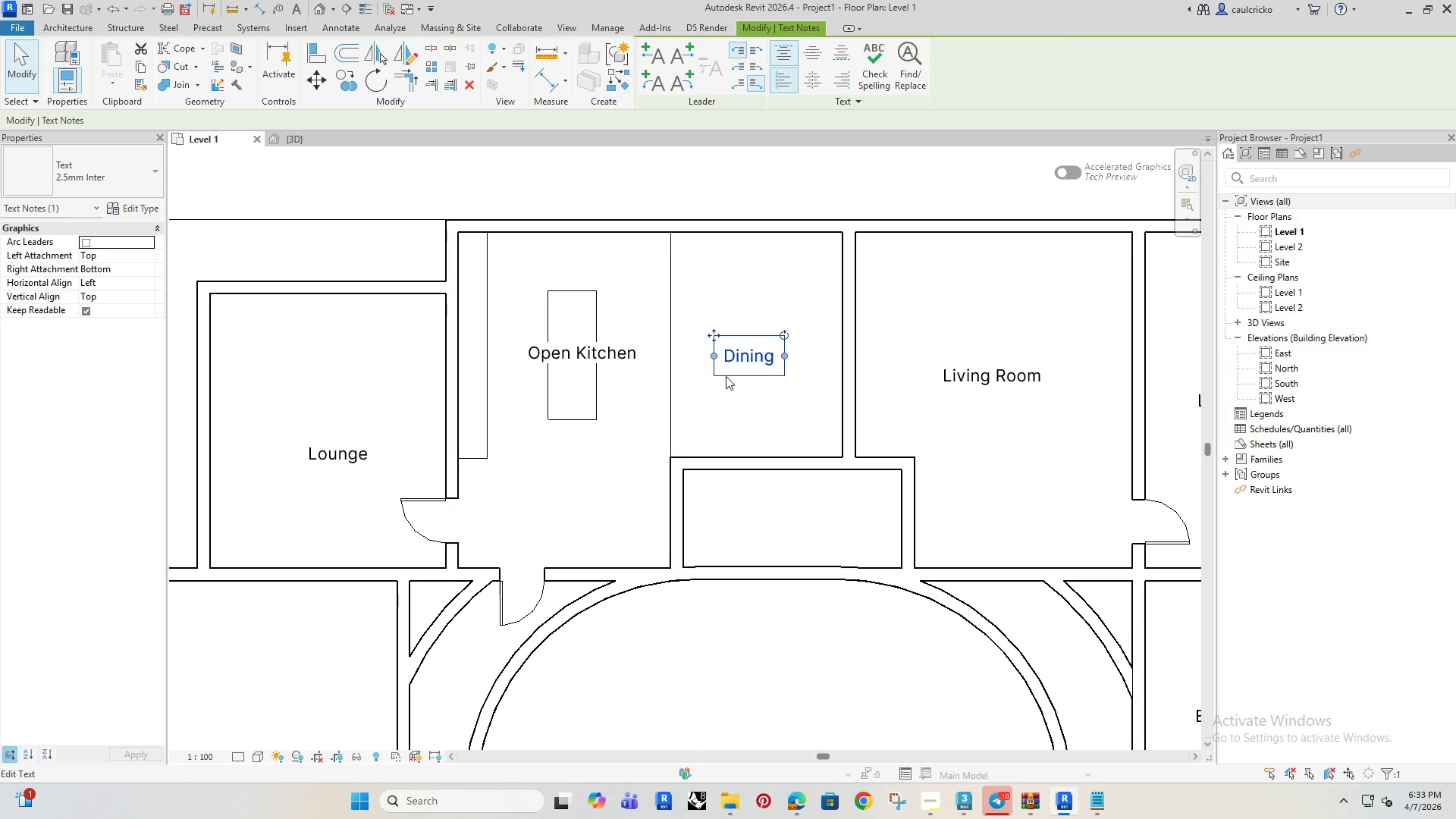 
key(ArrowUp)
 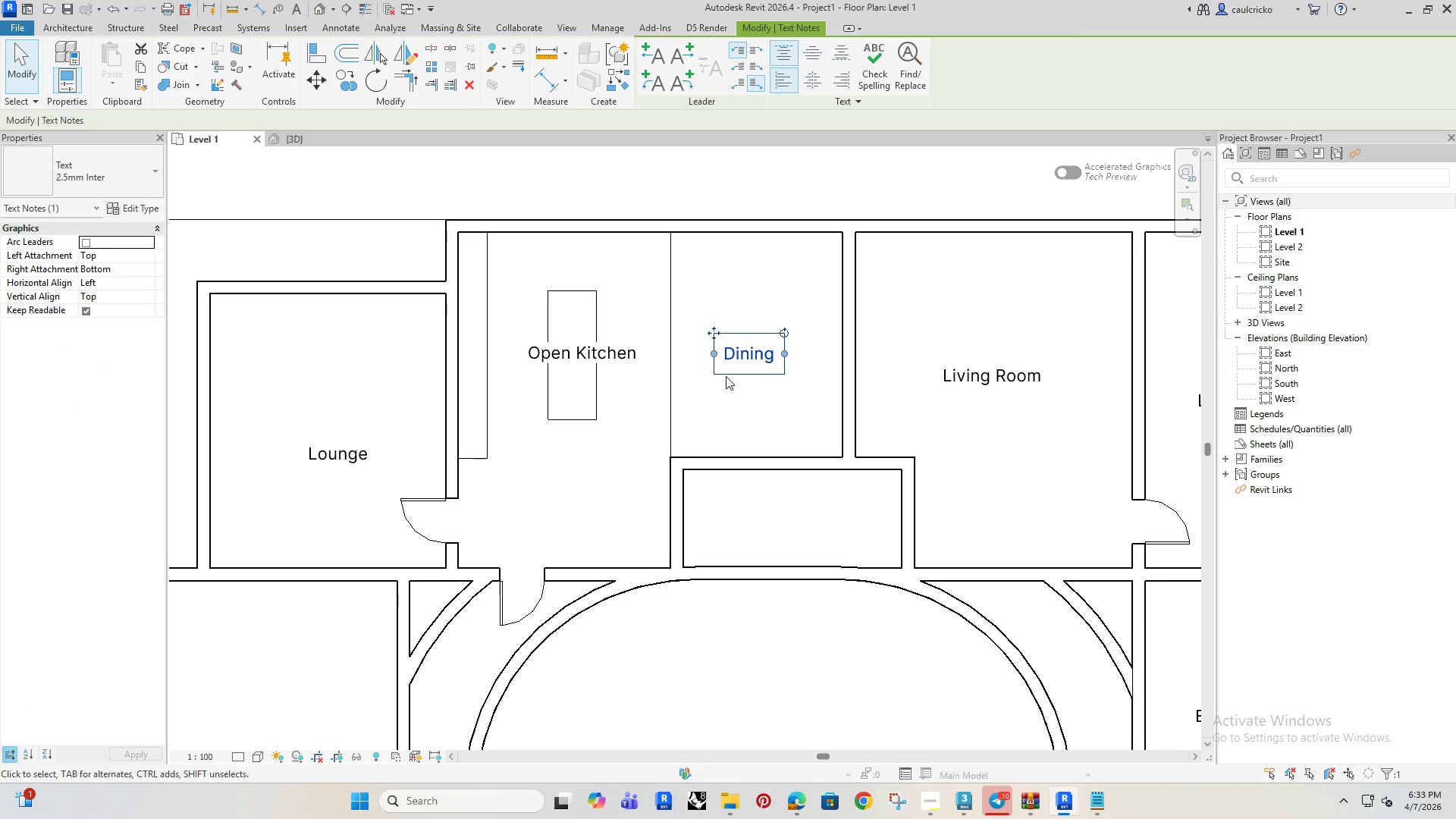 
key(ArrowRight)
 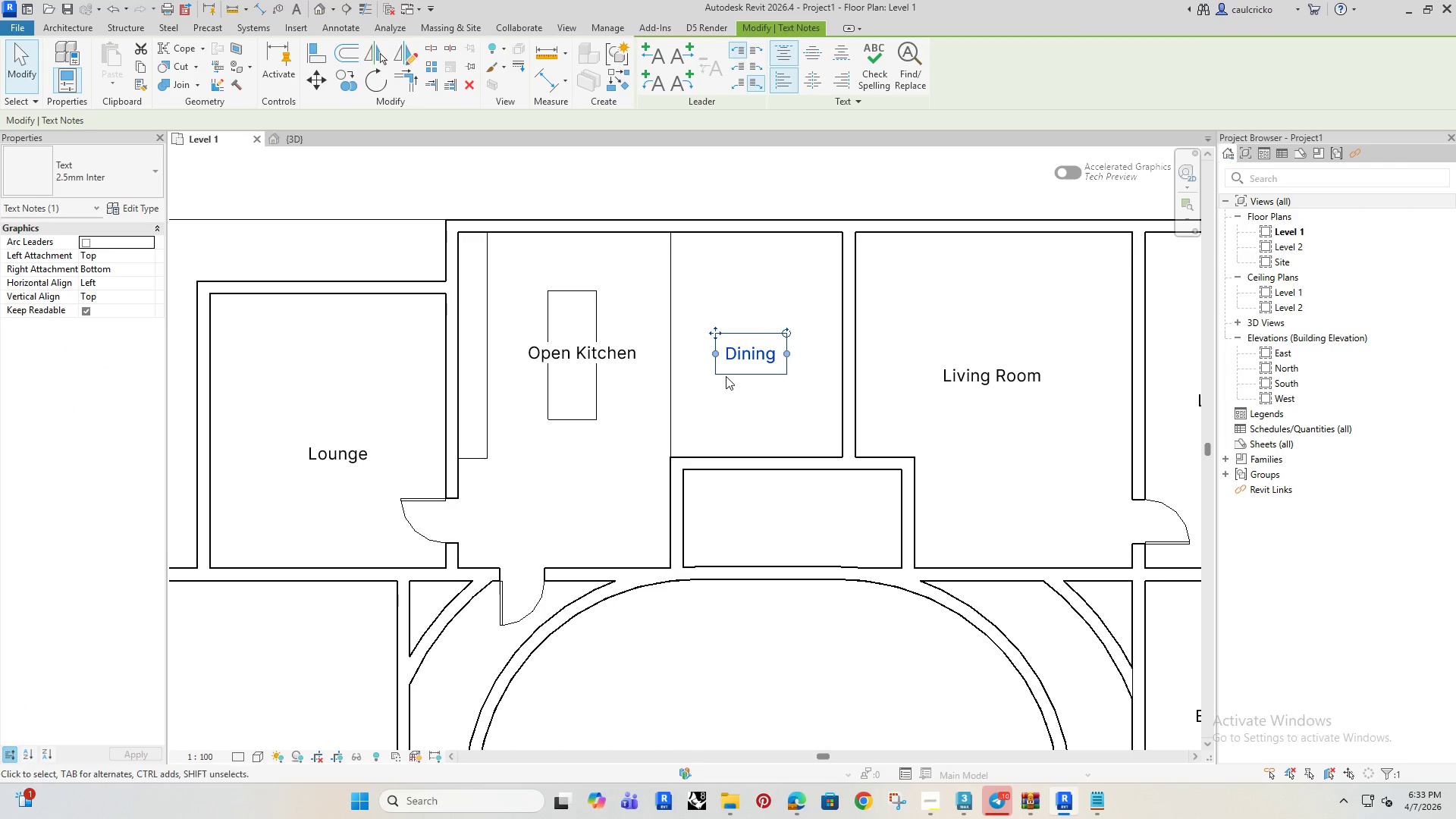 
key(ArrowRight)
 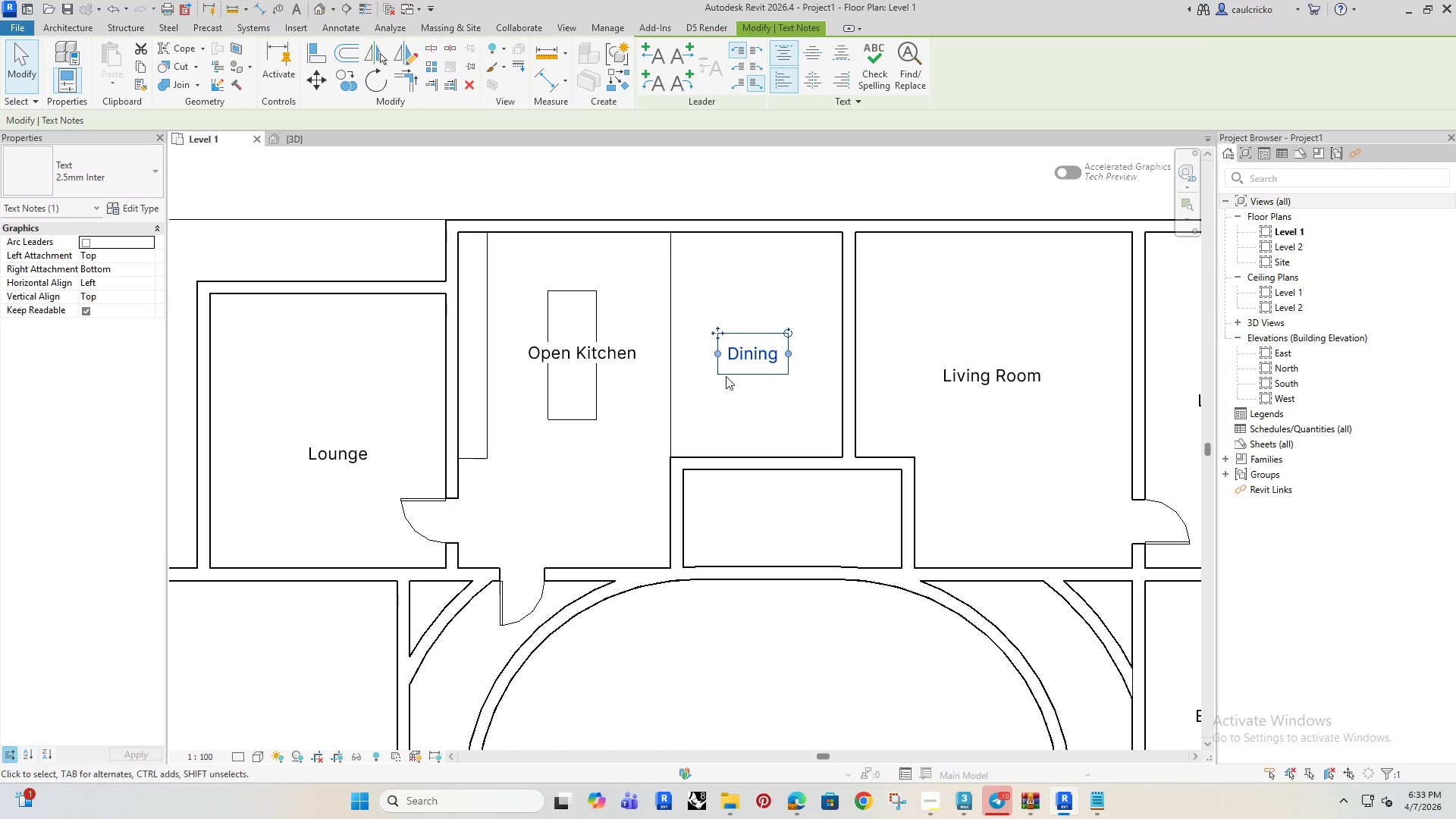 
key(ArrowRight)
 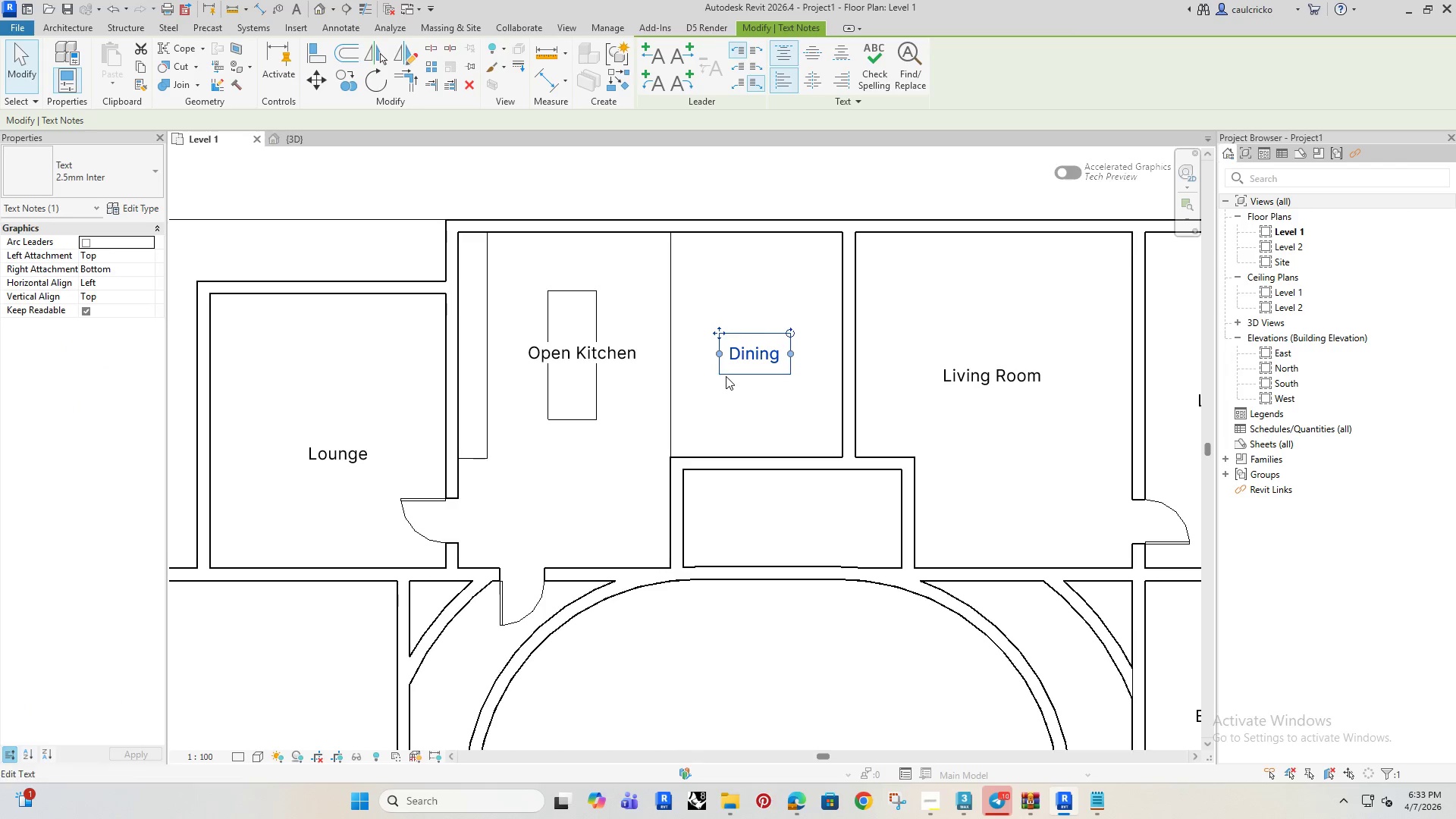 
key(ArrowRight)
 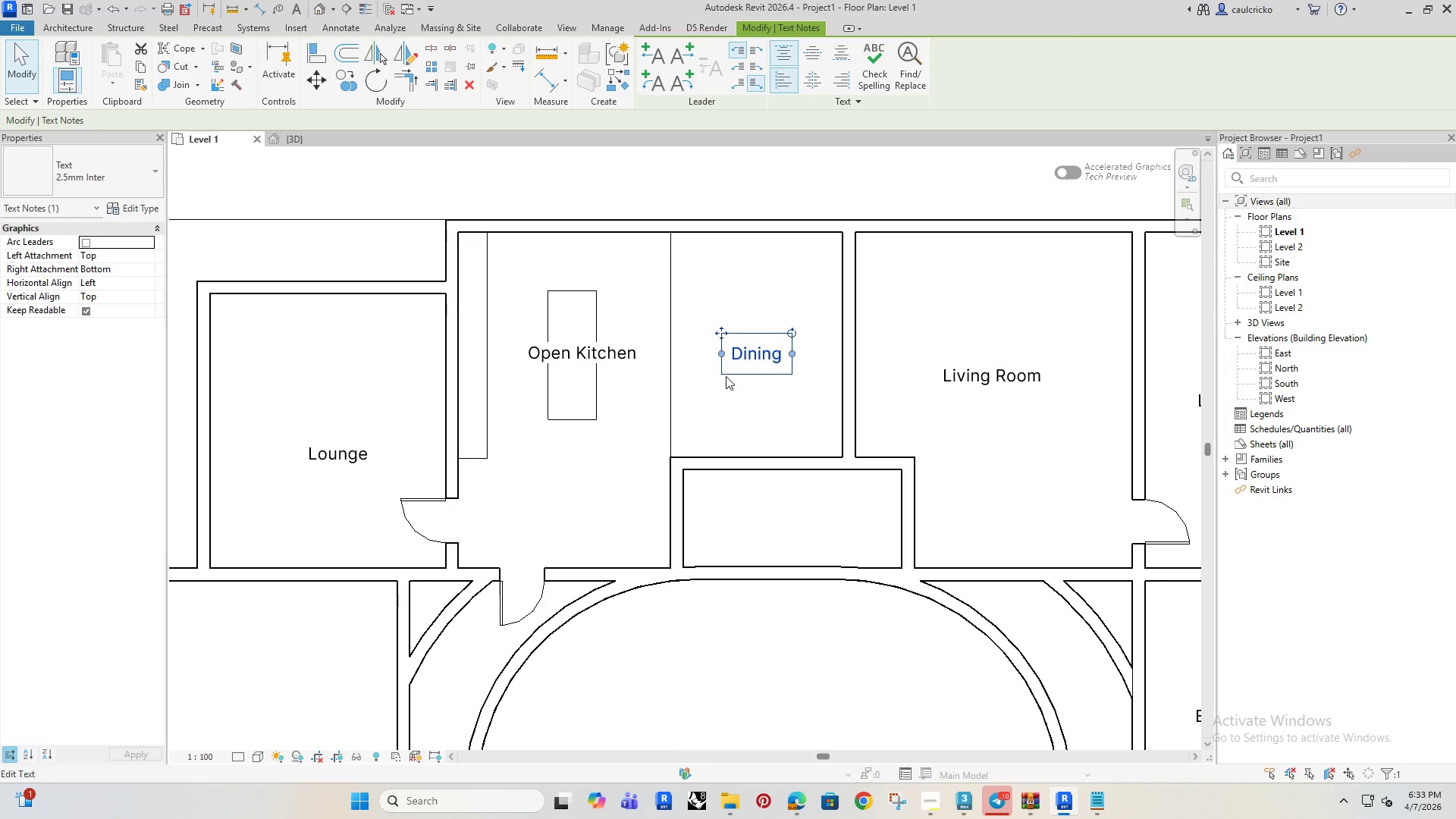 
key(ArrowUp)
 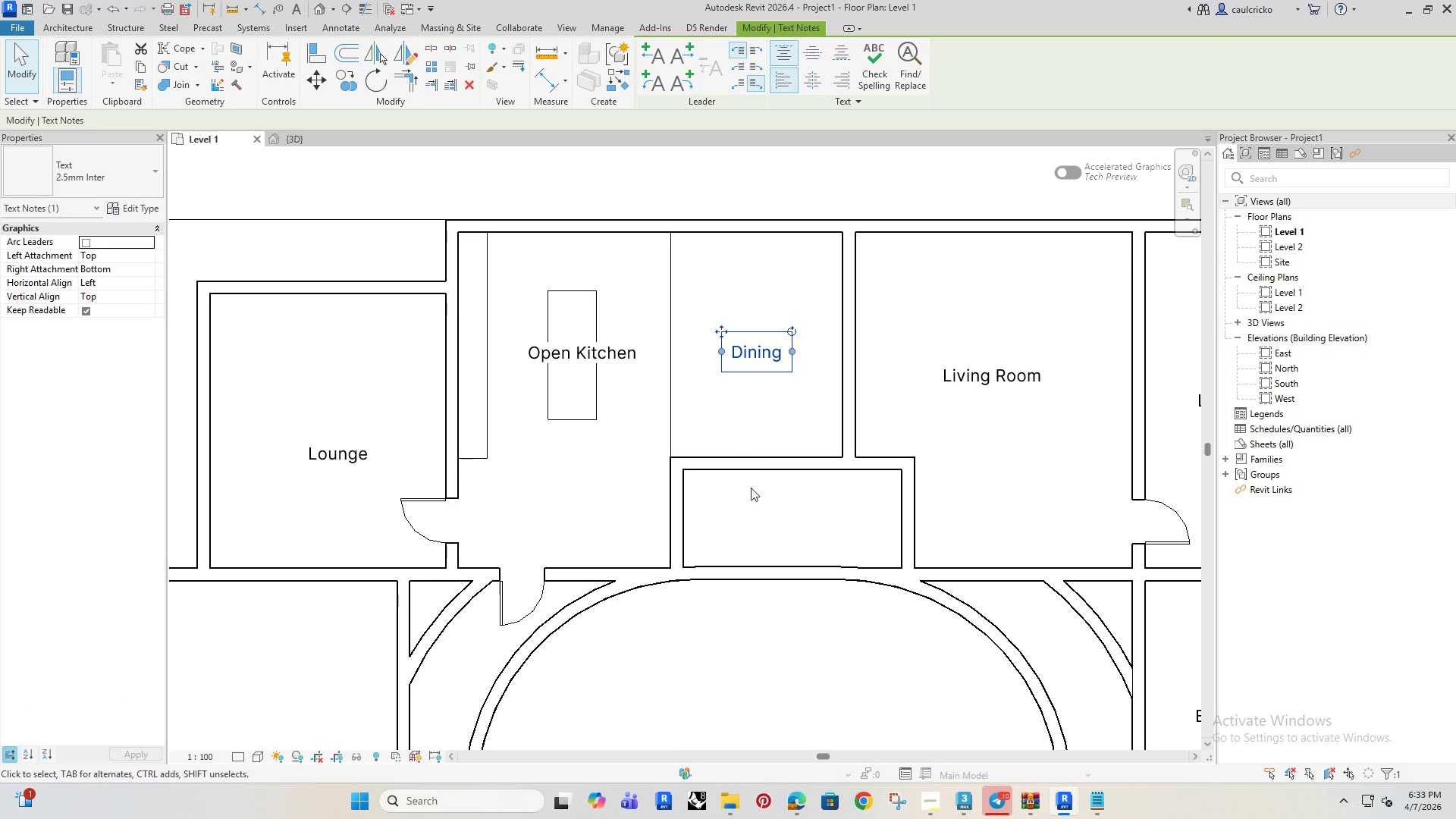 
left_click([760, 520])
 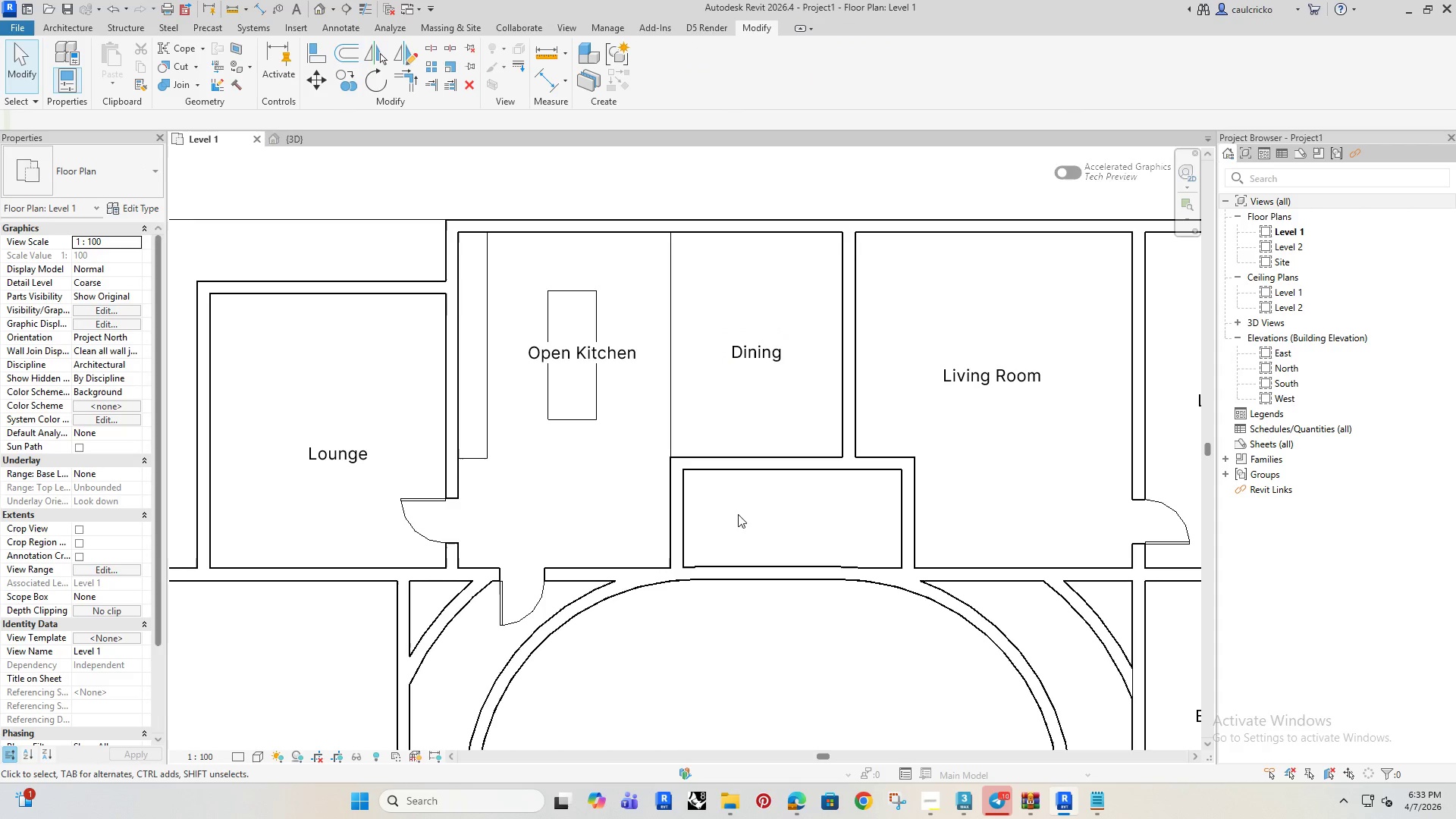 
left_click([752, 345])
 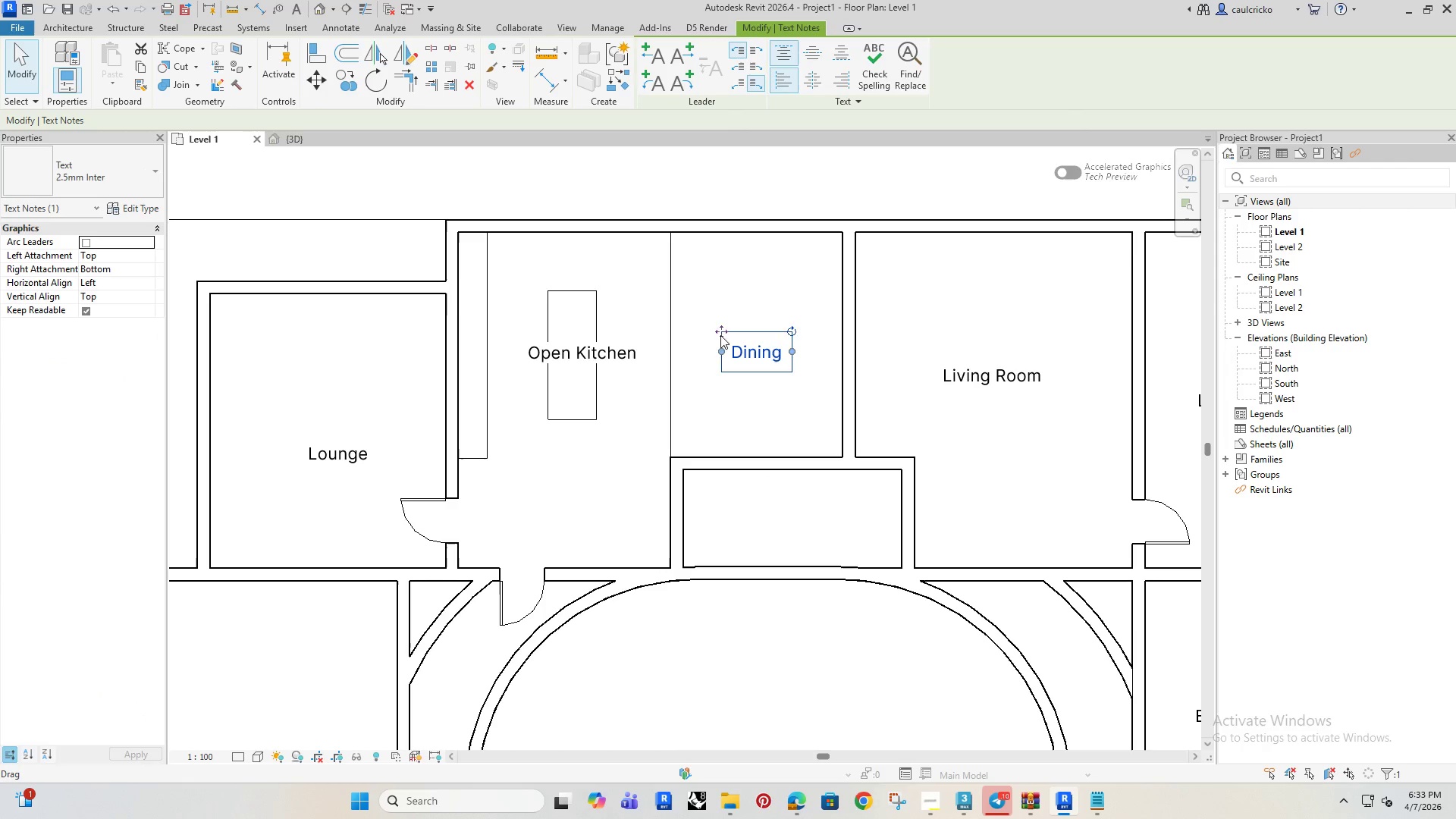 
hold_key(key=ControlRight, duration=0.78)
left_click_drag(start_coordinate=[720, 322], to_coordinate=[727, 363])
 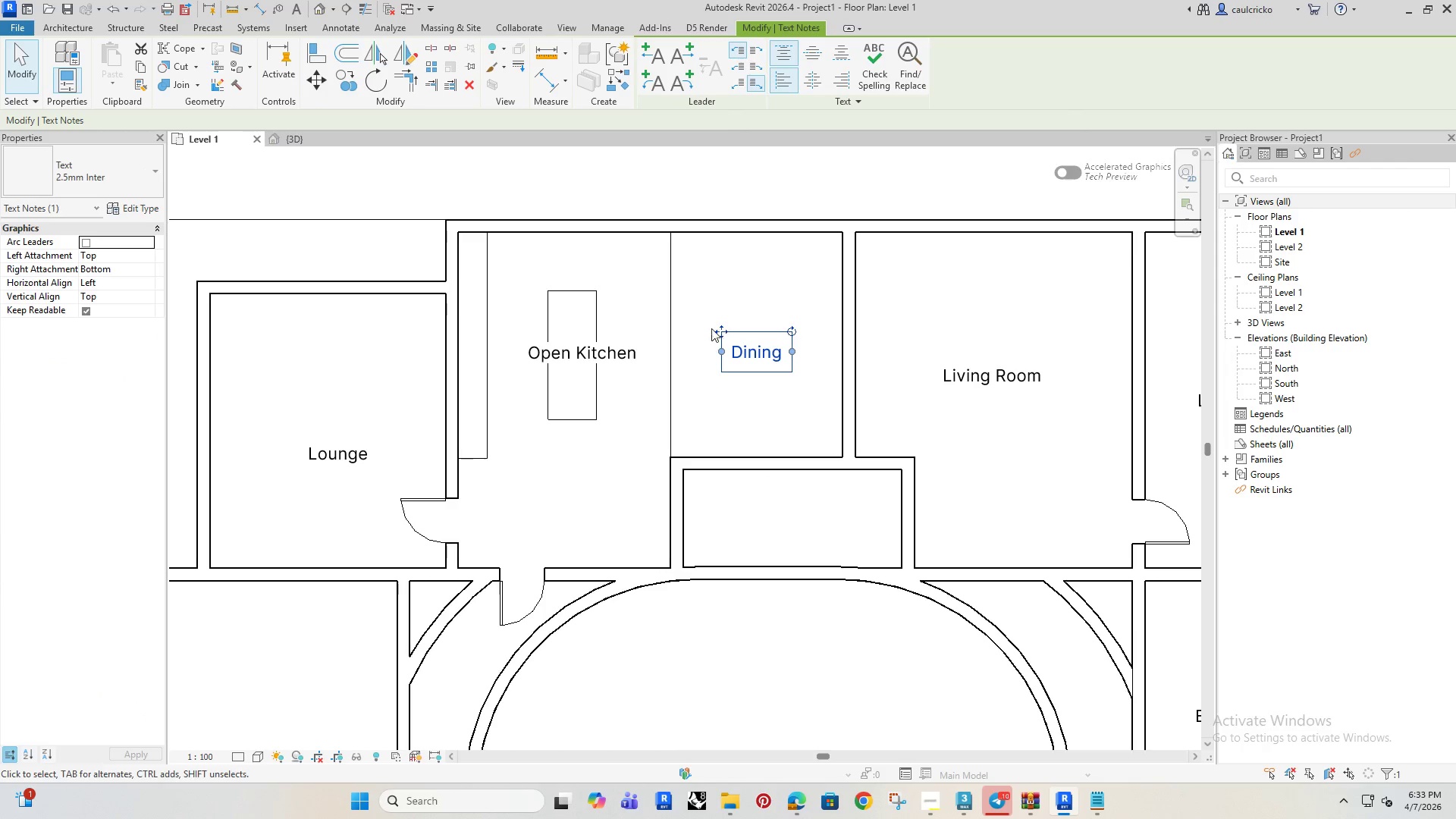 
hold_key(key=ControlRight, duration=0.75)
left_click_drag(start_coordinate=[717, 326], to_coordinate=[745, 462])
 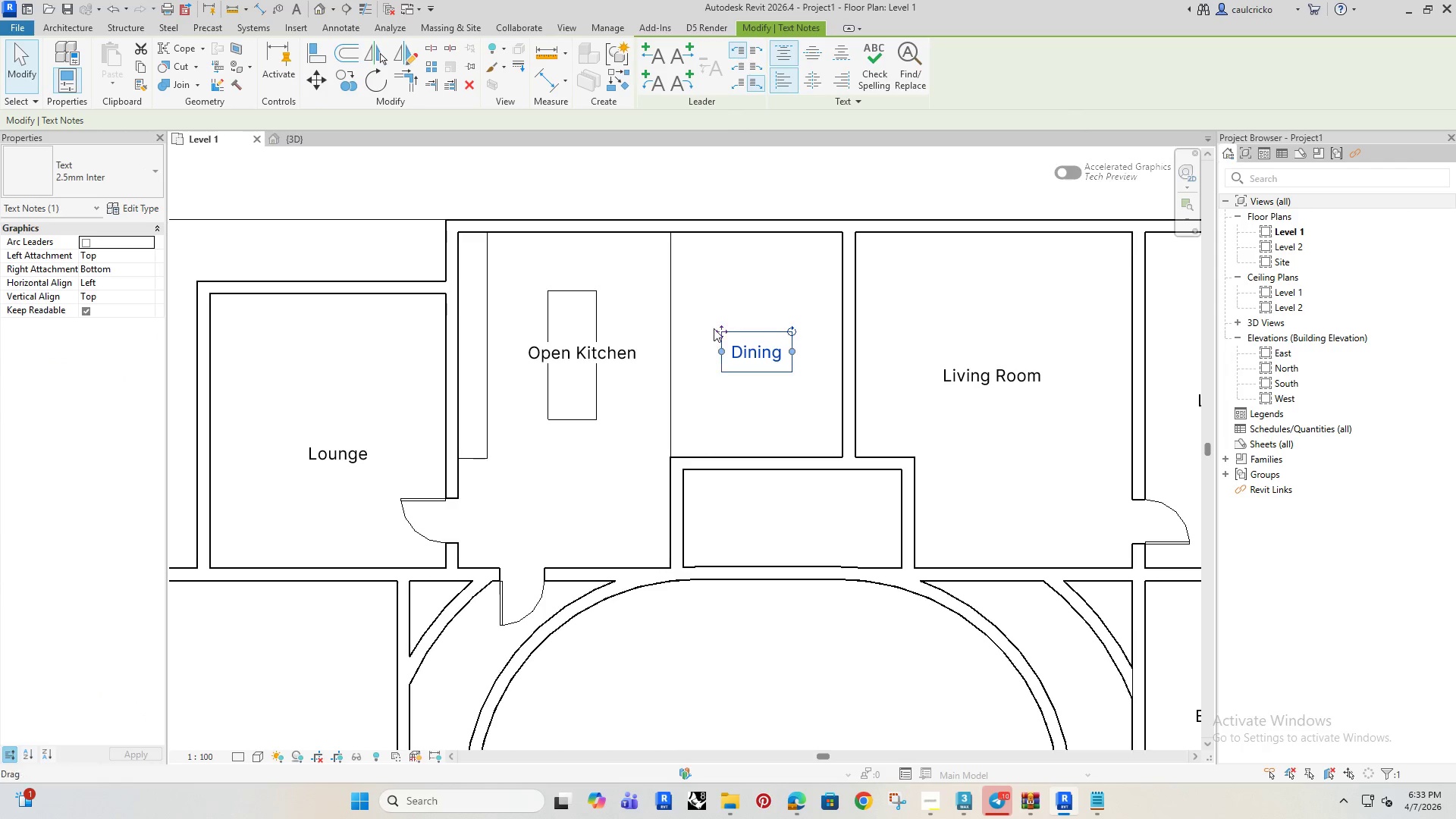 
hold_key(key=ControlRight, duration=1.44)
left_click_drag(start_coordinate=[723, 331], to_coordinate=[750, 500])
 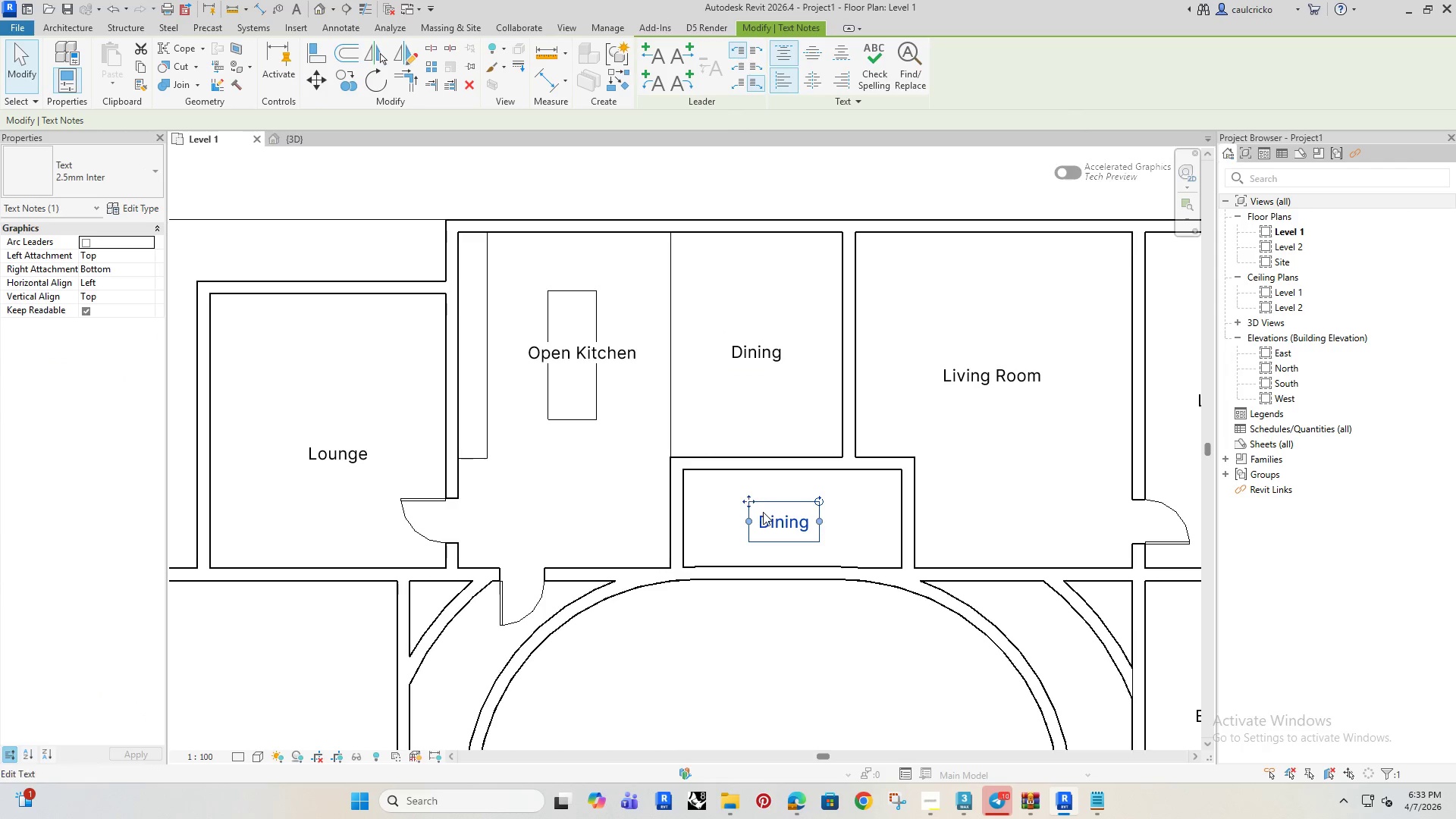 
left_click([767, 513])
 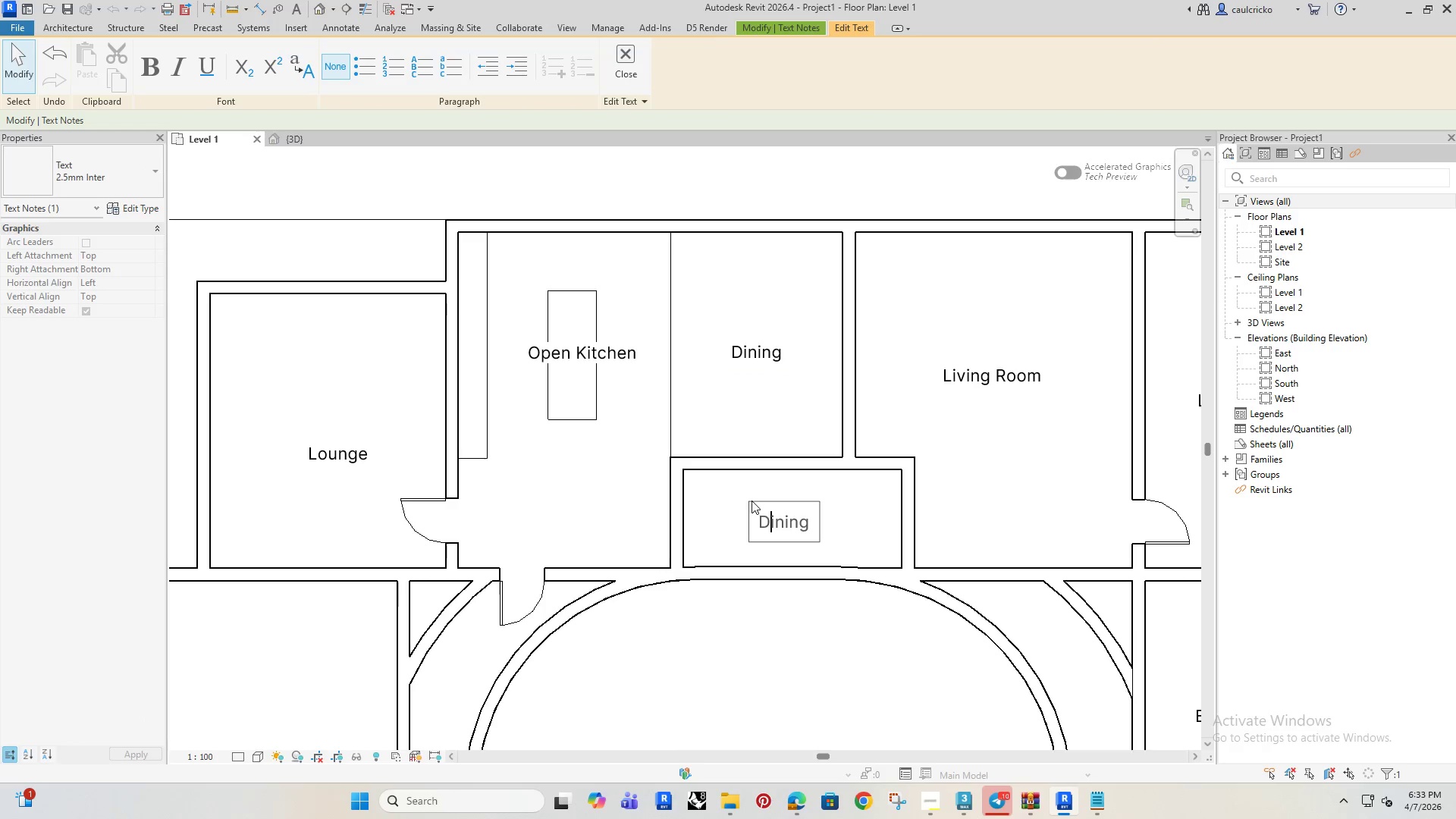 
key(Control+ControlLeft)
 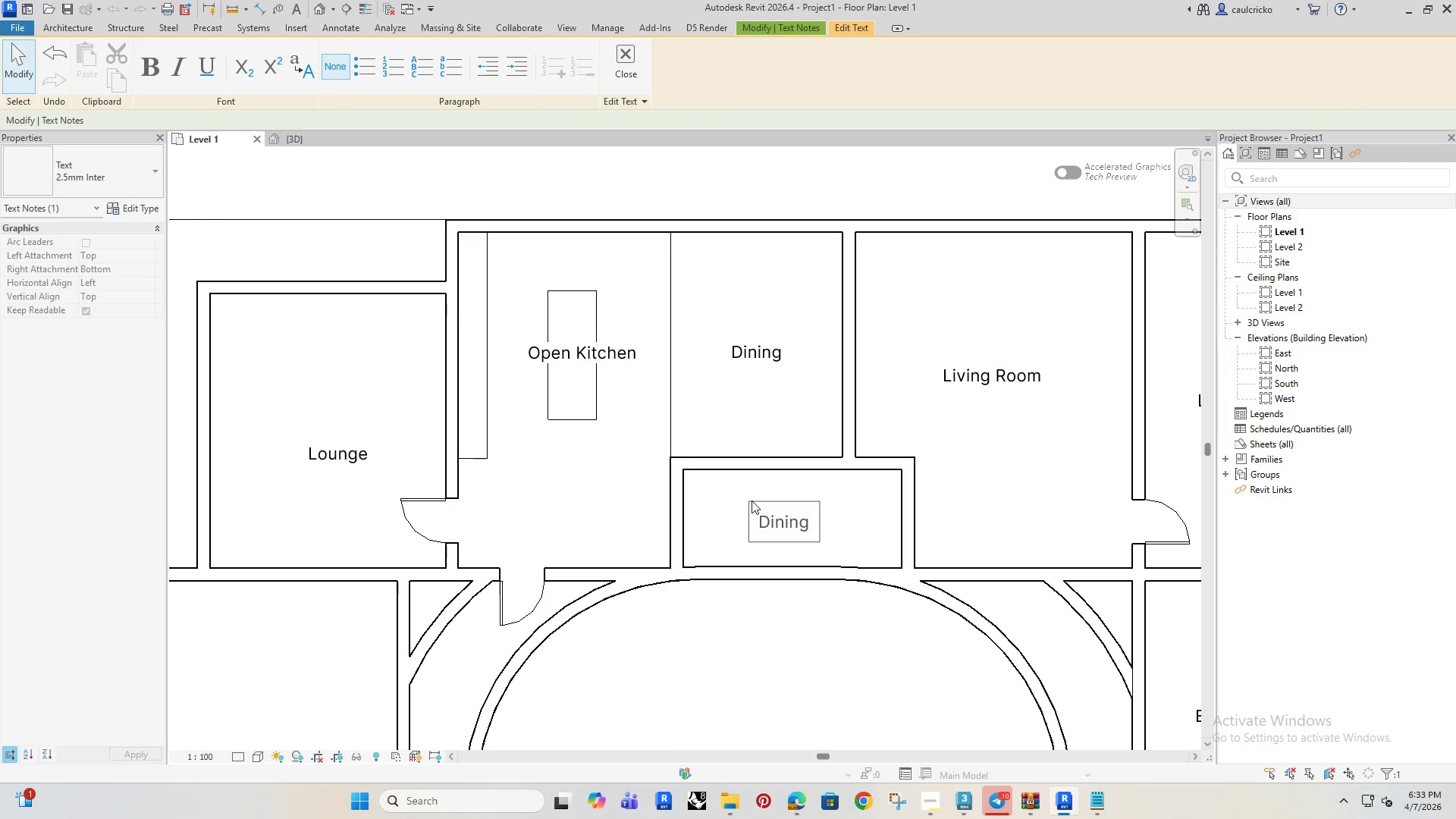 
key(Control+A)
 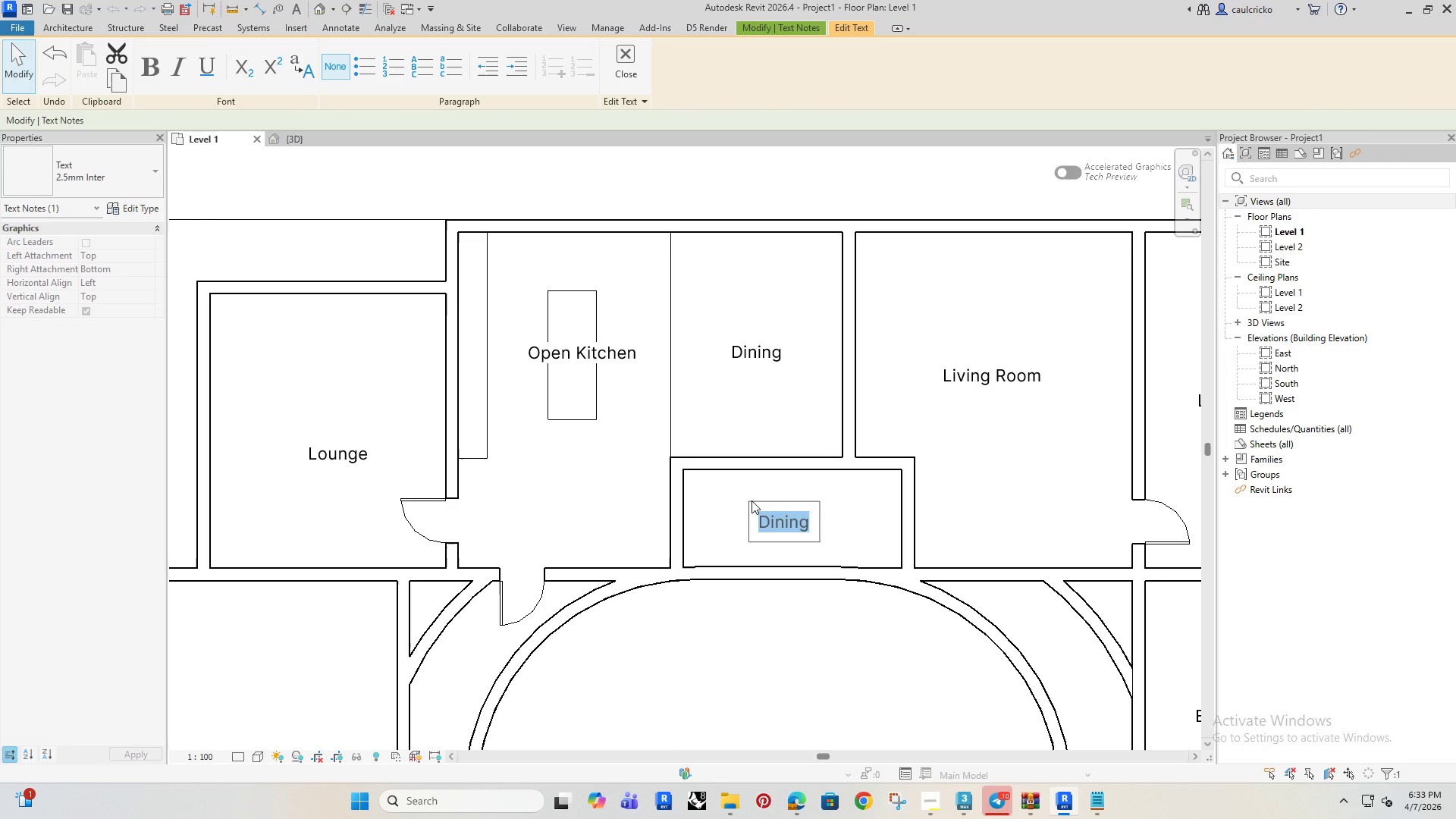 
type(AnteRoom)
 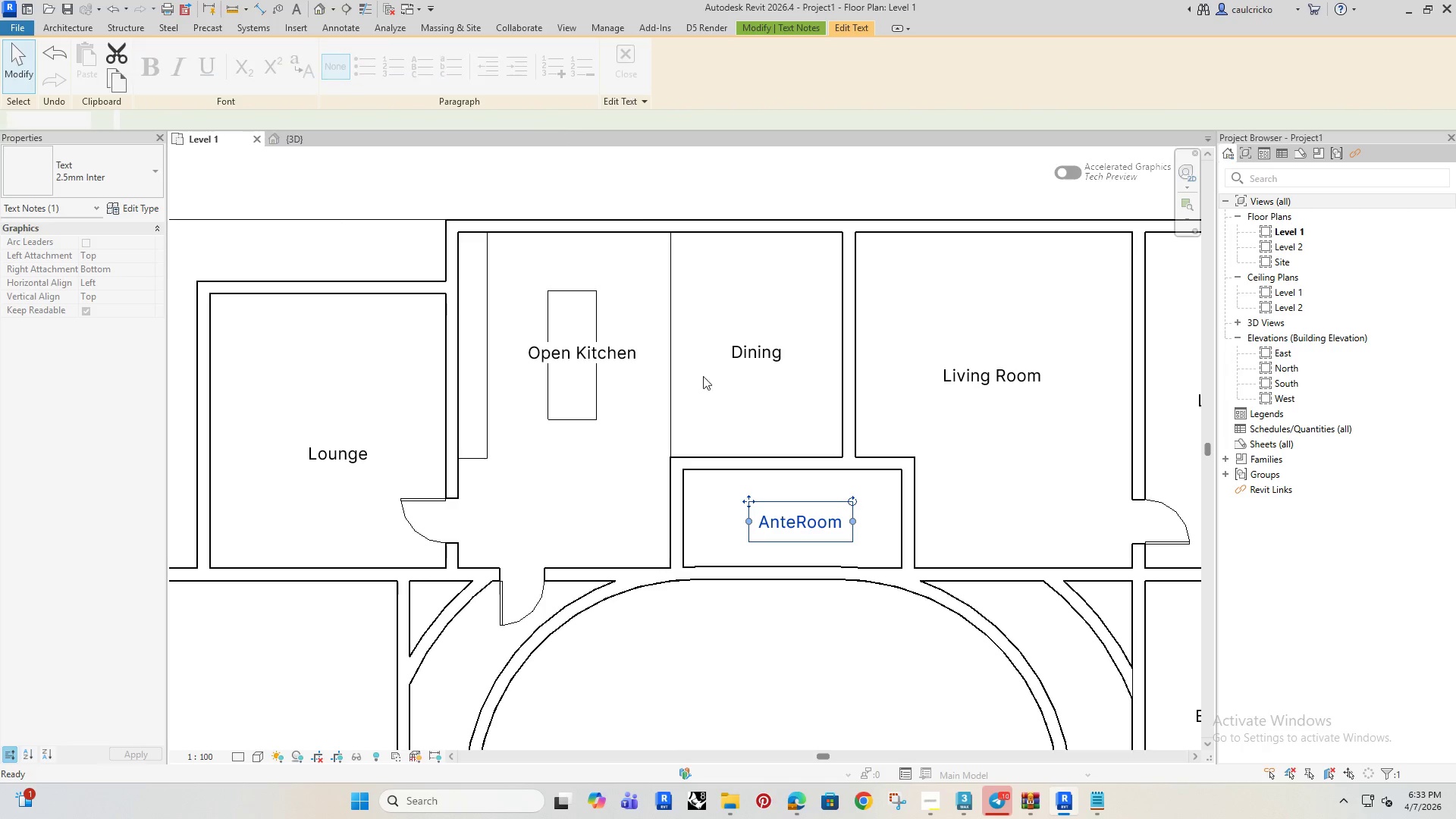 
key(ArrowUp)
 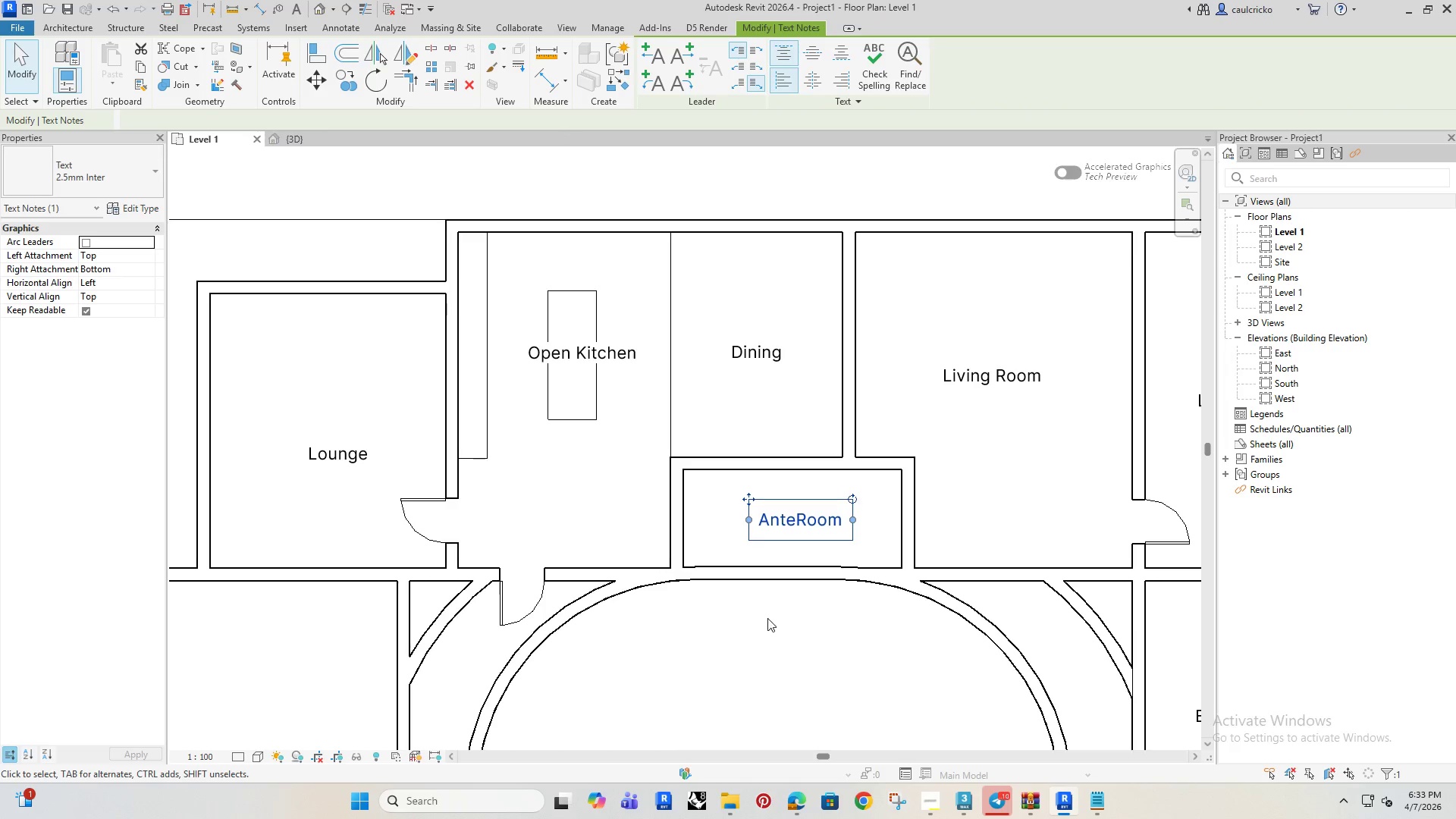 
key(ArrowUp)
 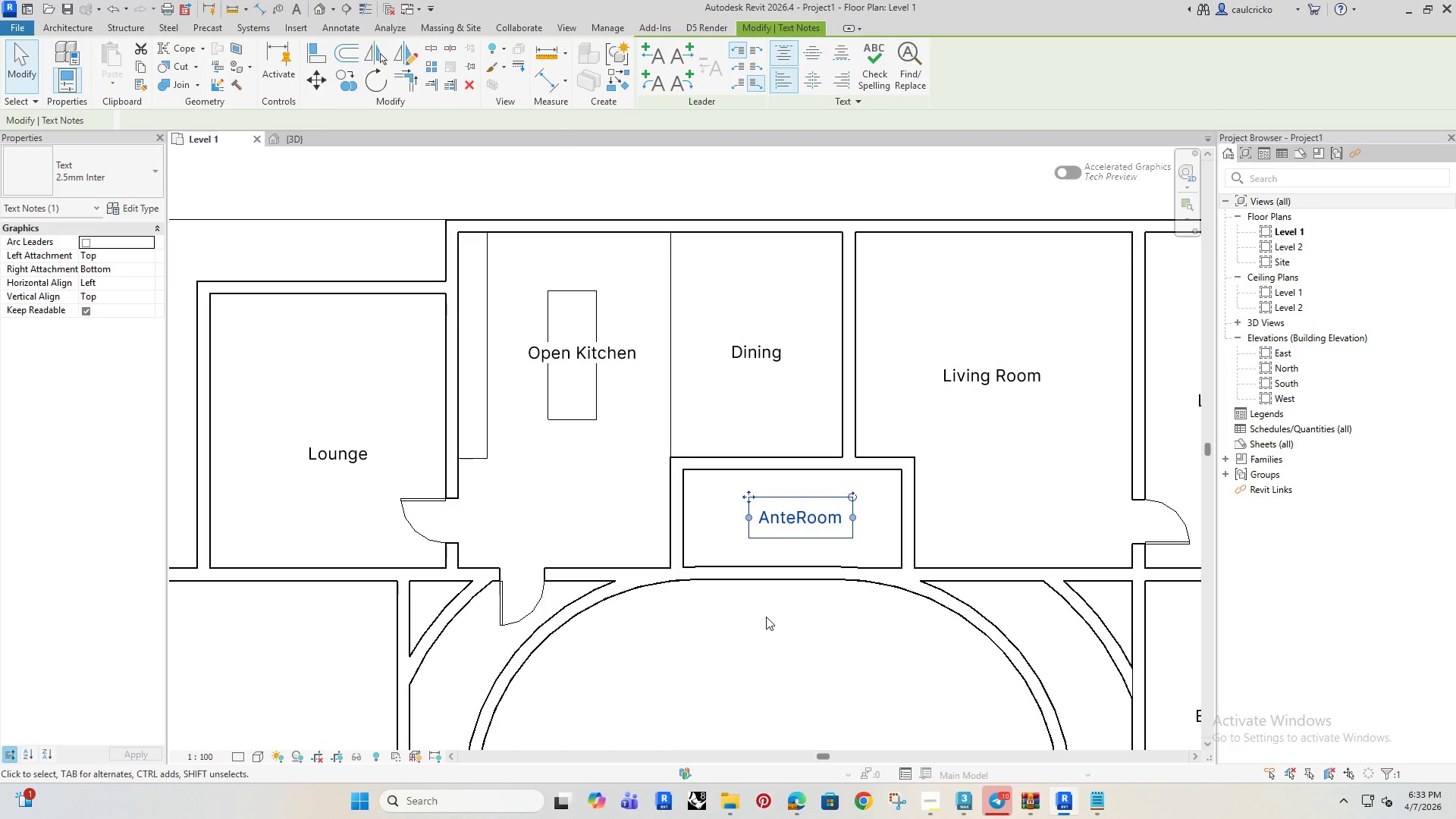 
key(ArrowLeft)
 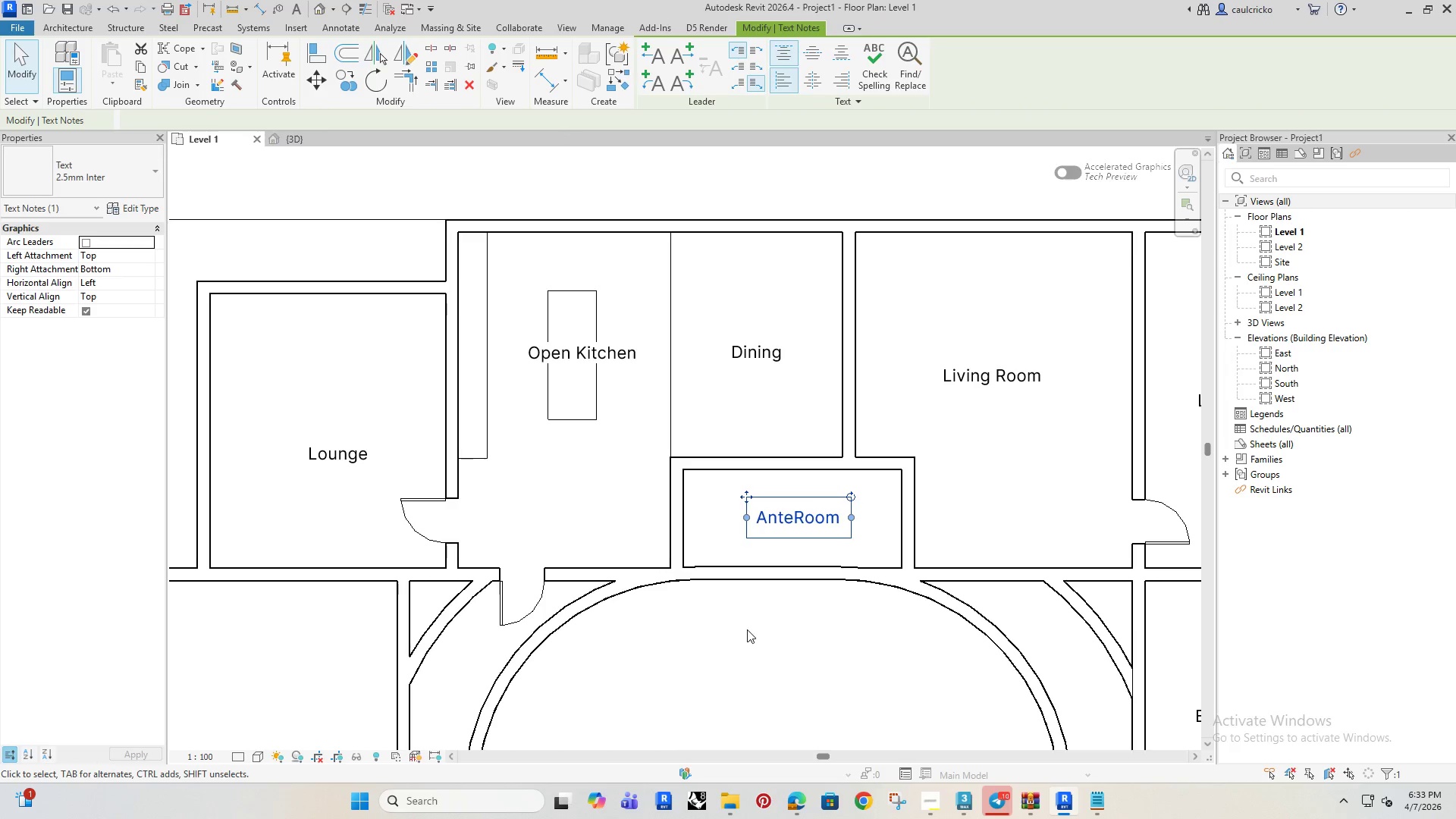 
key(ArrowLeft)
 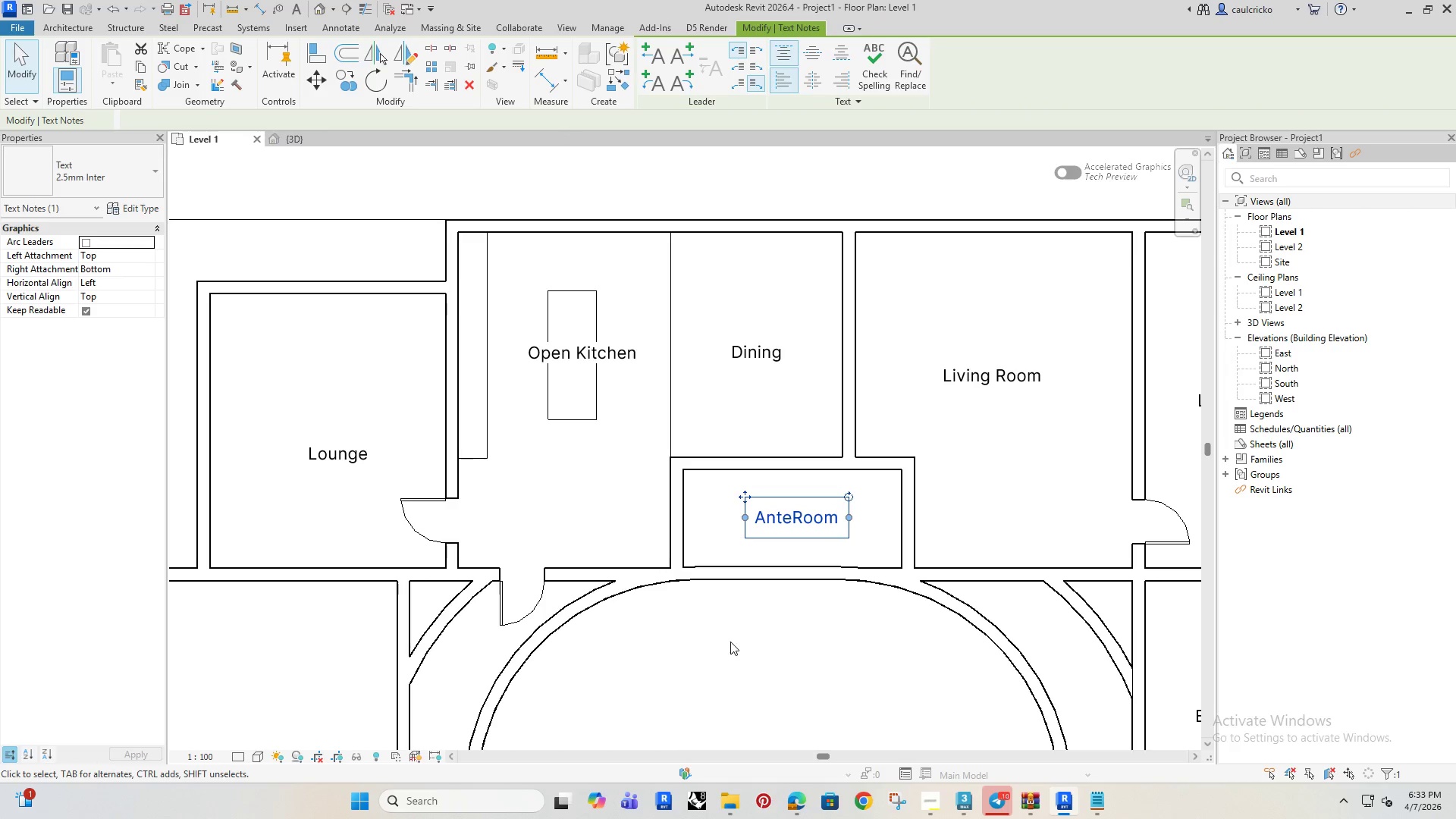 
key(ArrowLeft)
 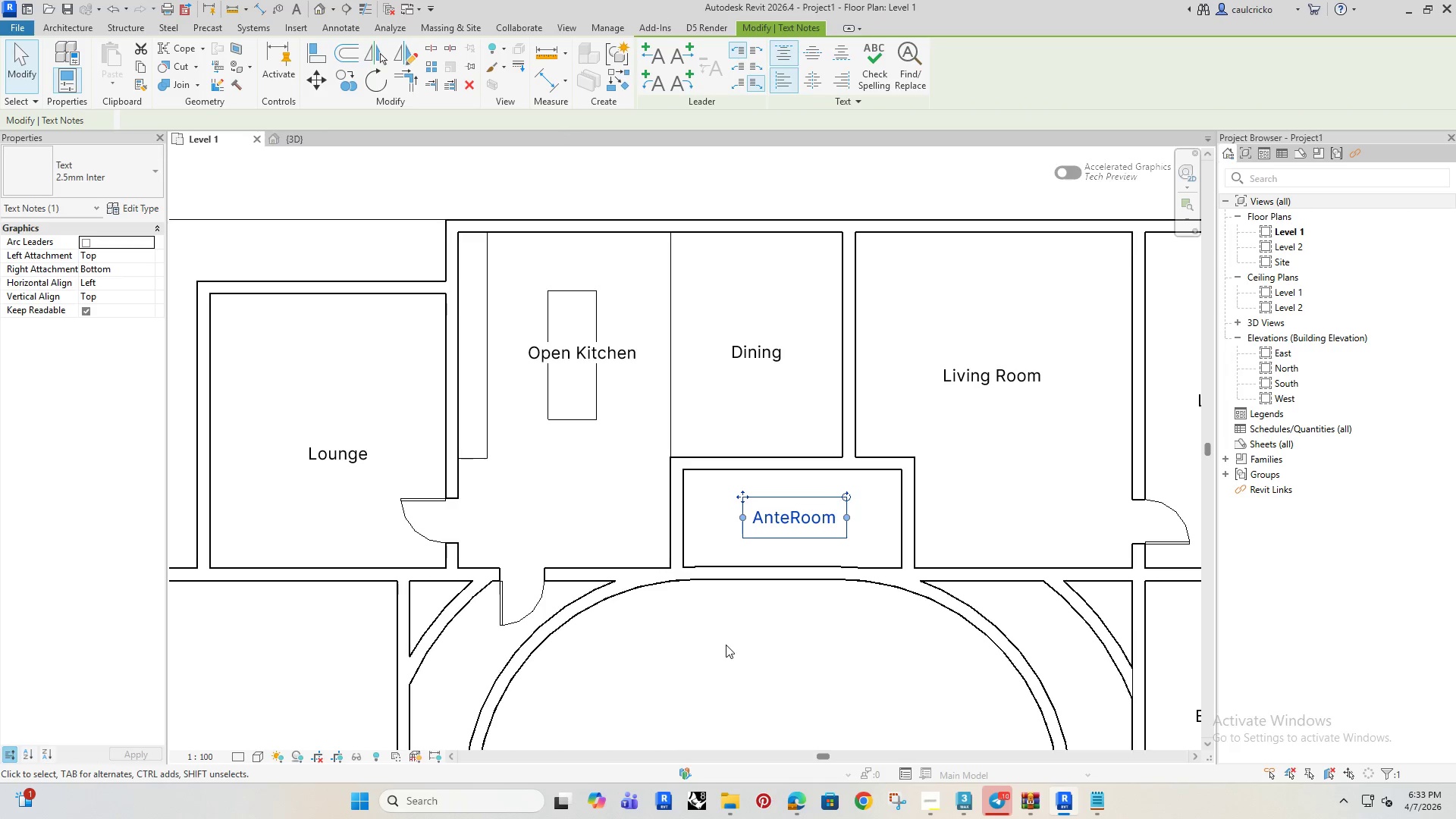 
key(ArrowLeft)
 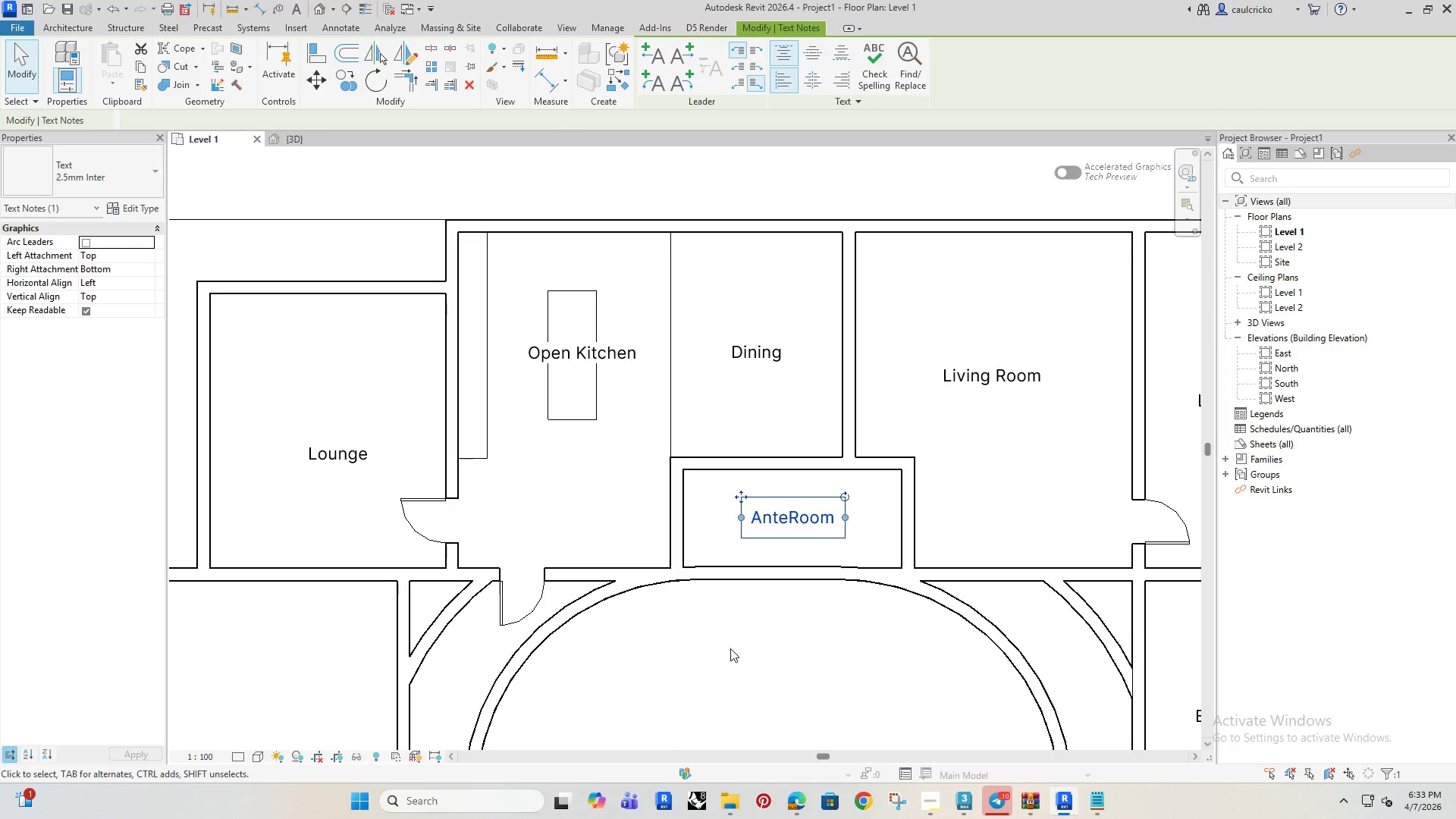 
key(ArrowLeft)
 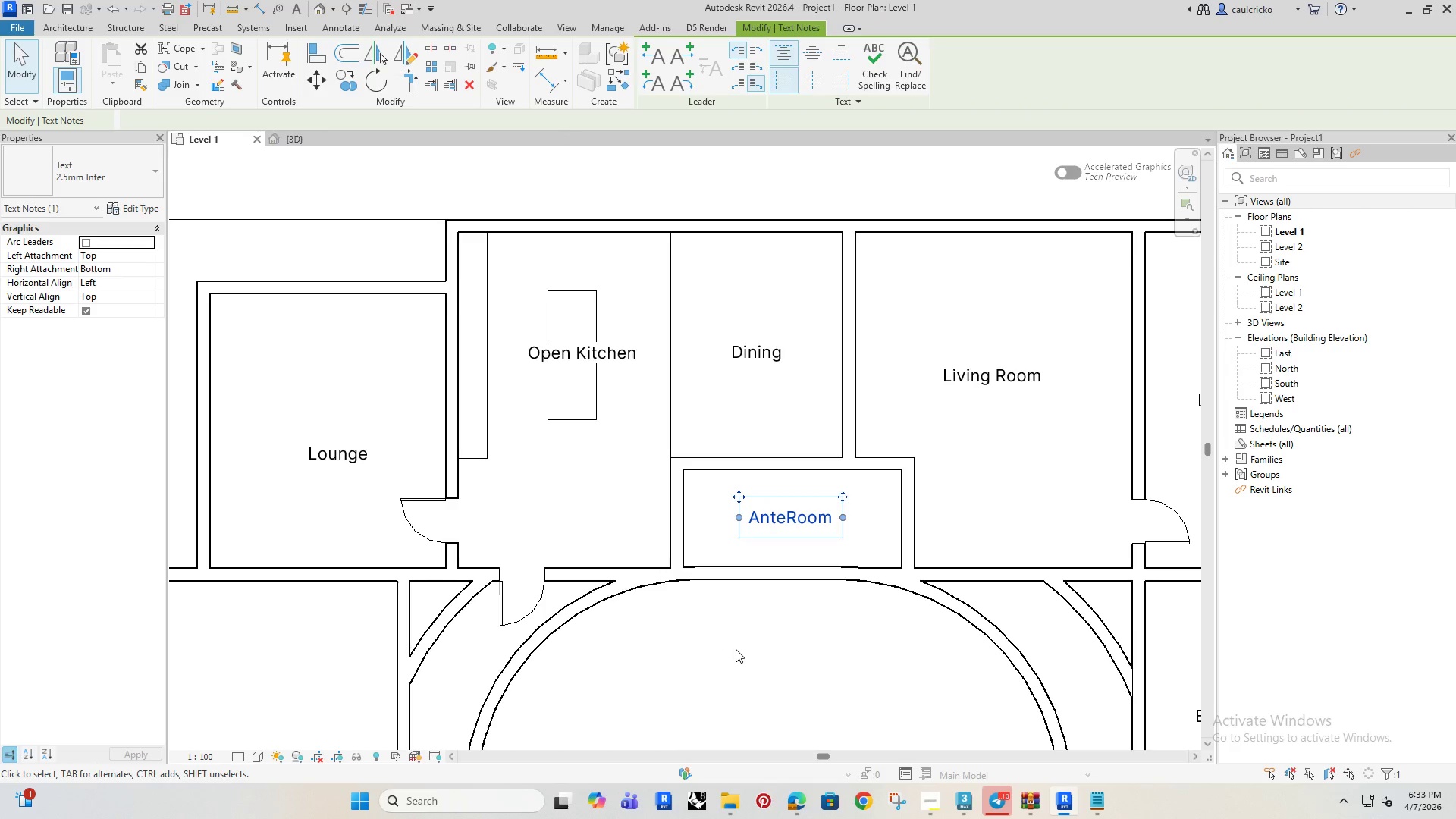 
key(ArrowUp)
 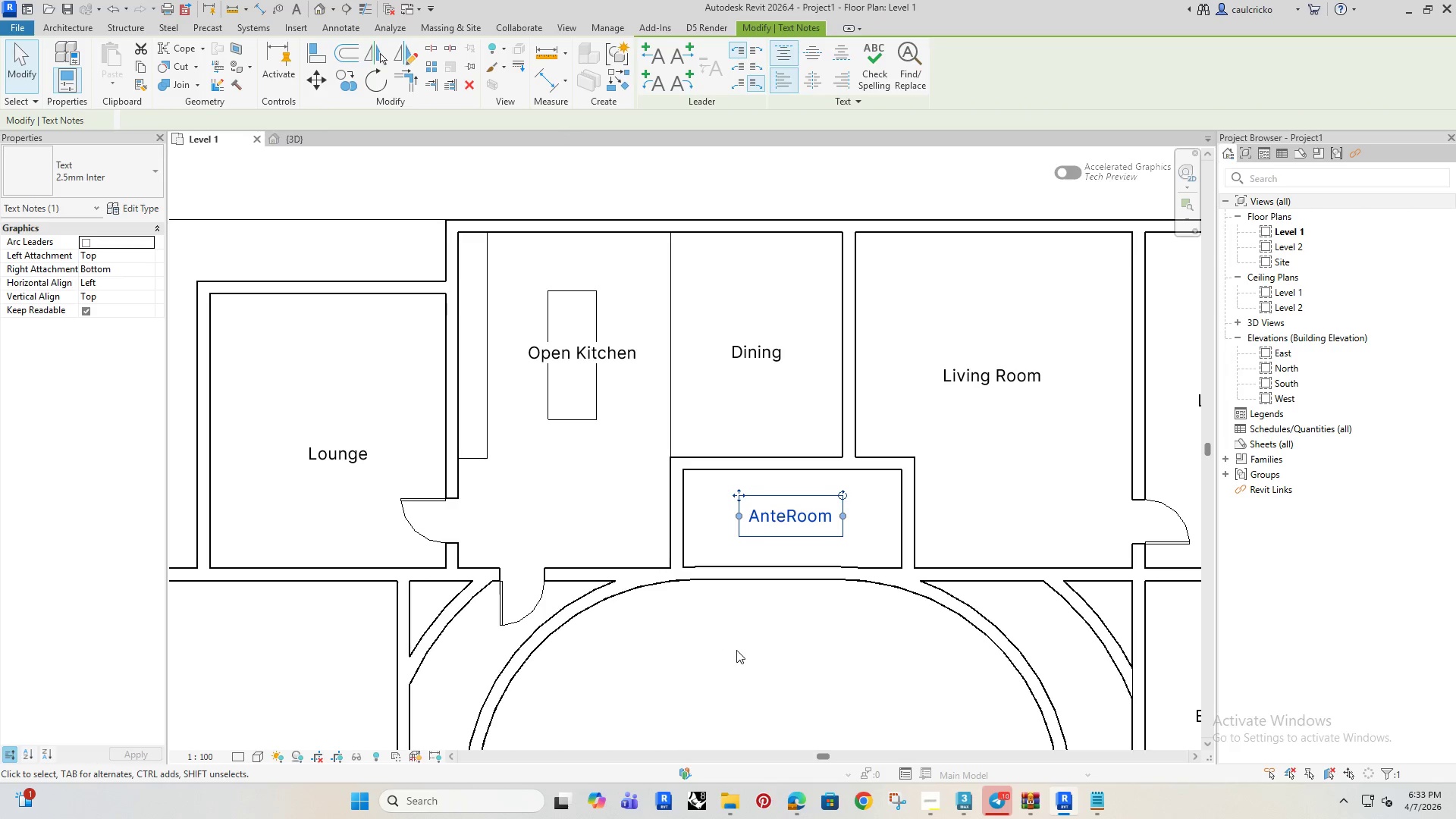 
key(ArrowLeft)
 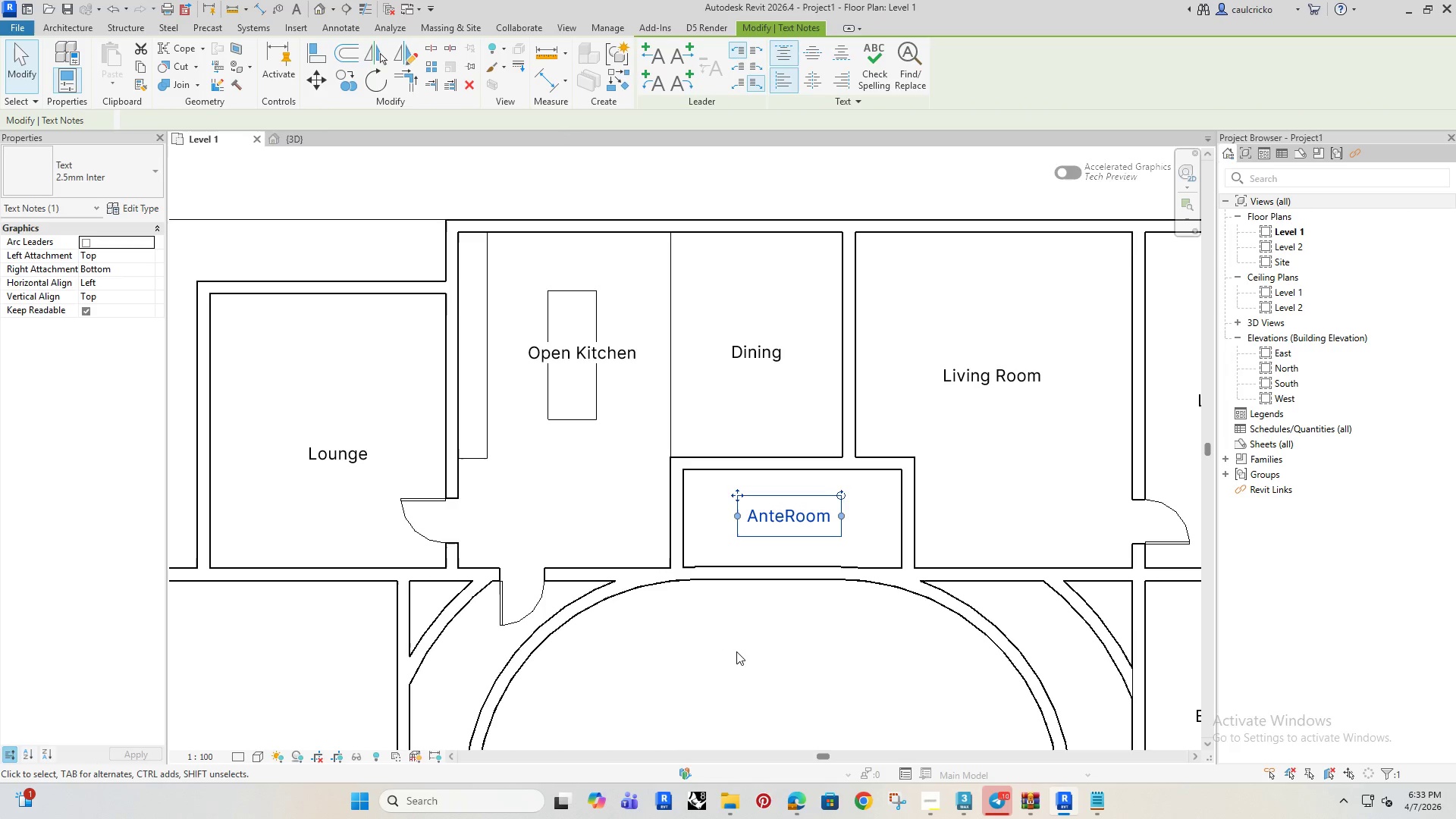 
key(ArrowDown)
 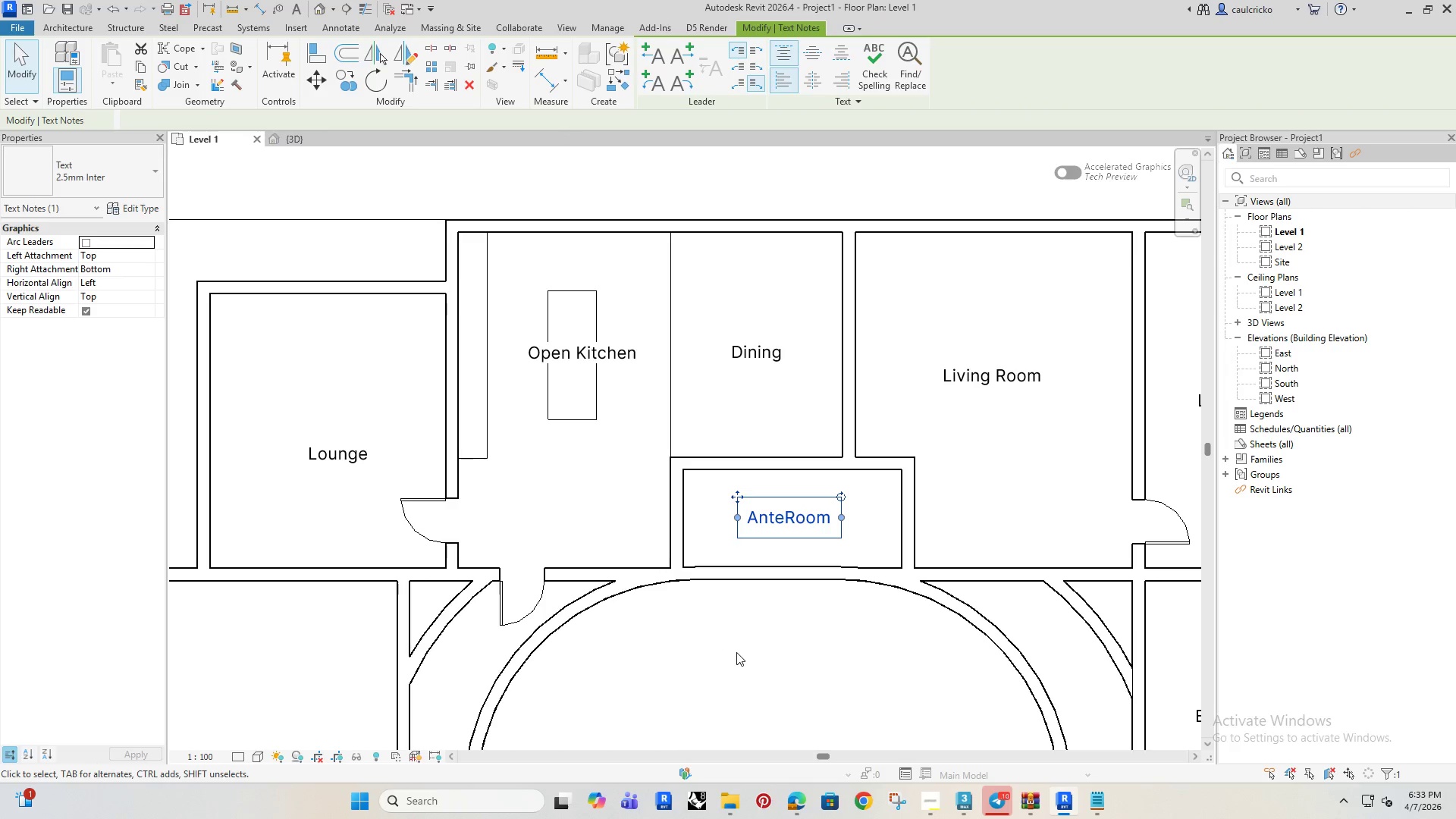 
key(ArrowLeft)
 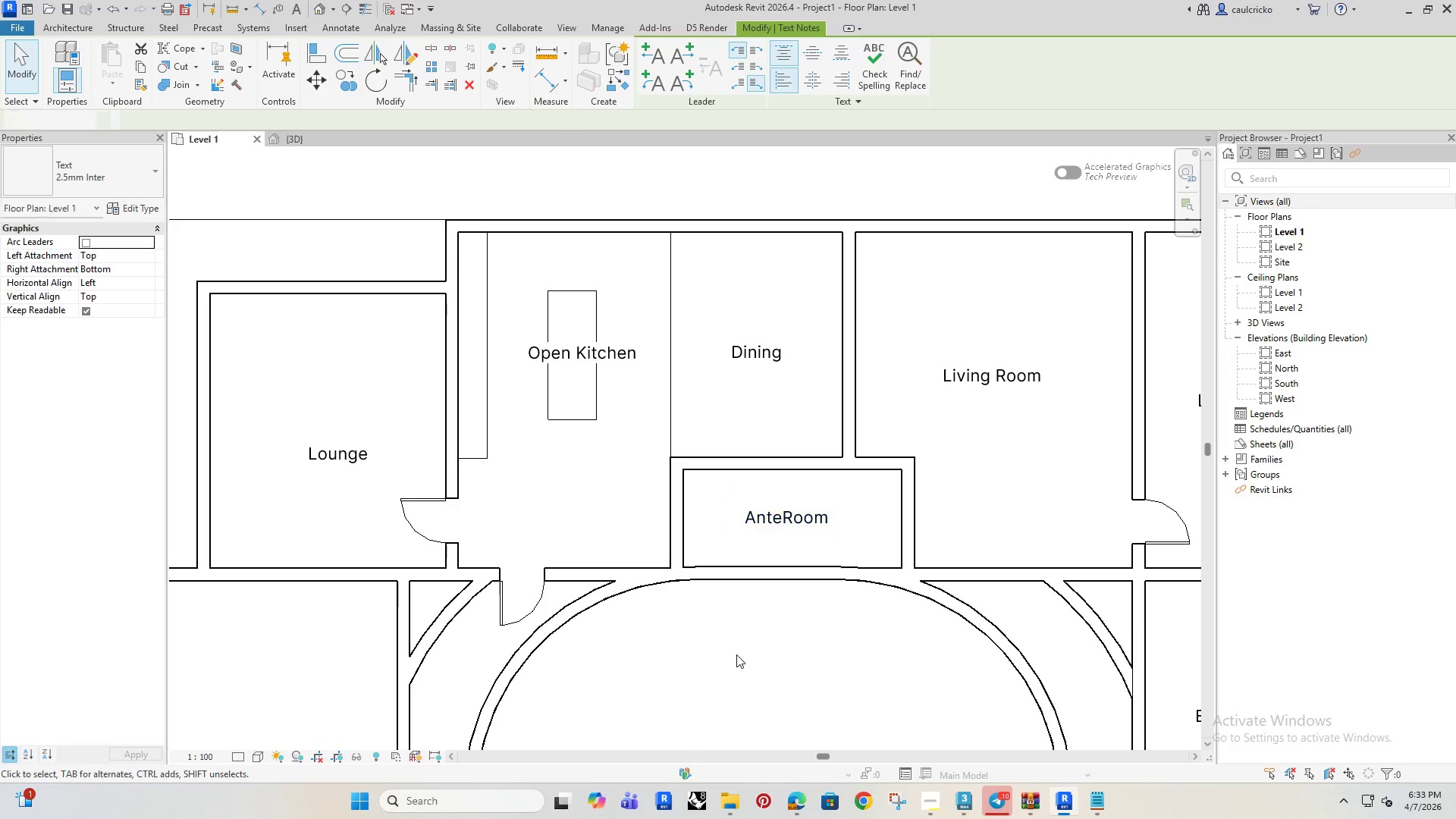 
left_click([736, 654])
 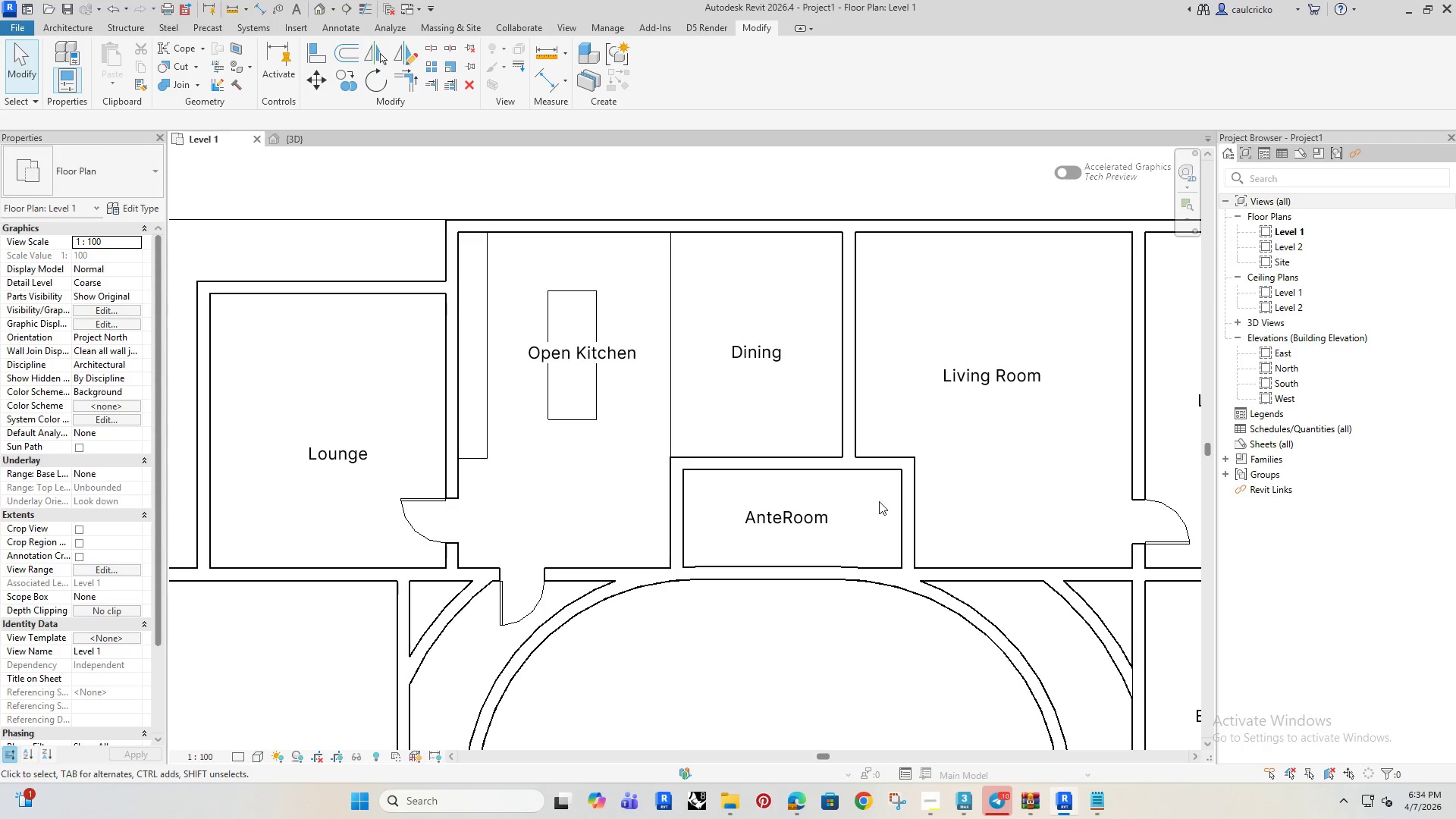 
wait(14.11)
 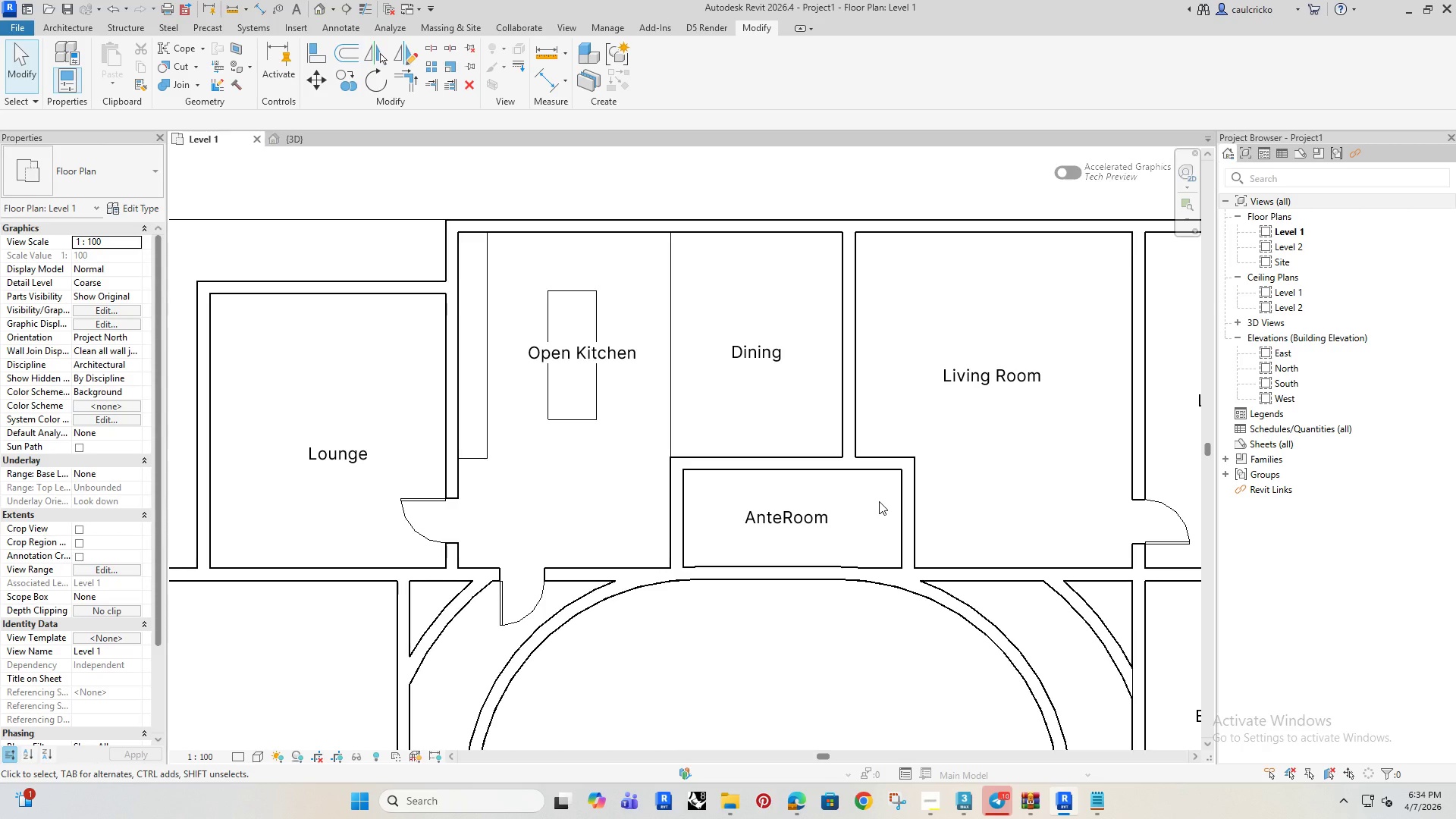 
scroll: coordinate [684, 593], scroll_direction: down, amount: 3.0
 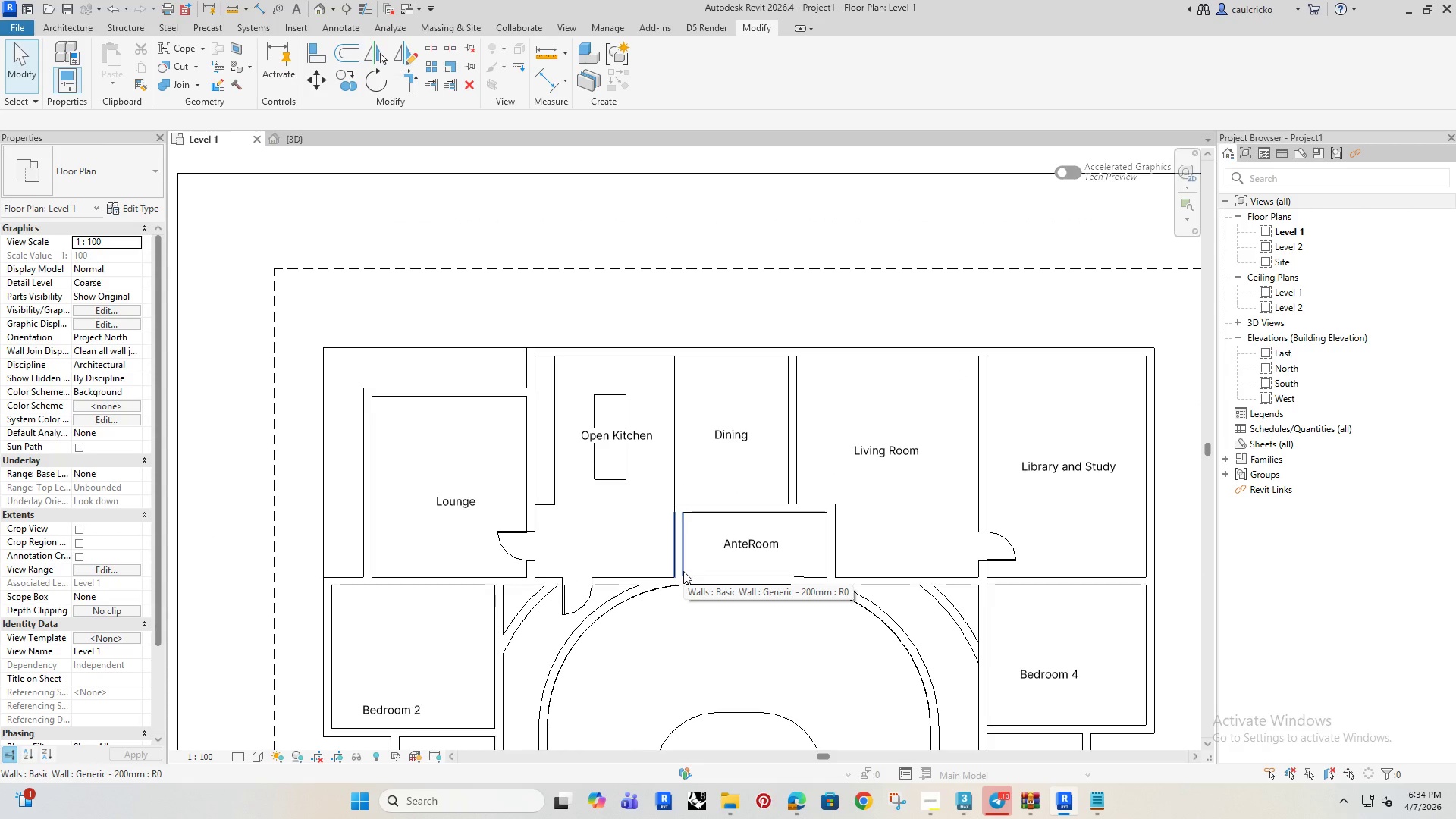 
wait(8.53)
 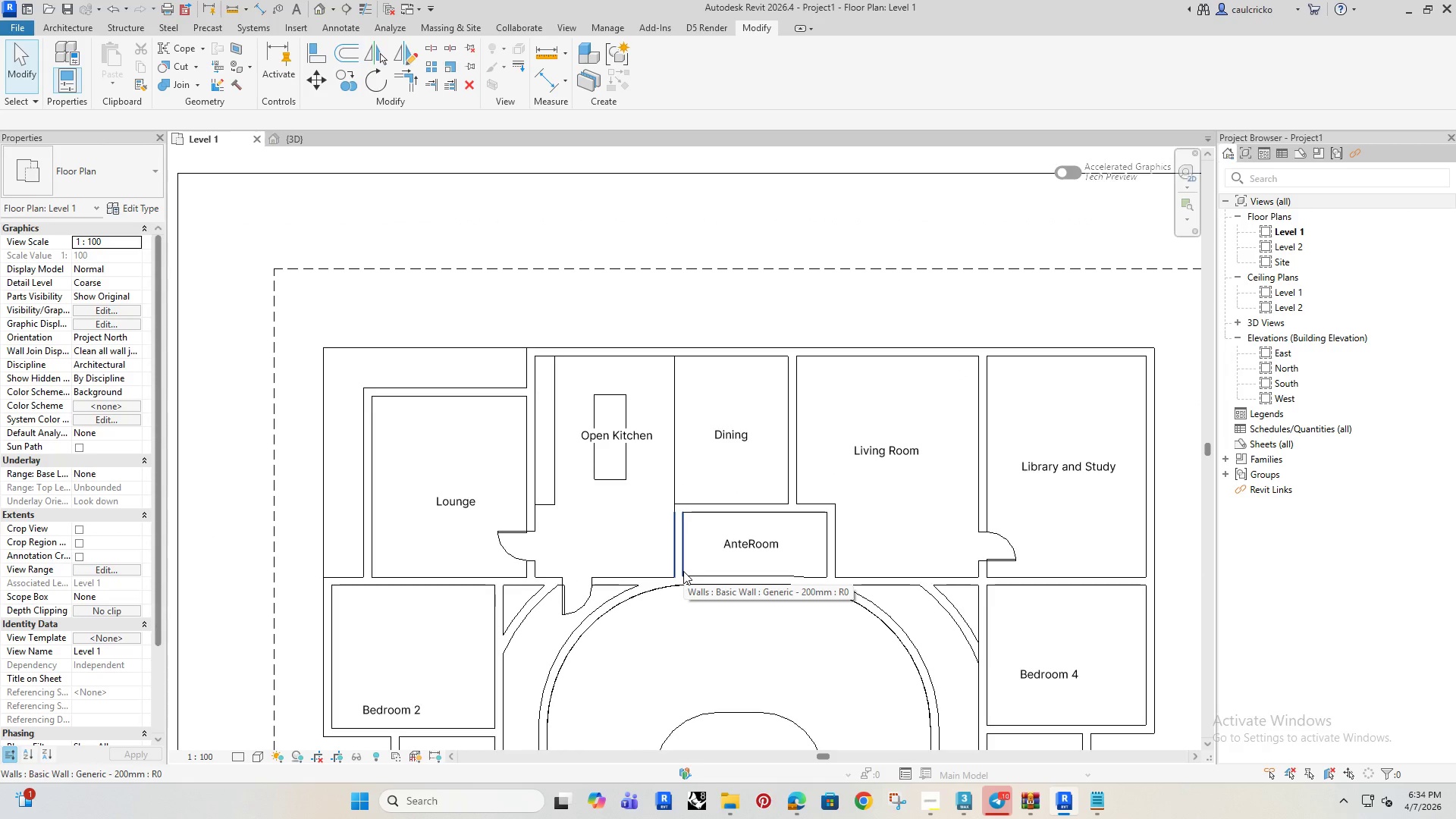 
left_click([683, 541])
 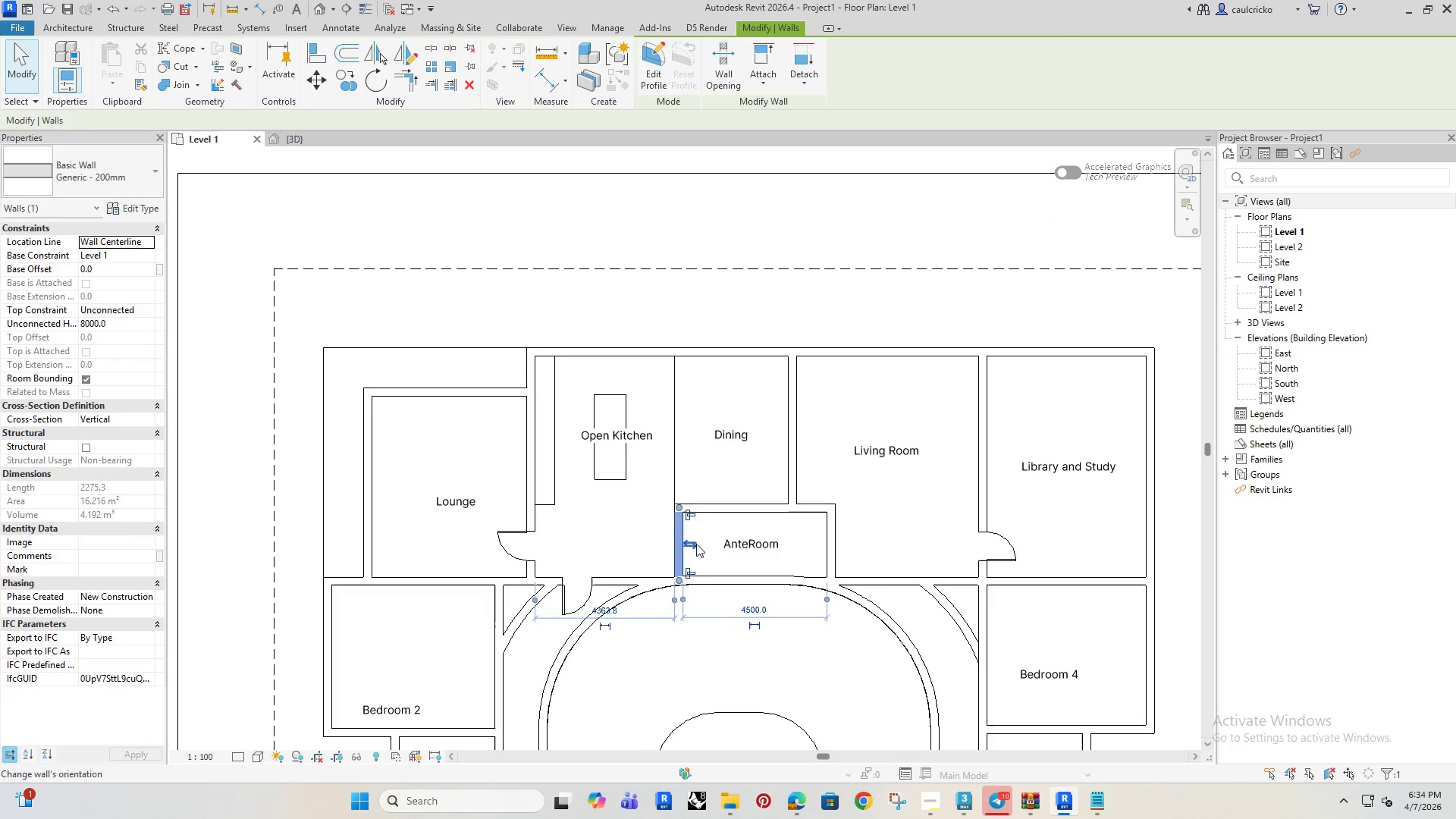 
key(Delete)
 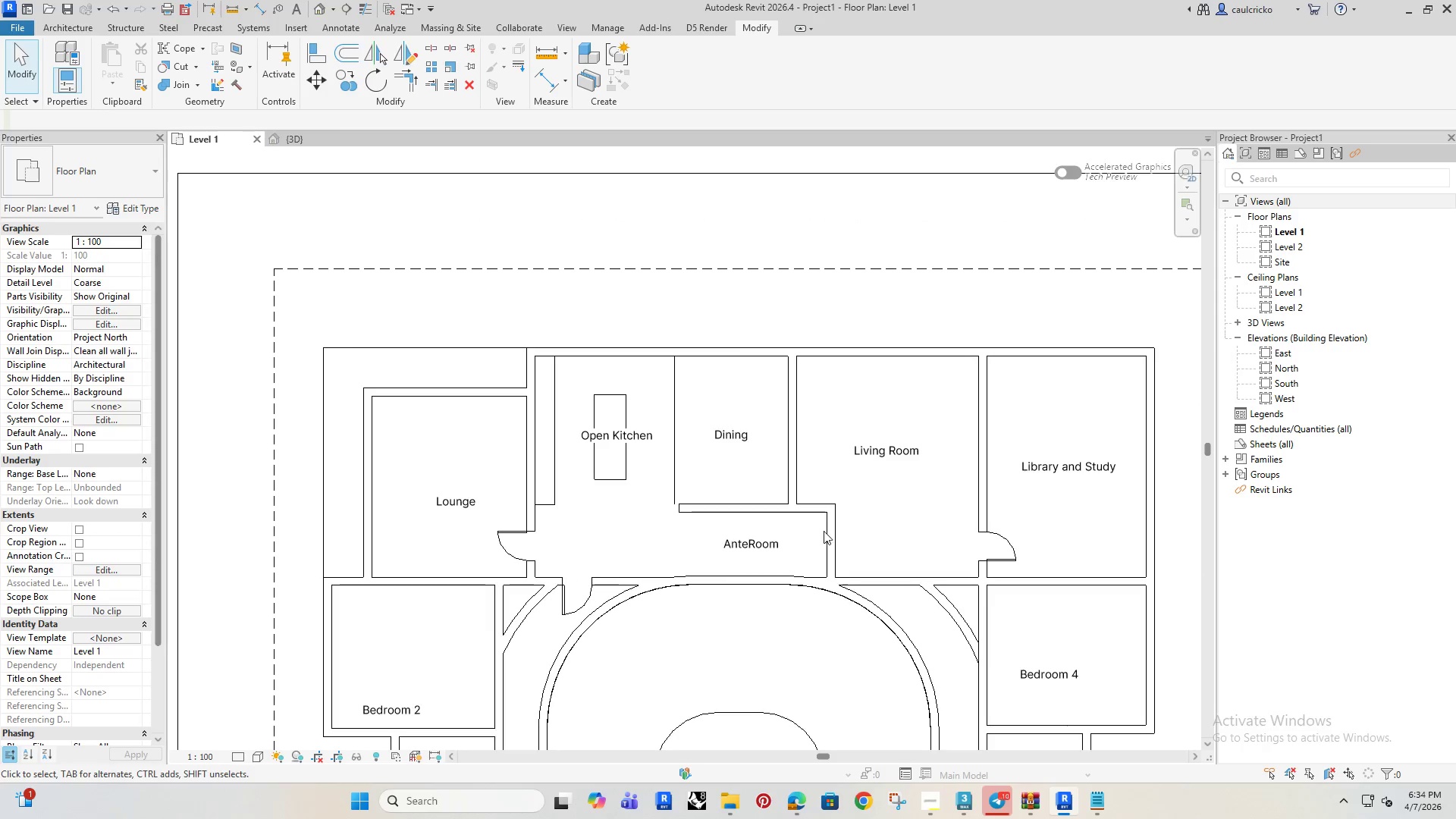 
left_click([829, 531])
 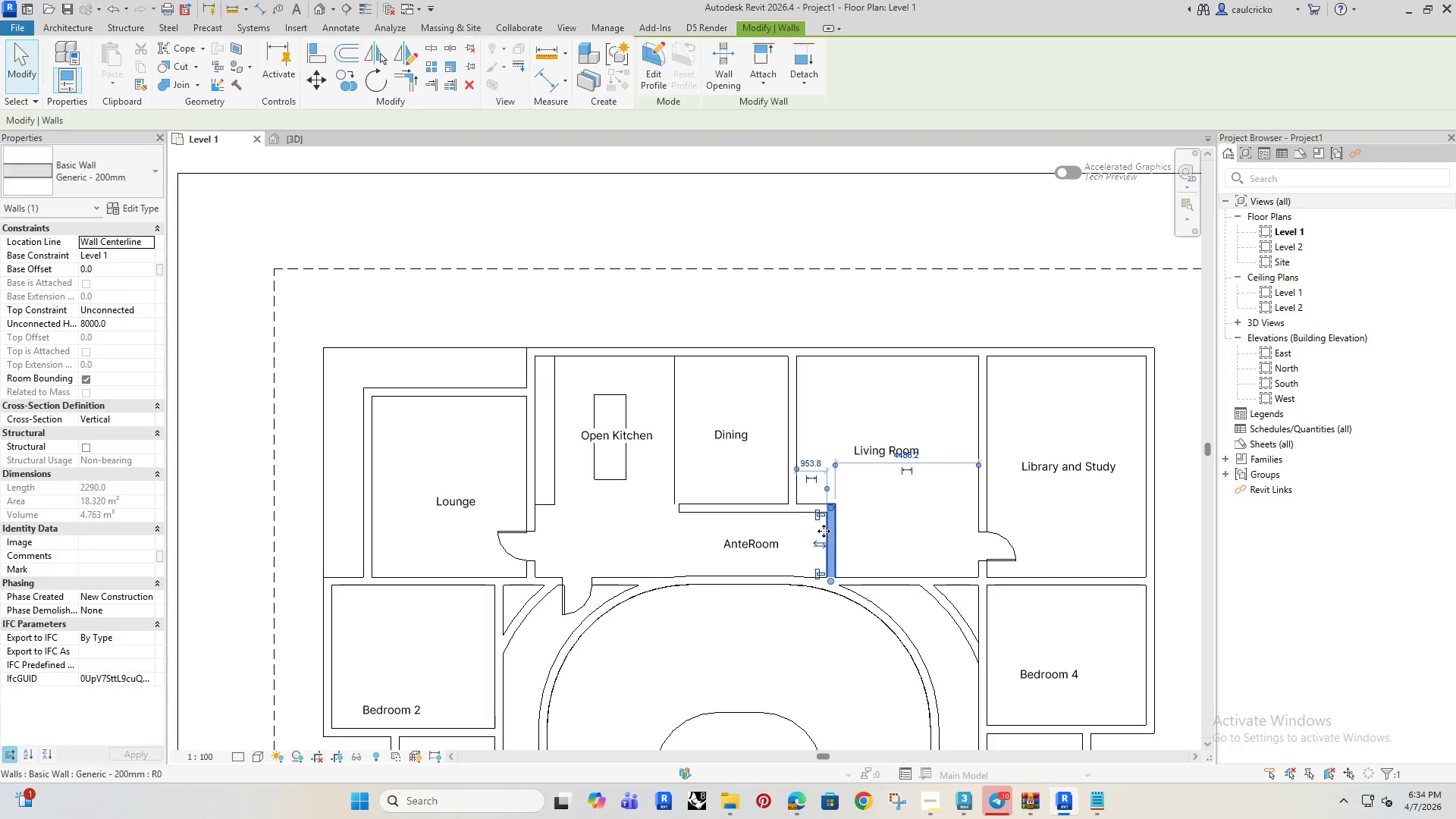 
key(Delete)
 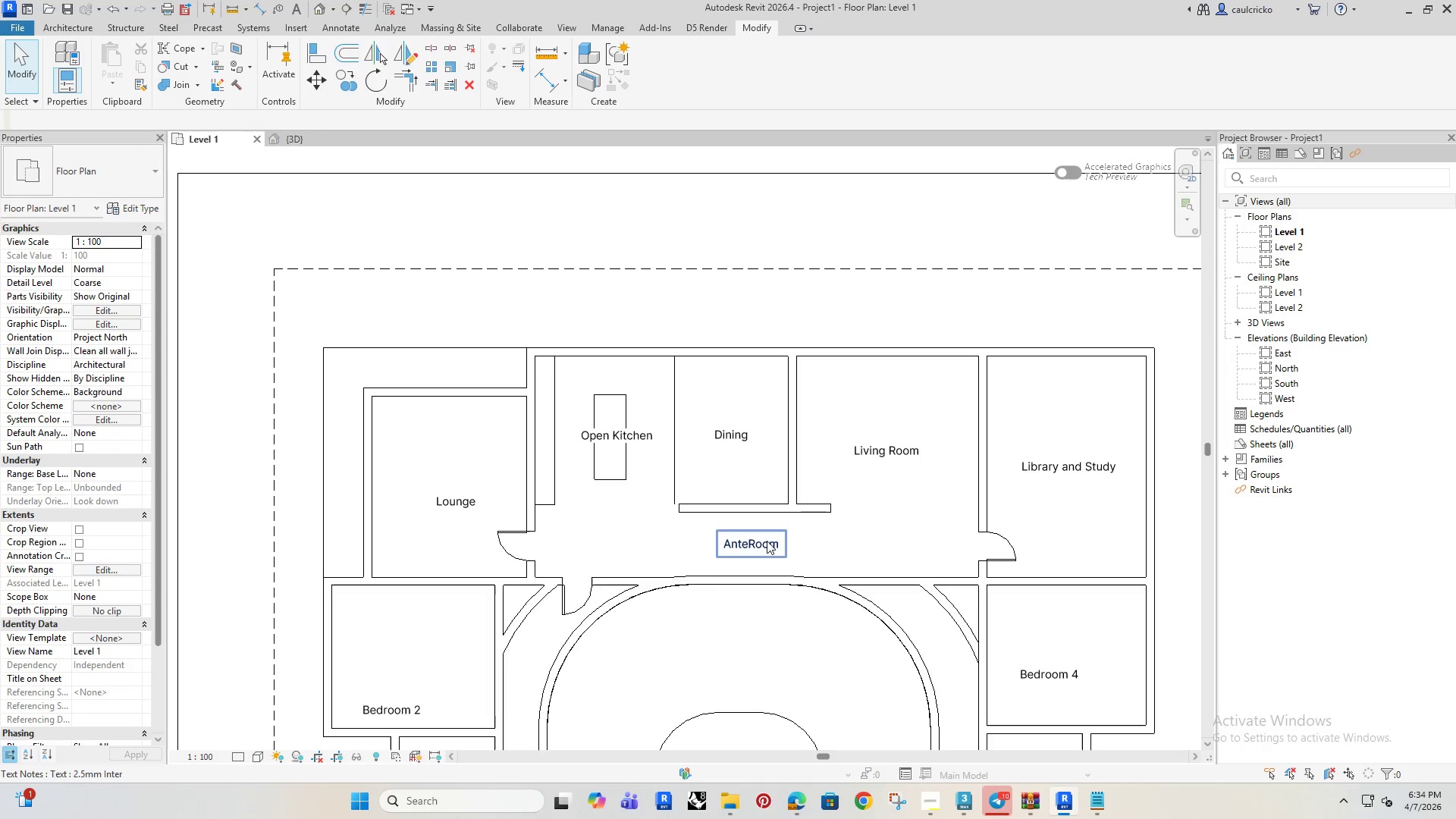 
left_click([766, 541])
 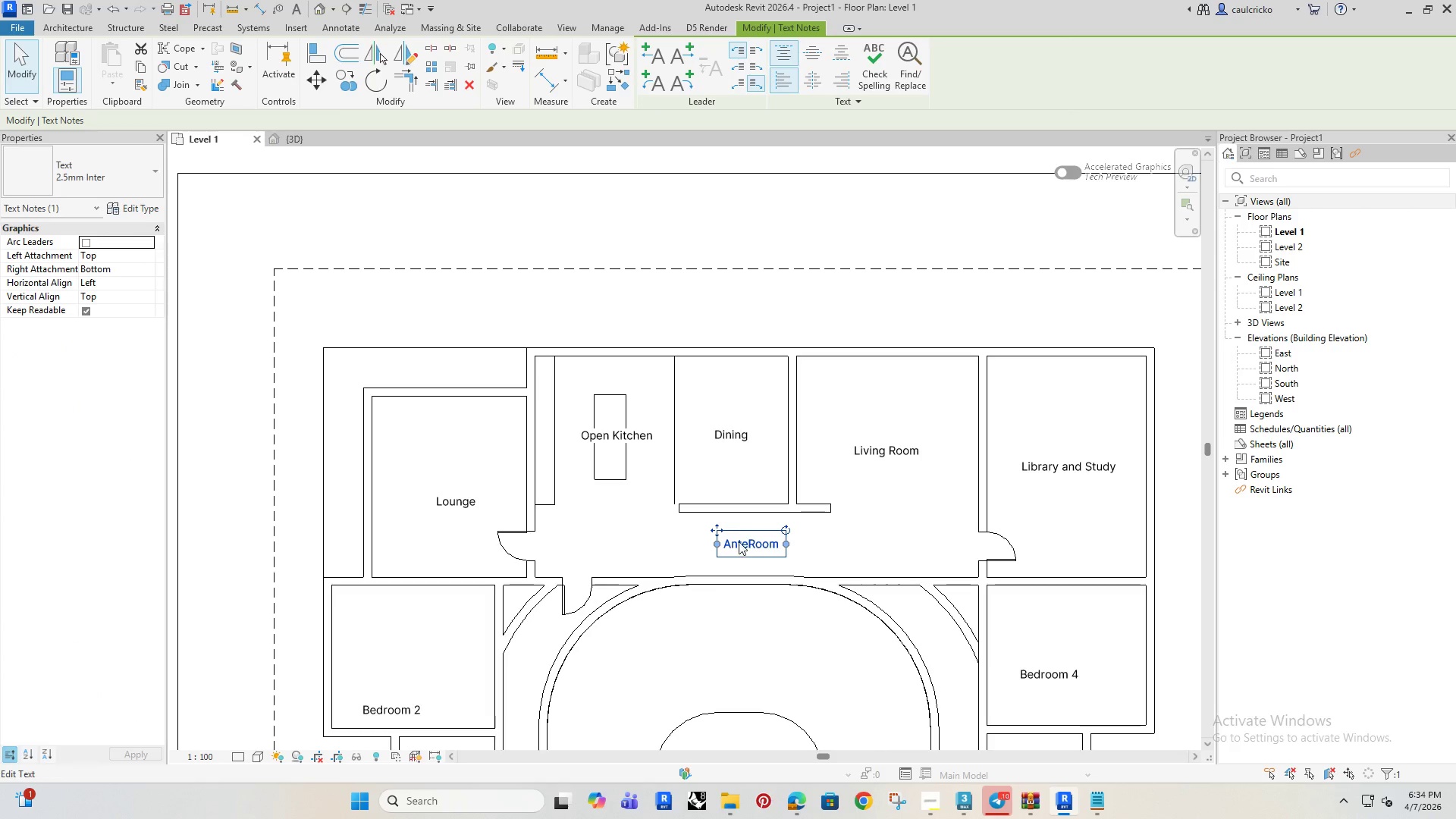 
key(Delete)
 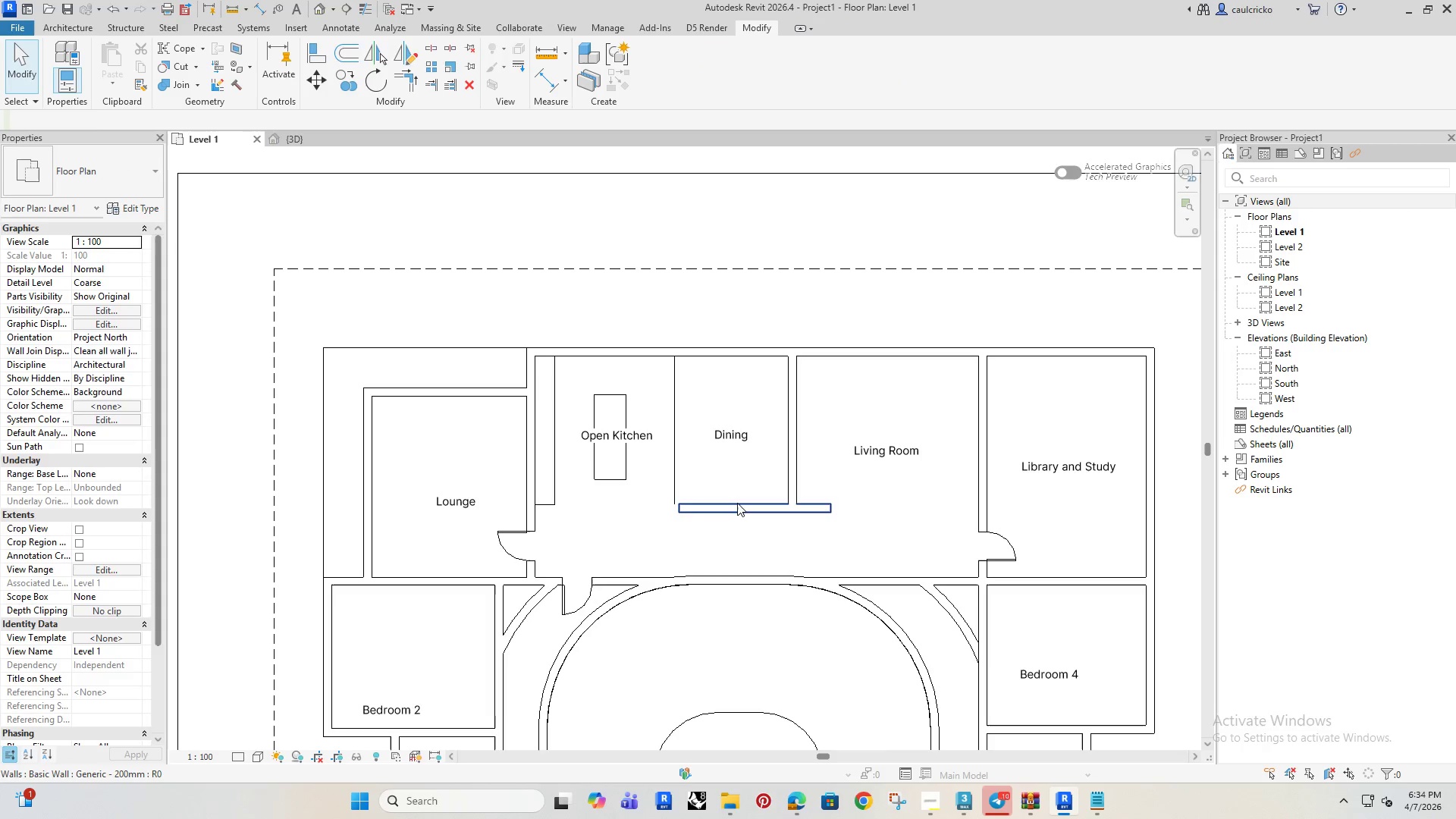 
left_click([737, 503])
 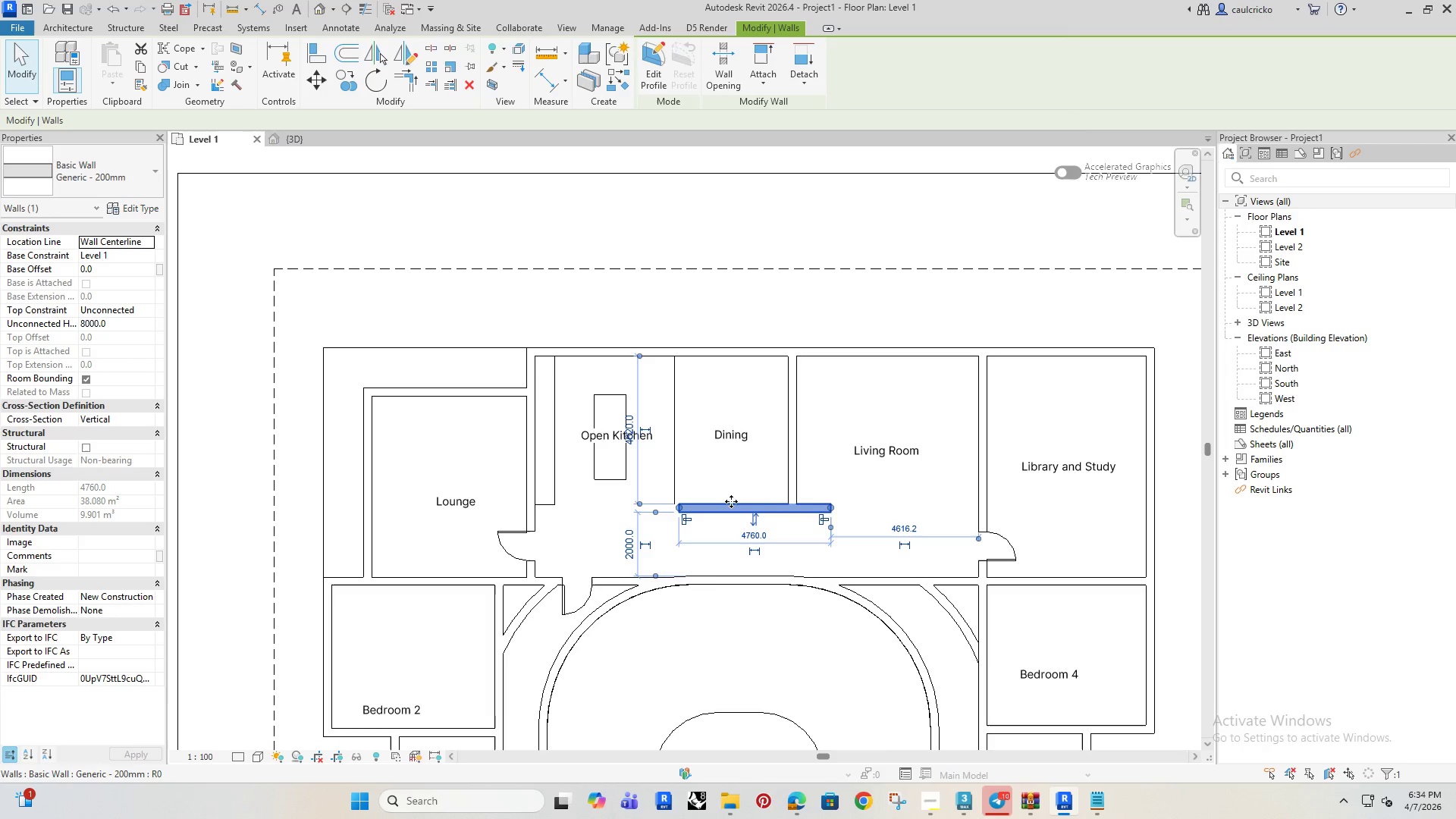 
key(ArrowDown)
 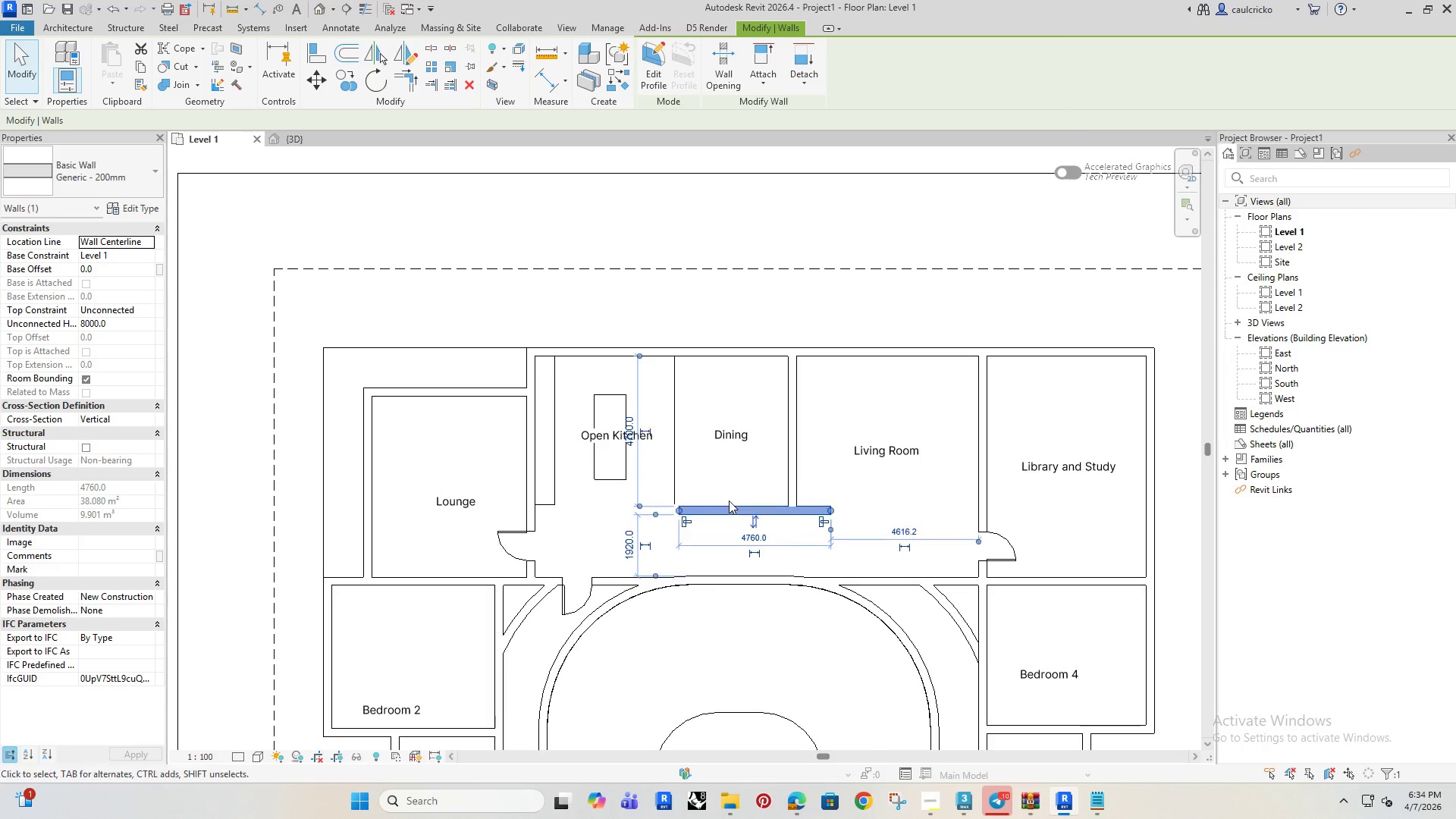 
key(ArrowDown)
 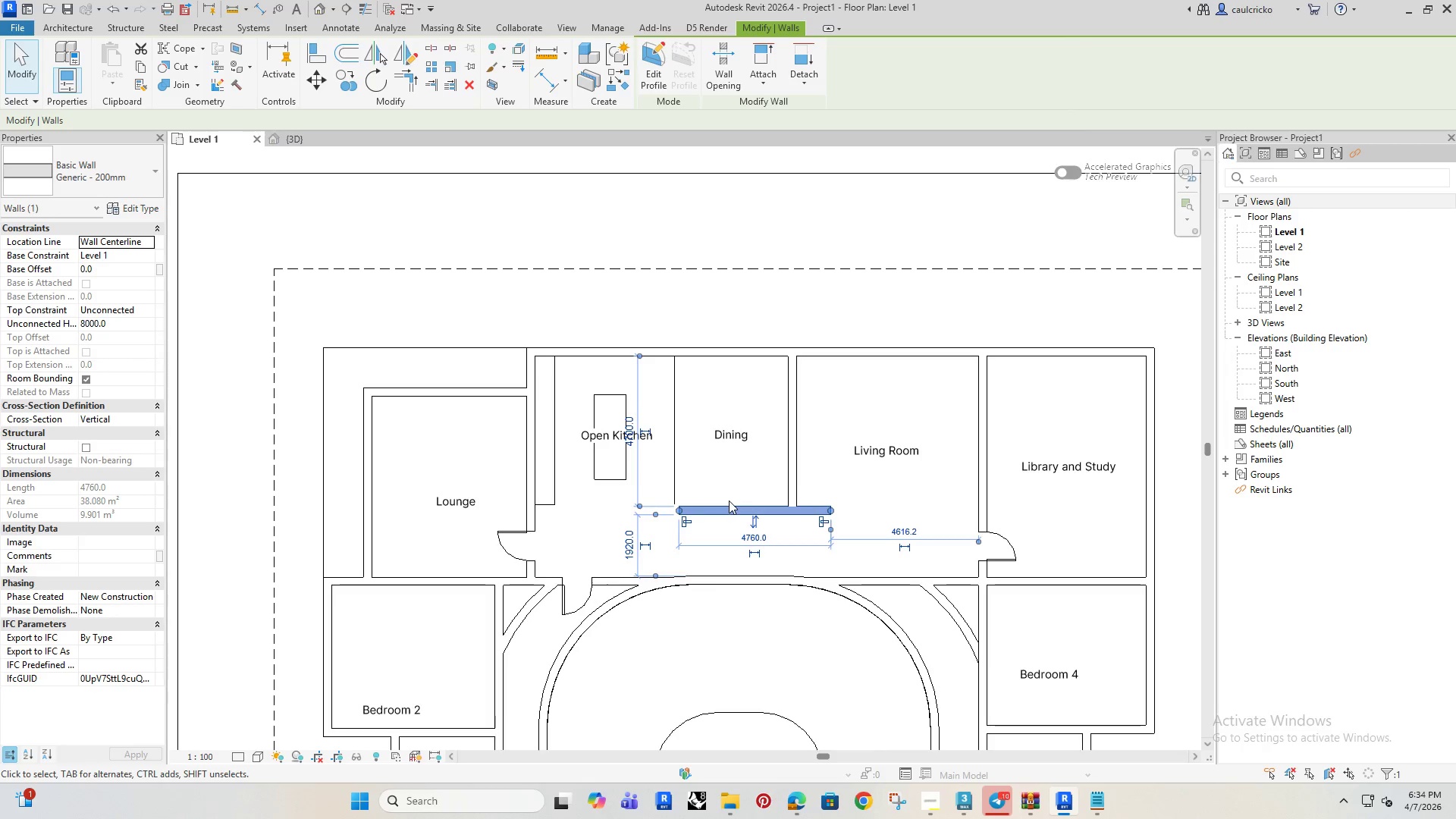 
key(ArrowDown)
 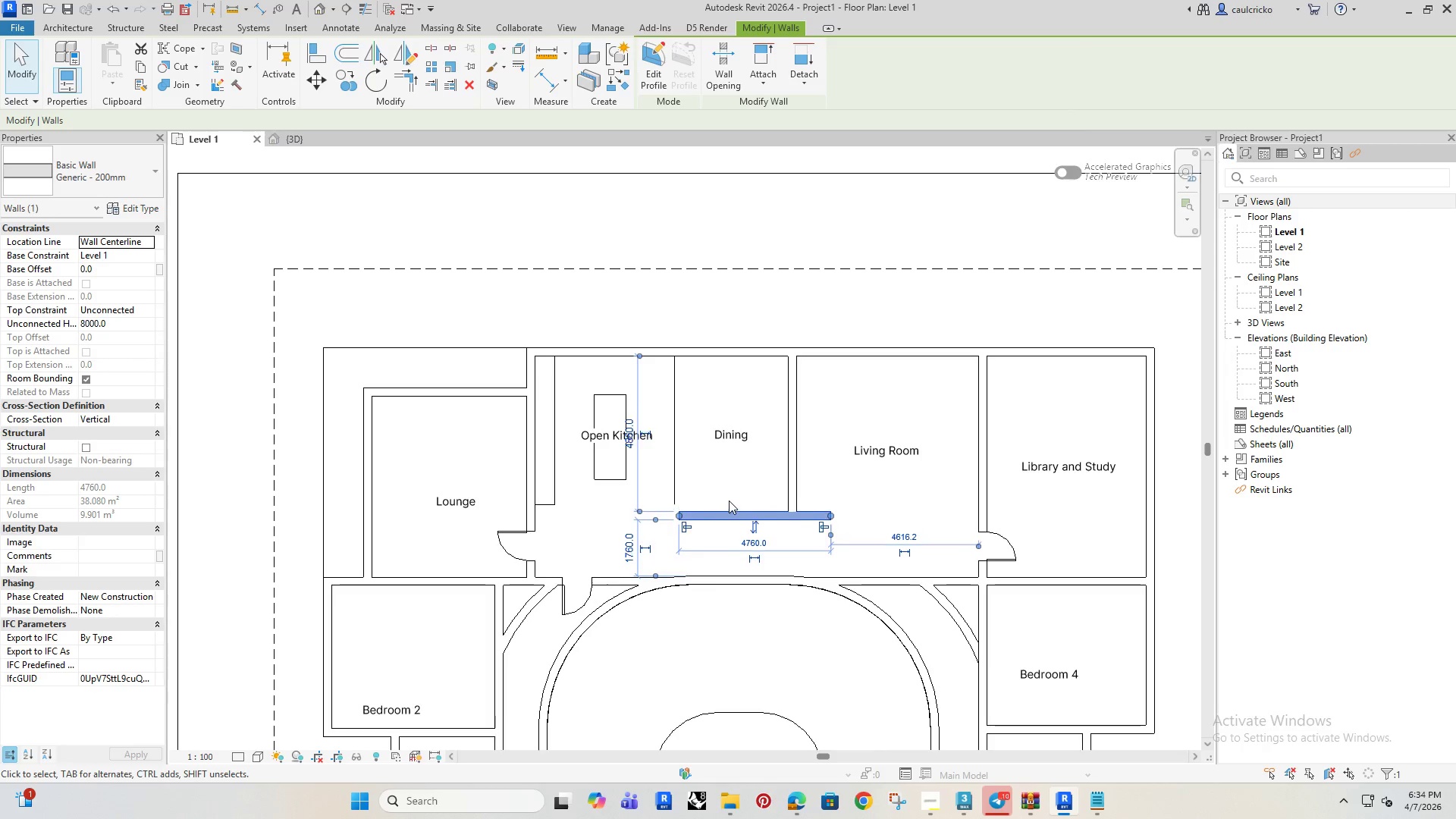 
key(ArrowDown)
 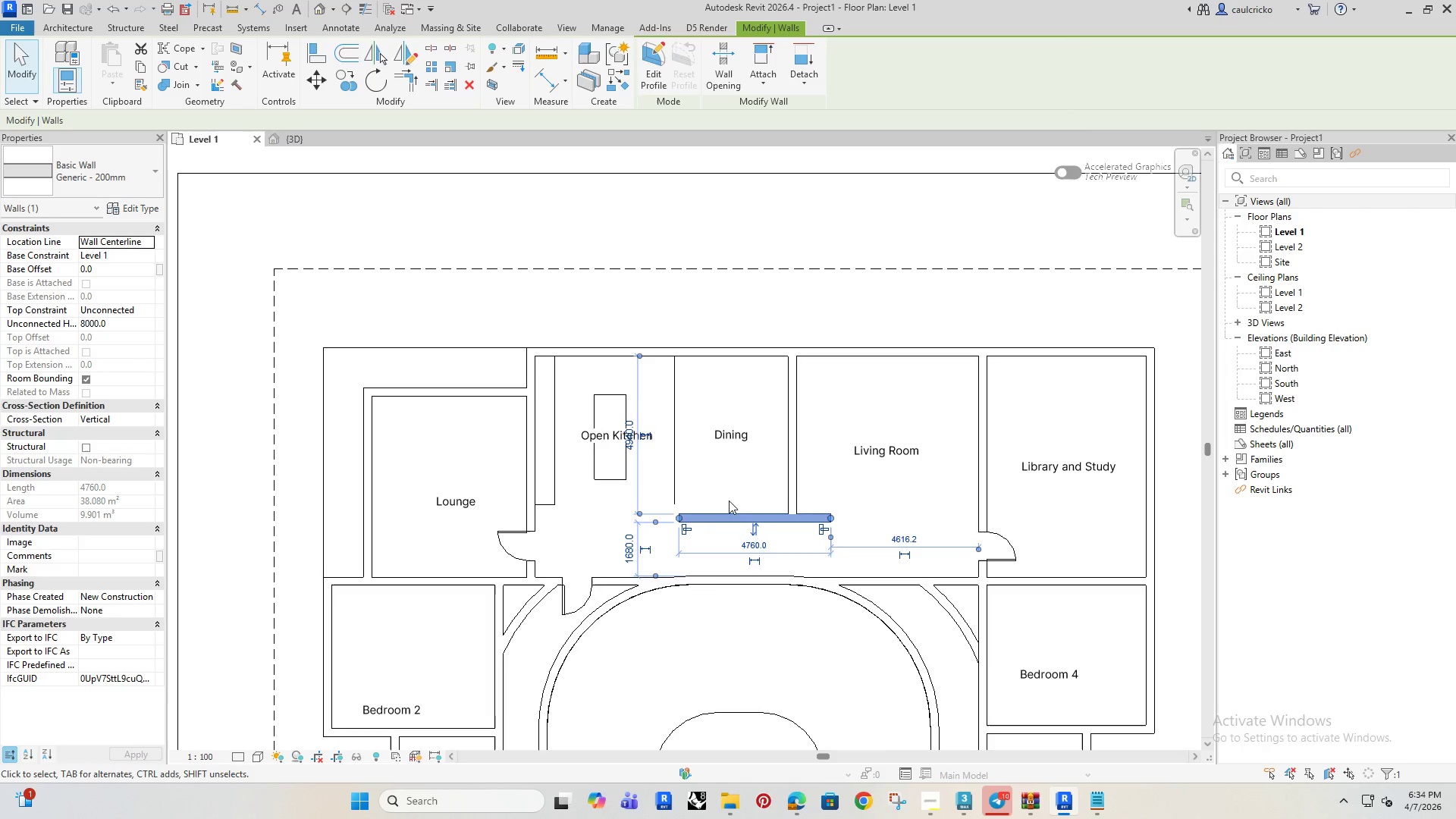 
key(ArrowDown)
 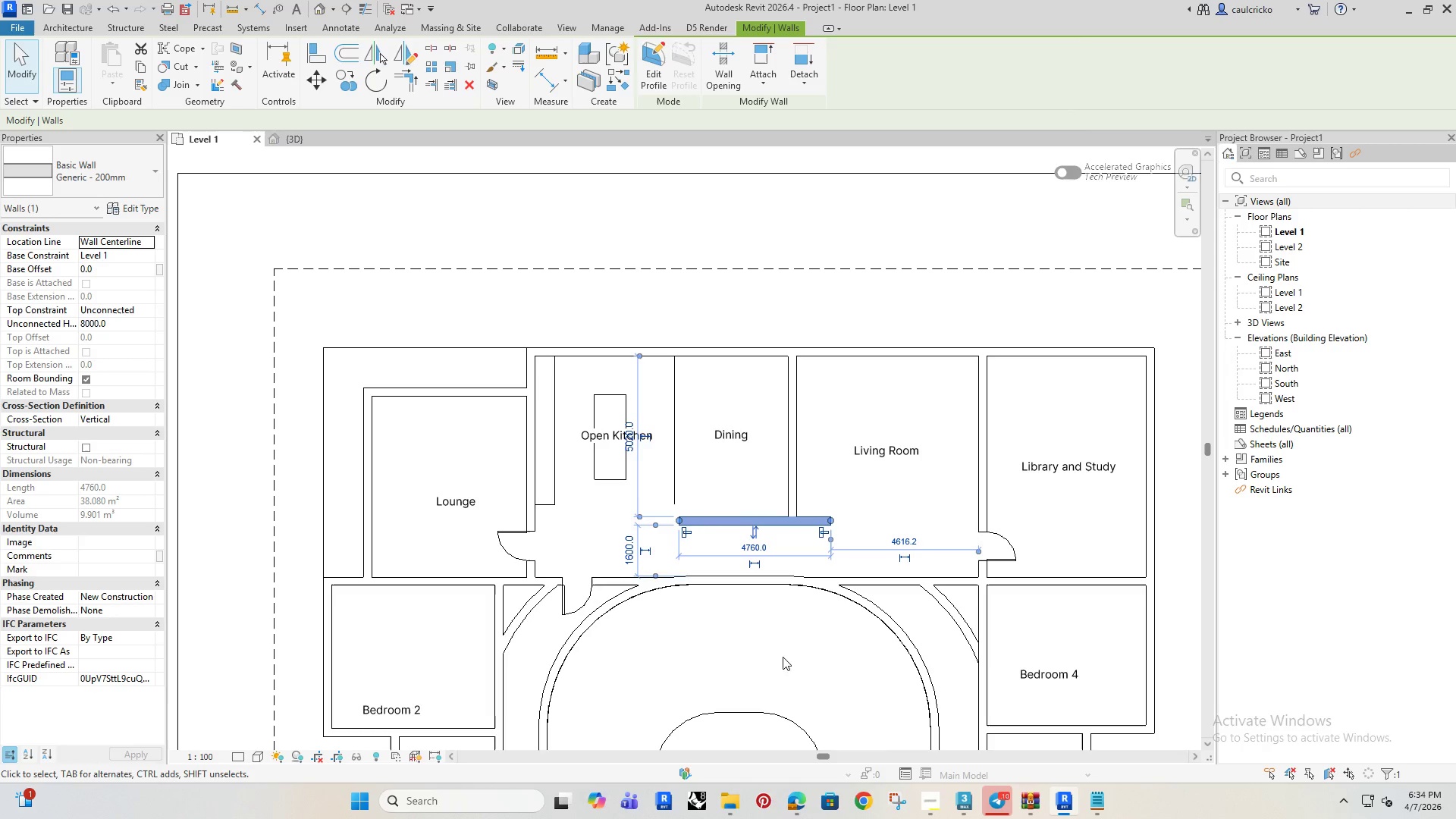 
scroll: coordinate [763, 623], scroll_direction: up, amount: 3.0
 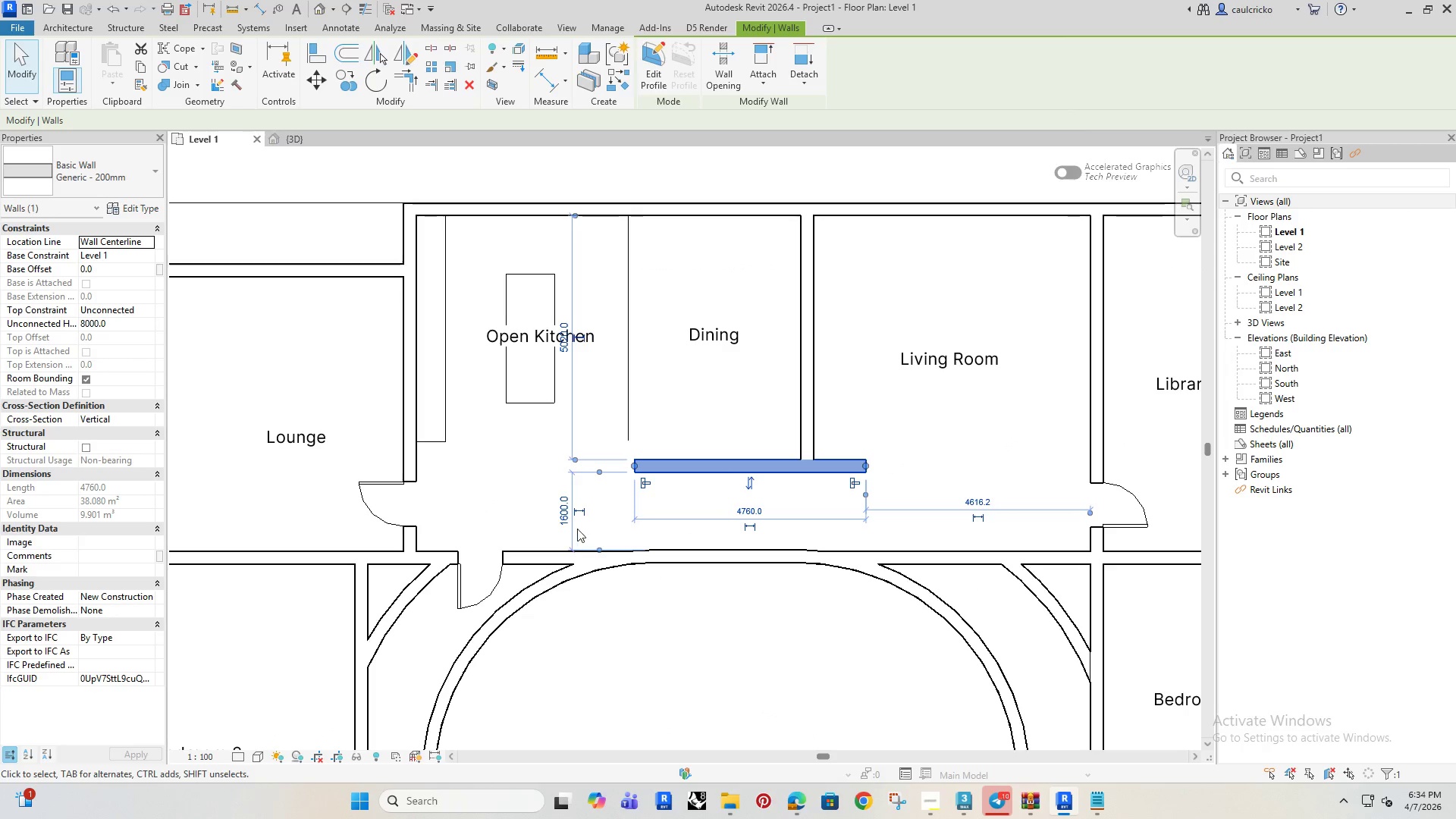 
left_click([679, 680])
 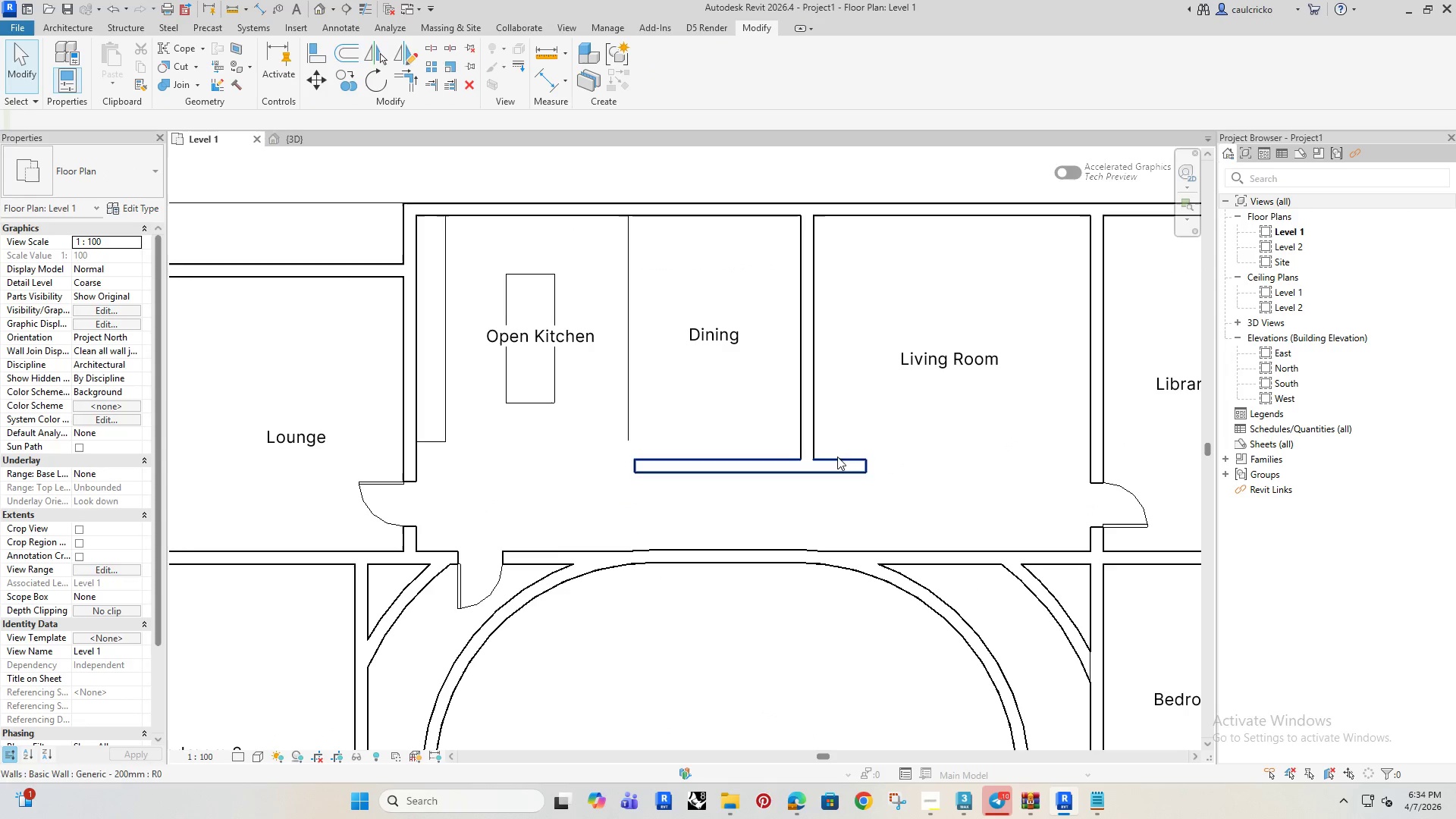 
left_click([849, 470])
 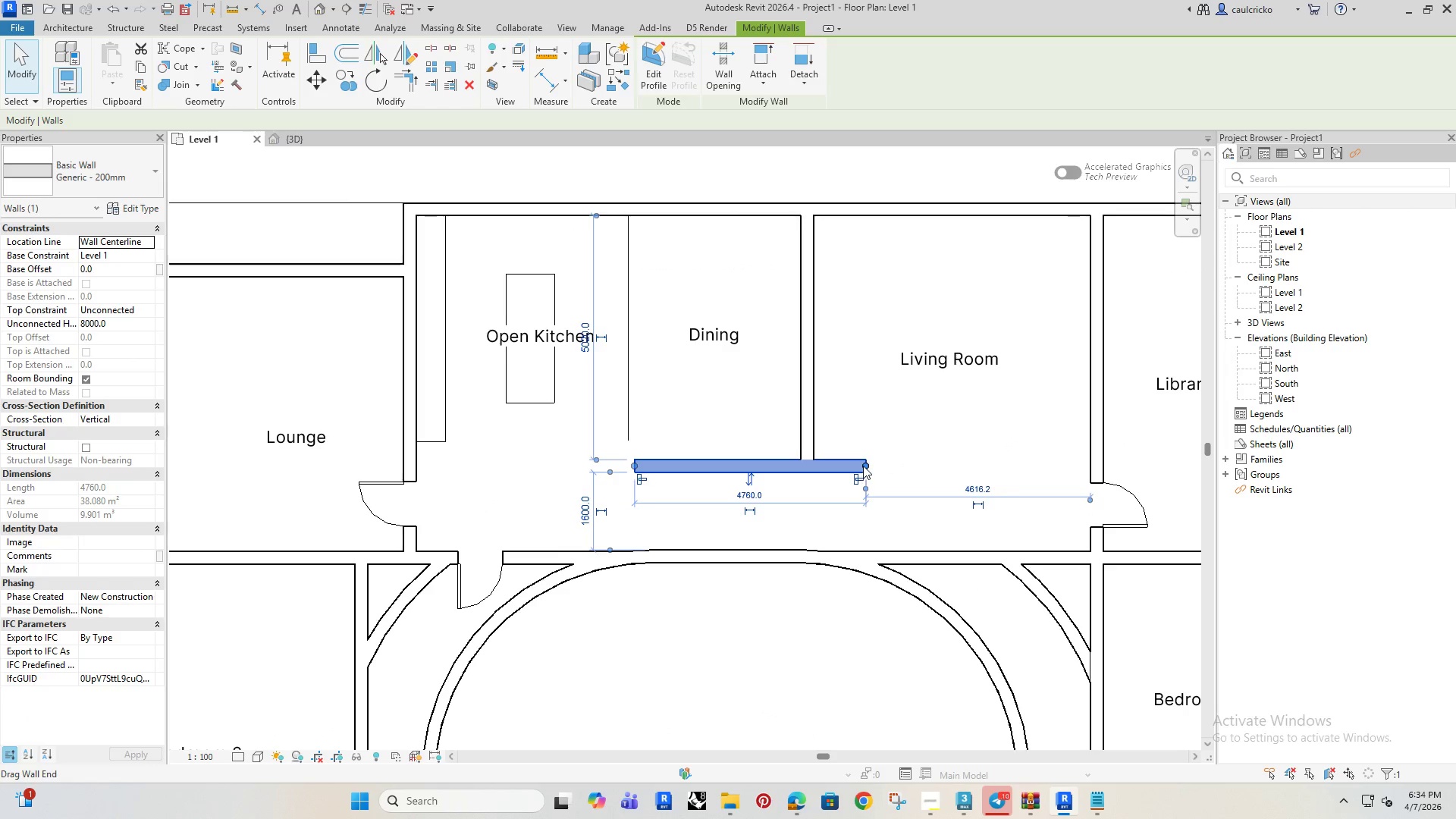 
left_click_drag(start_coordinate=[863, 466], to_coordinate=[887, 465])
 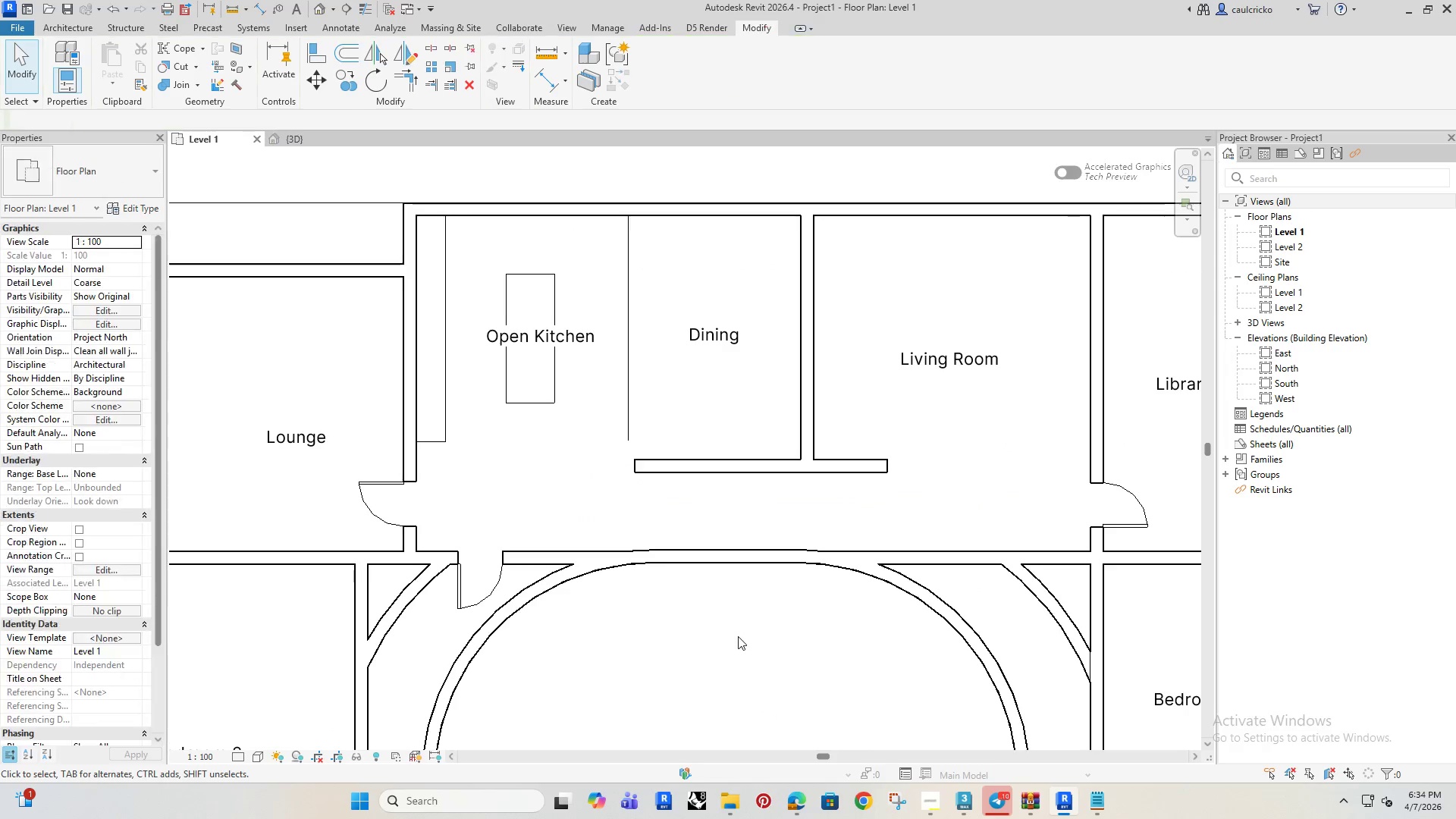 
scroll: coordinate [730, 632], scroll_direction: down, amount: 3.0
 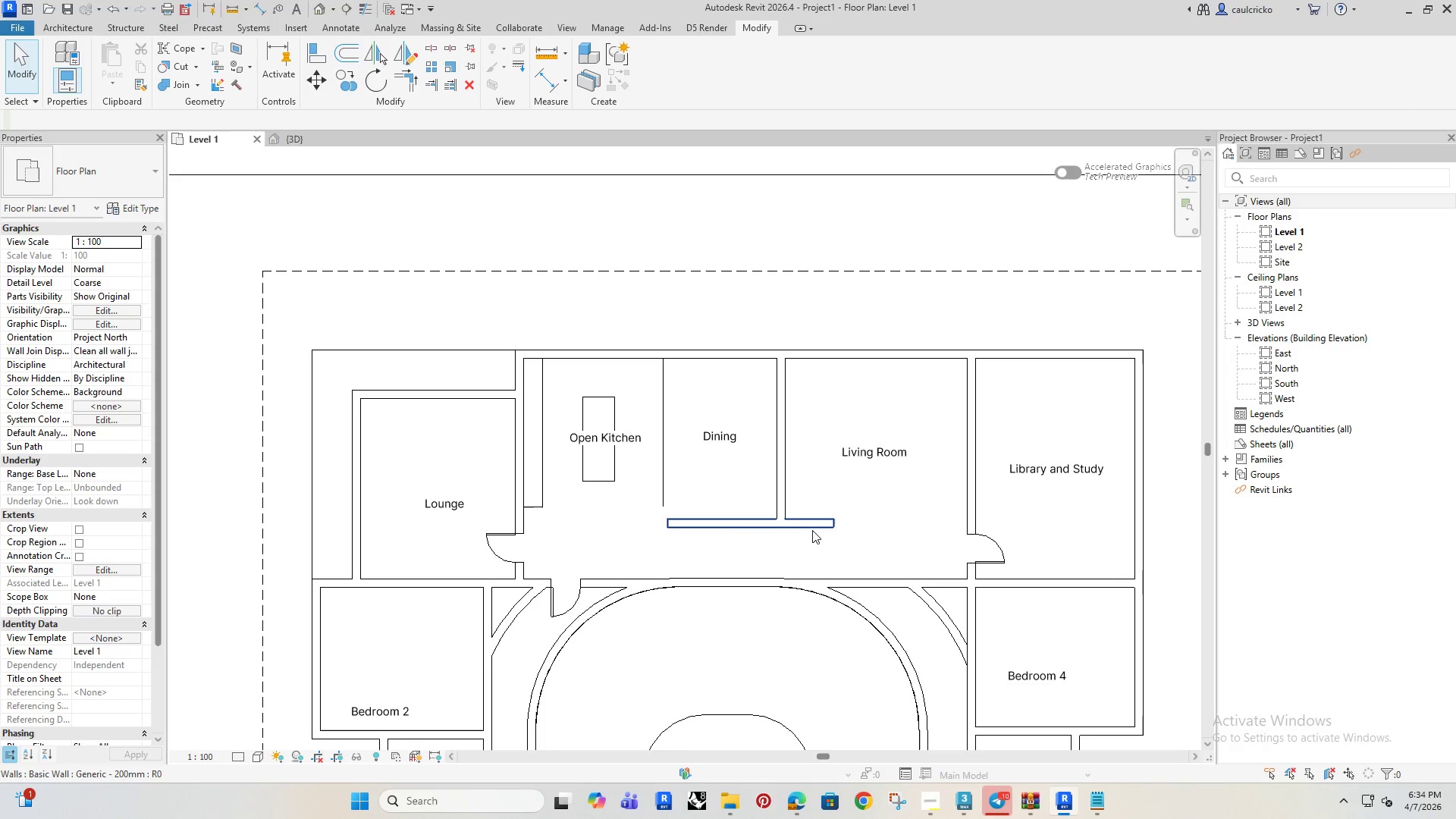 
left_click([812, 526])
 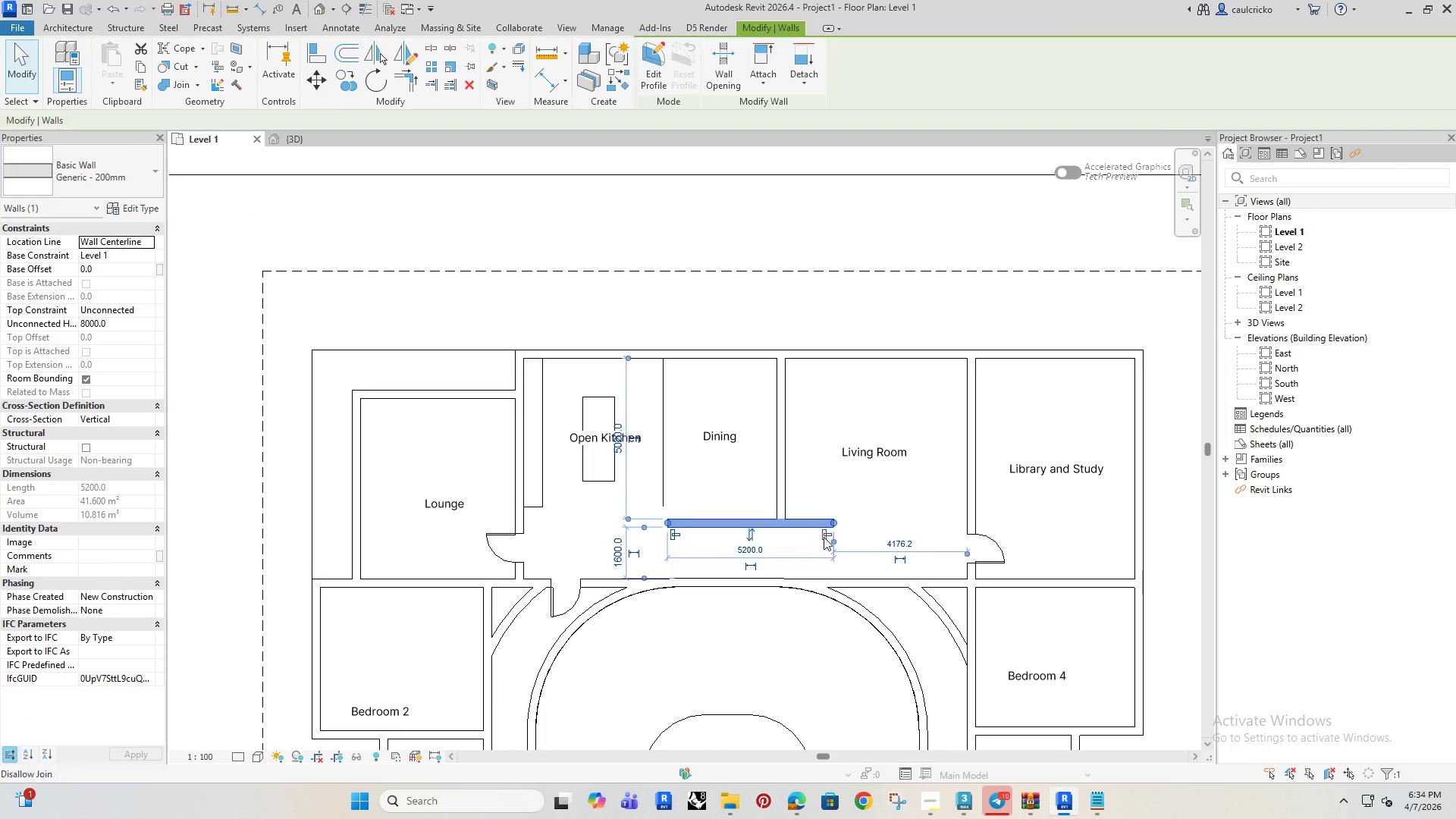 
scroll: coordinate [824, 537], scroll_direction: up, amount: 3.0
 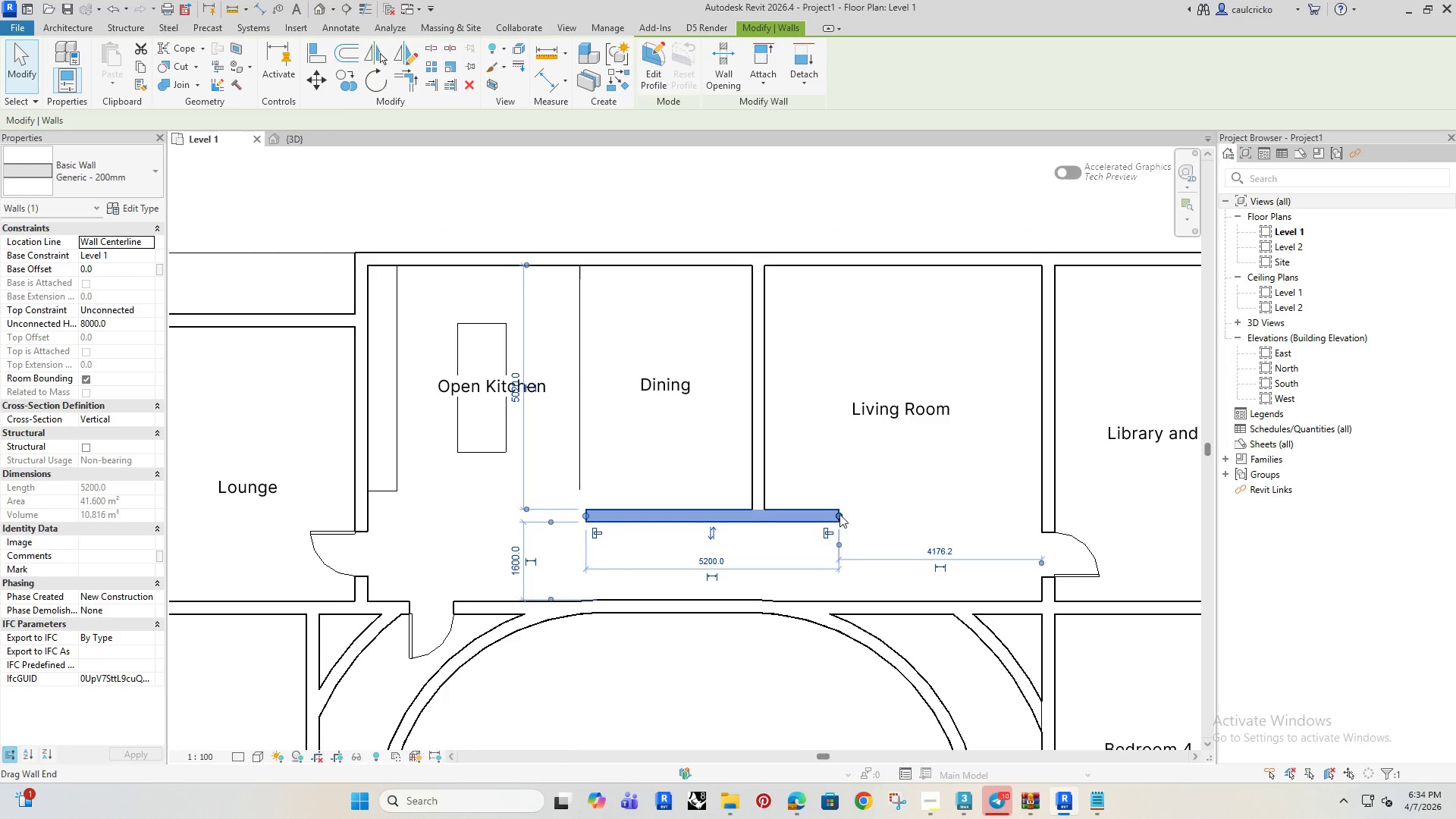 
left_click_drag(start_coordinate=[839, 514], to_coordinate=[827, 520])
 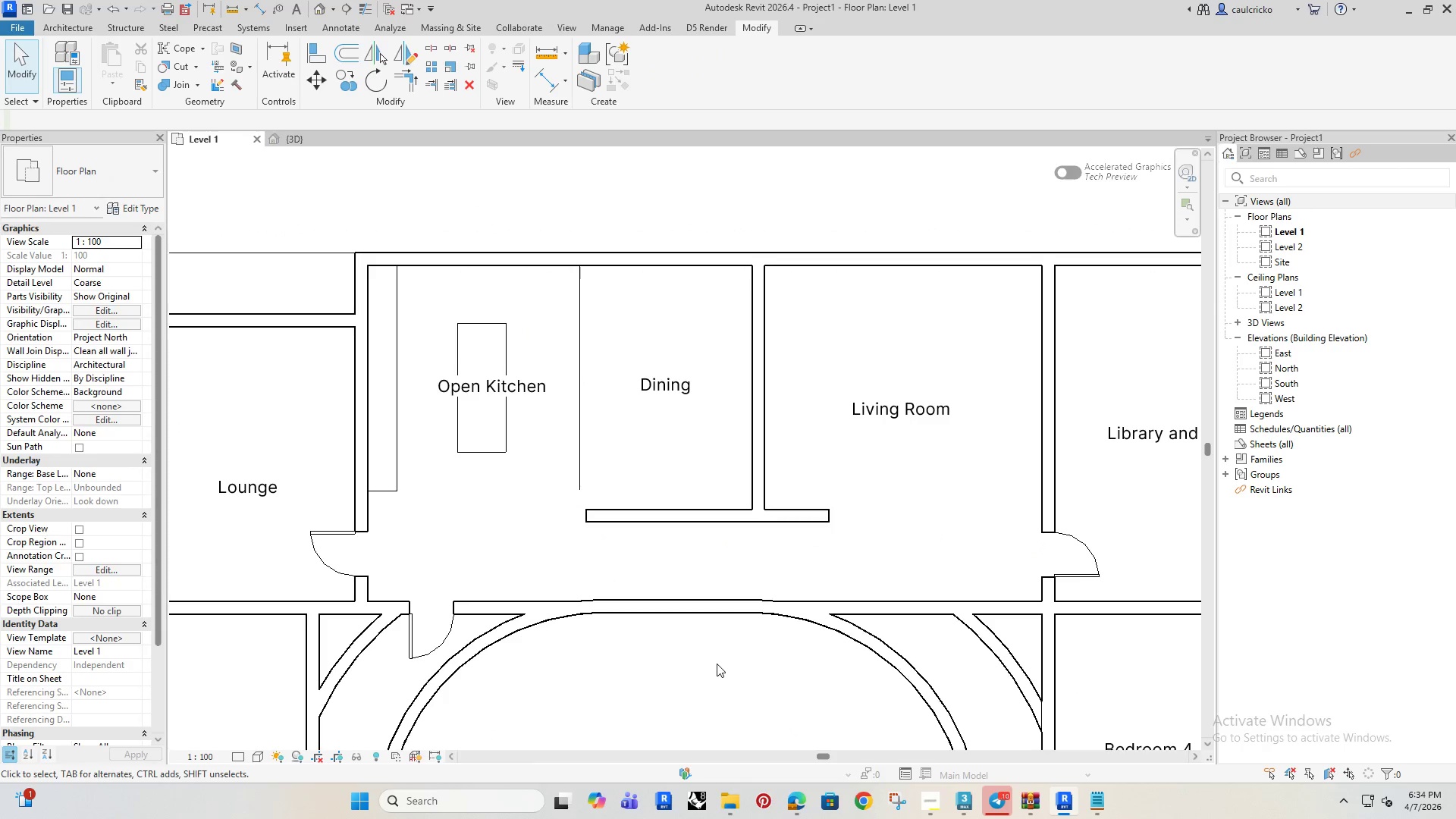 
key(D)
 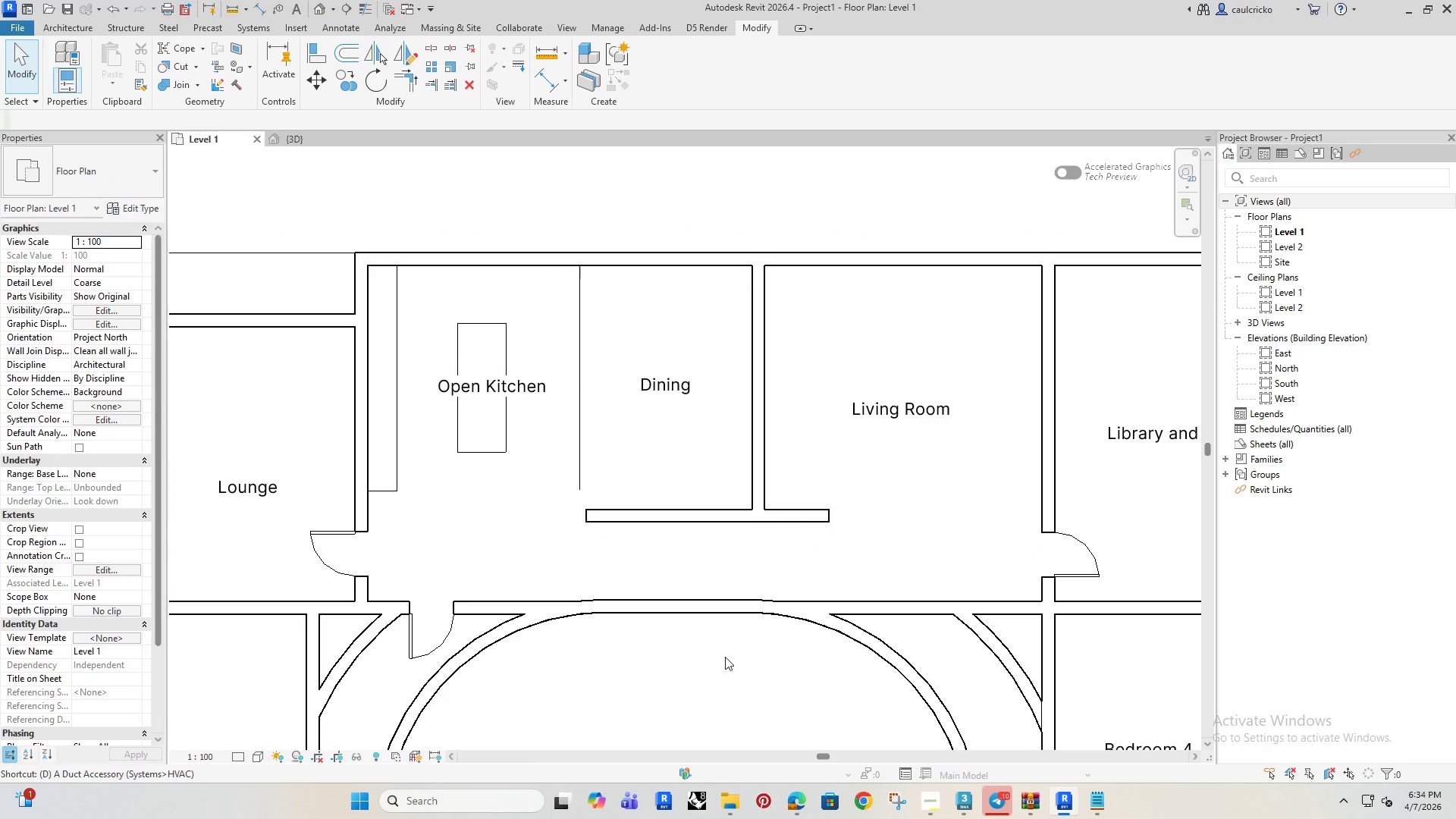 
key(I)
 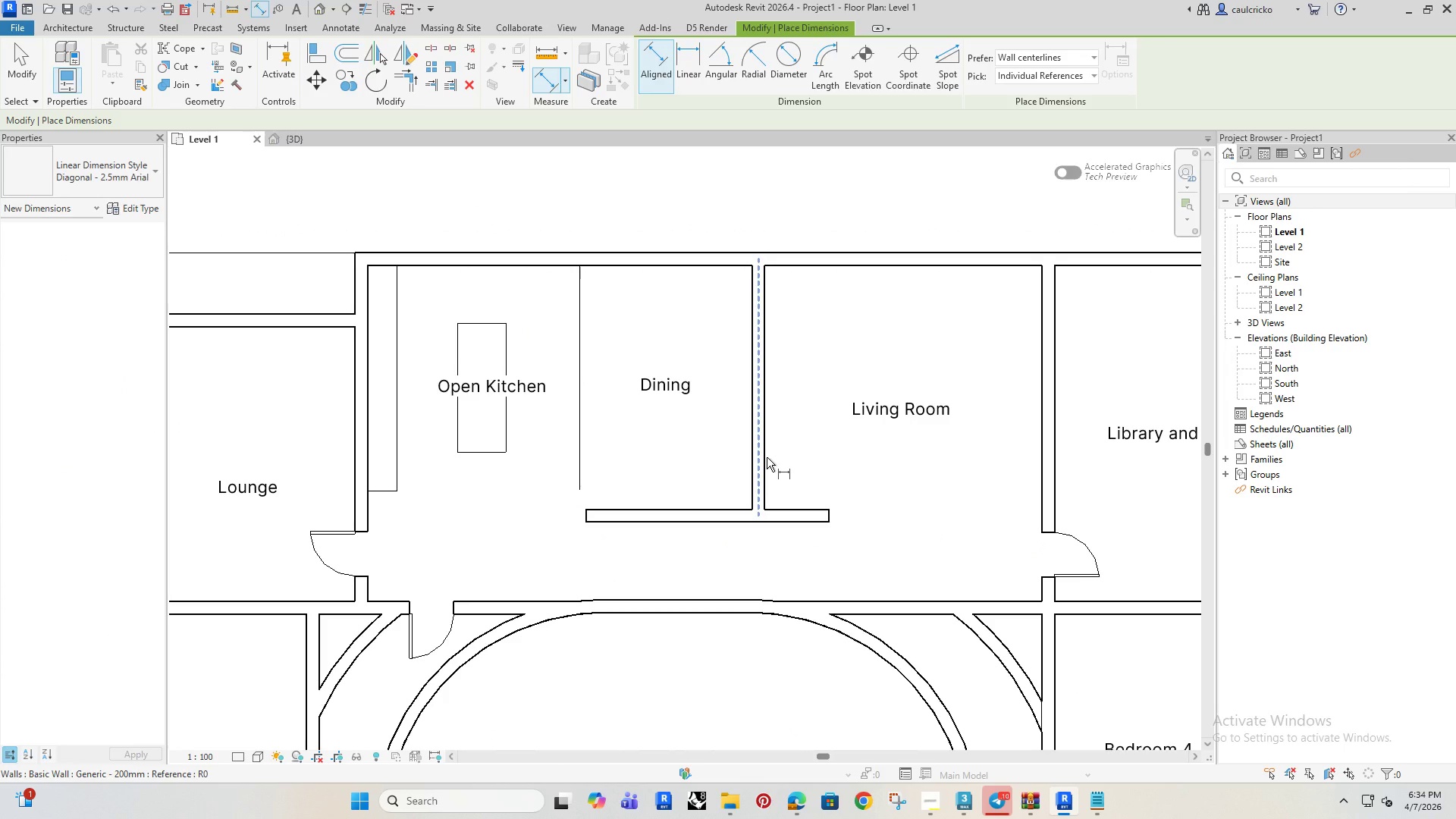 
key(Tab)
 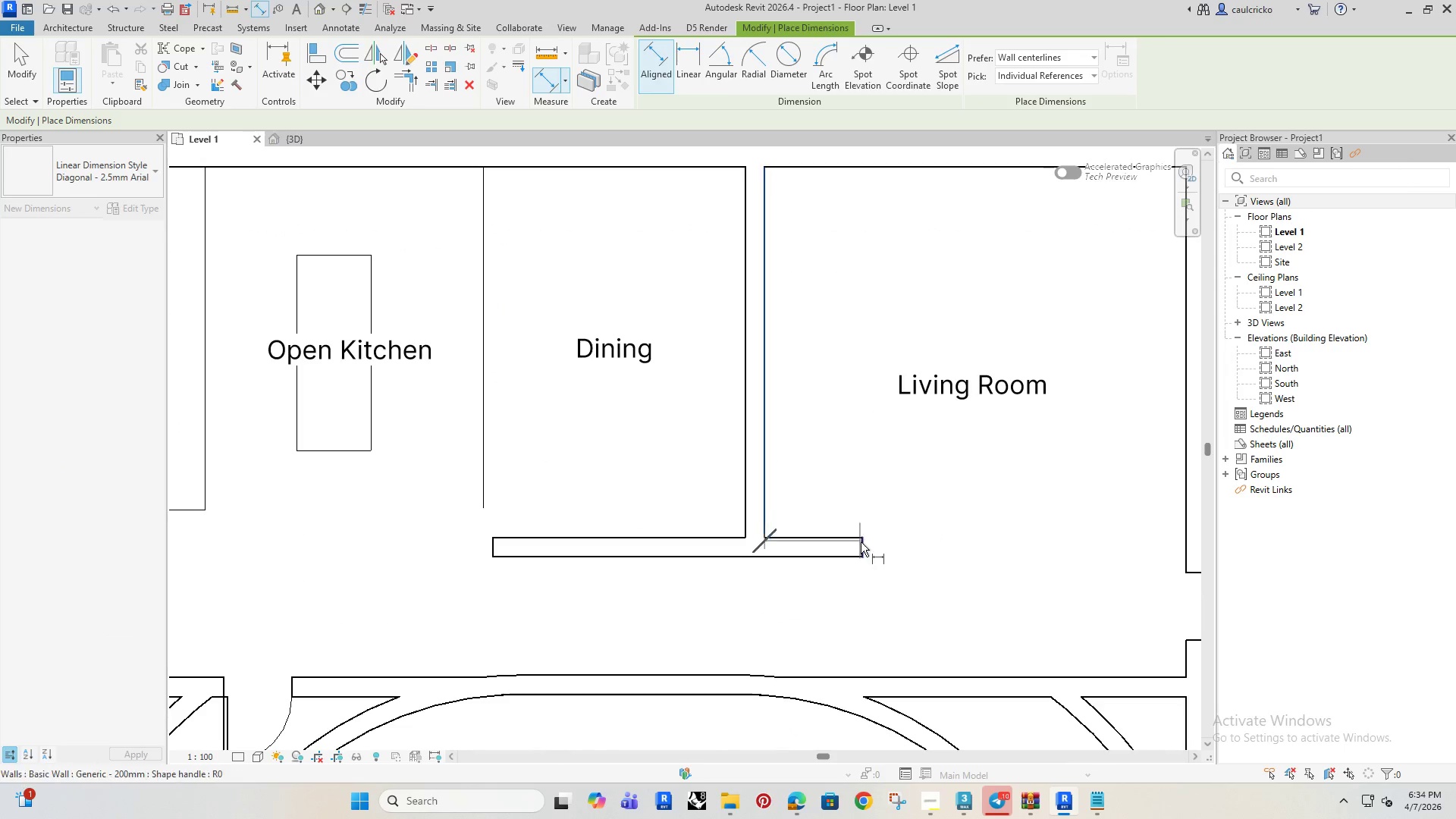 
scroll: coordinate [765, 454], scroll_direction: up, amount: 3.0
 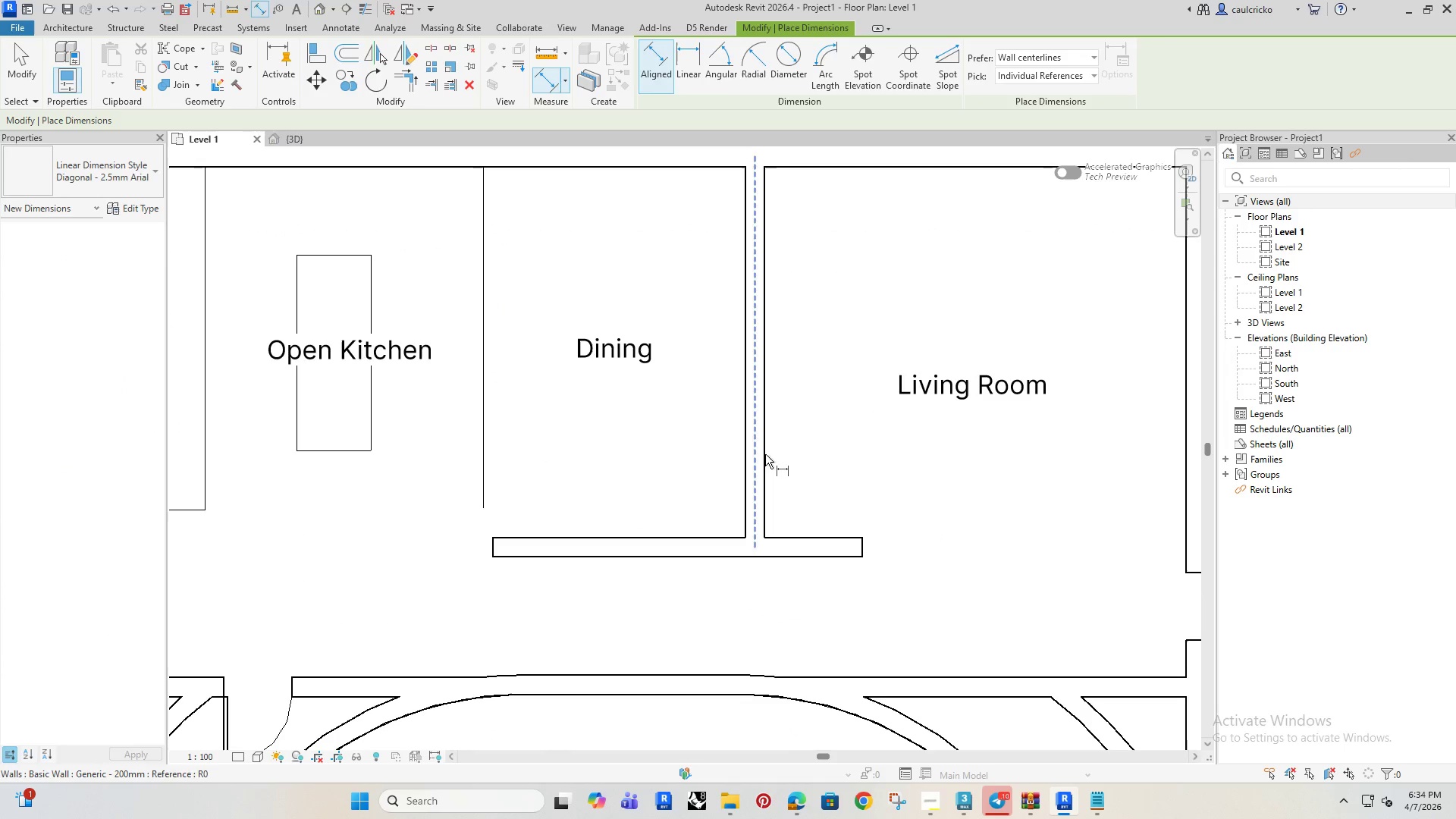 
left_click([864, 549])
 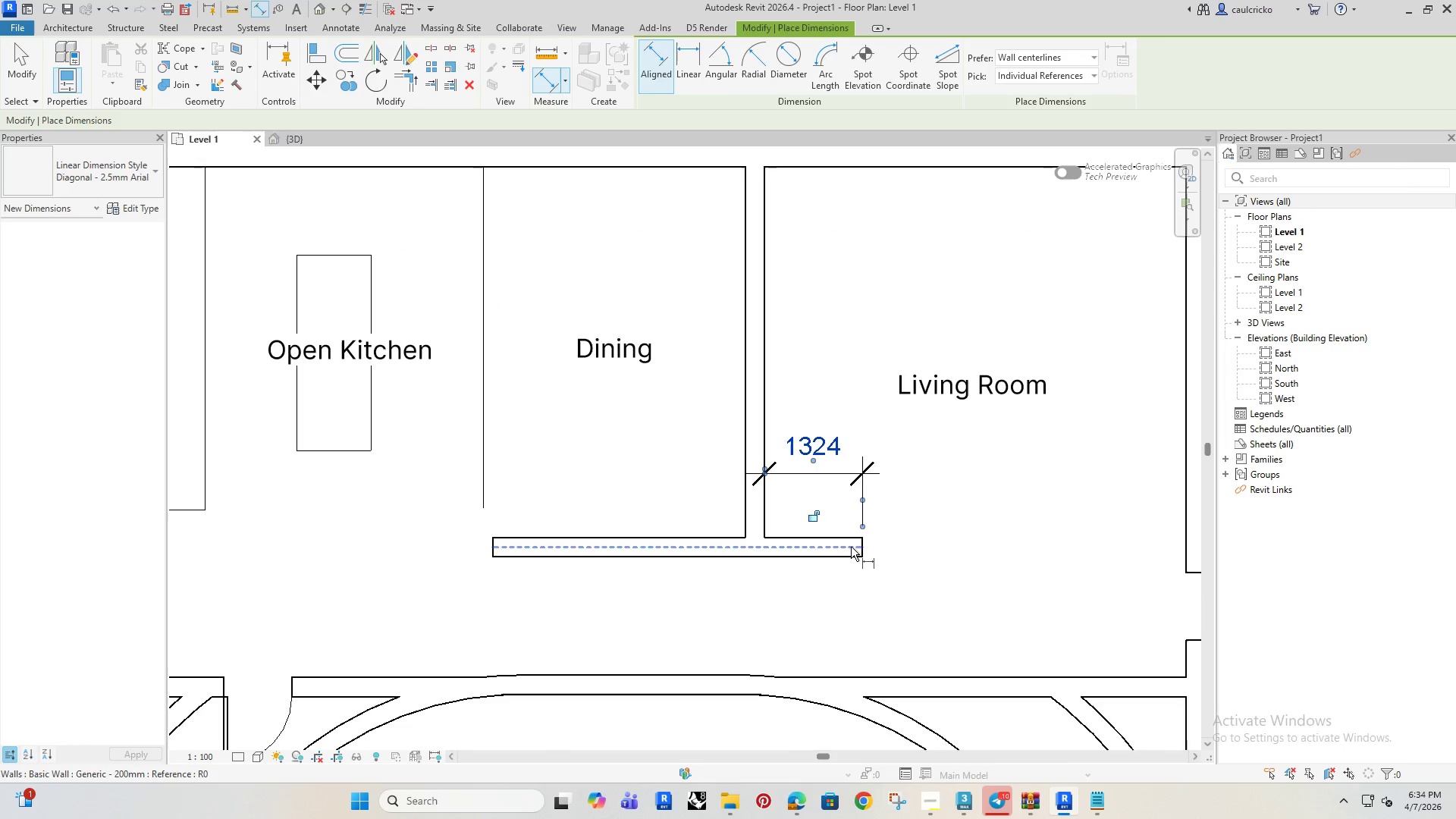 
key(Escape)
 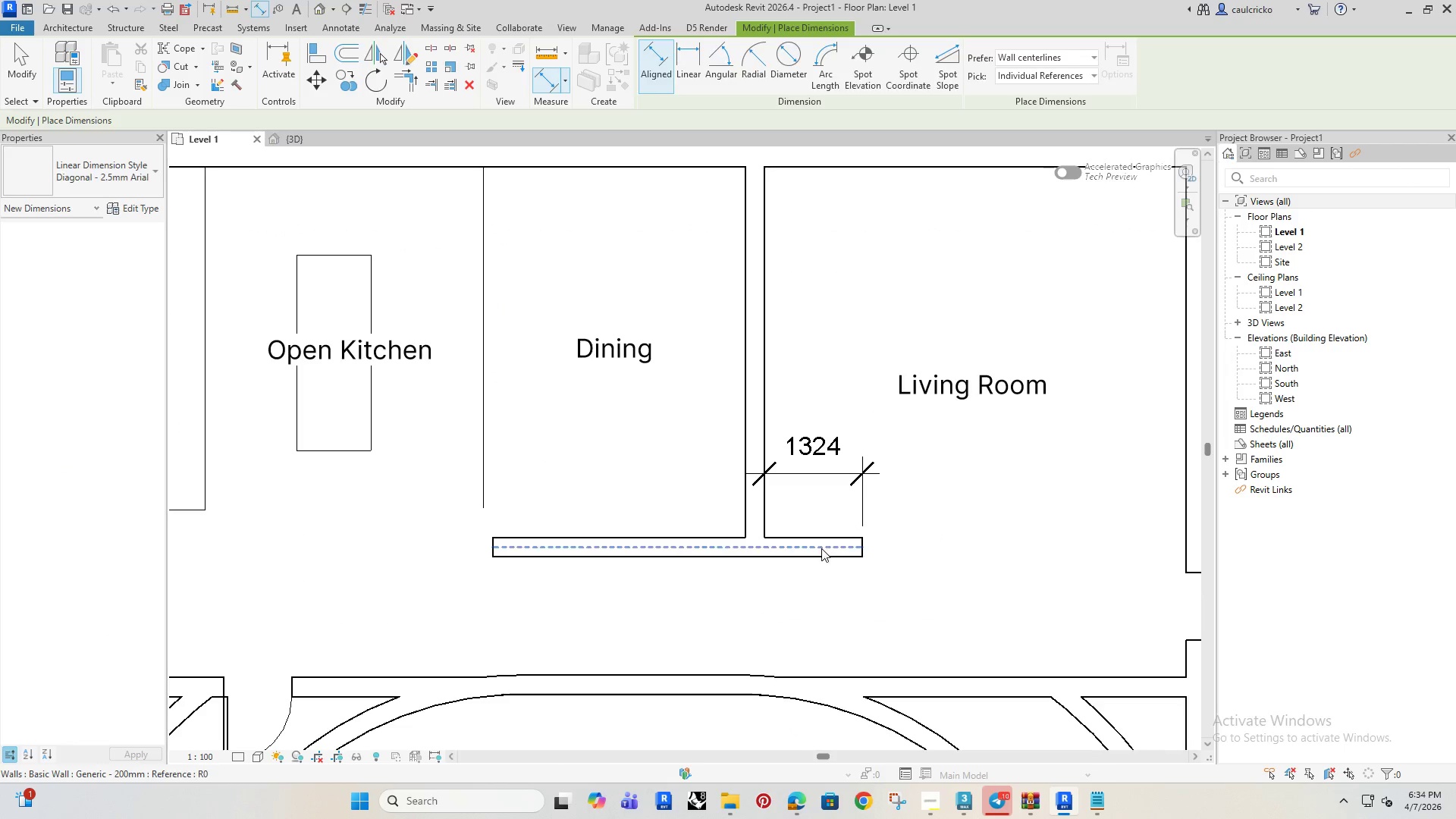 
key(Escape)
 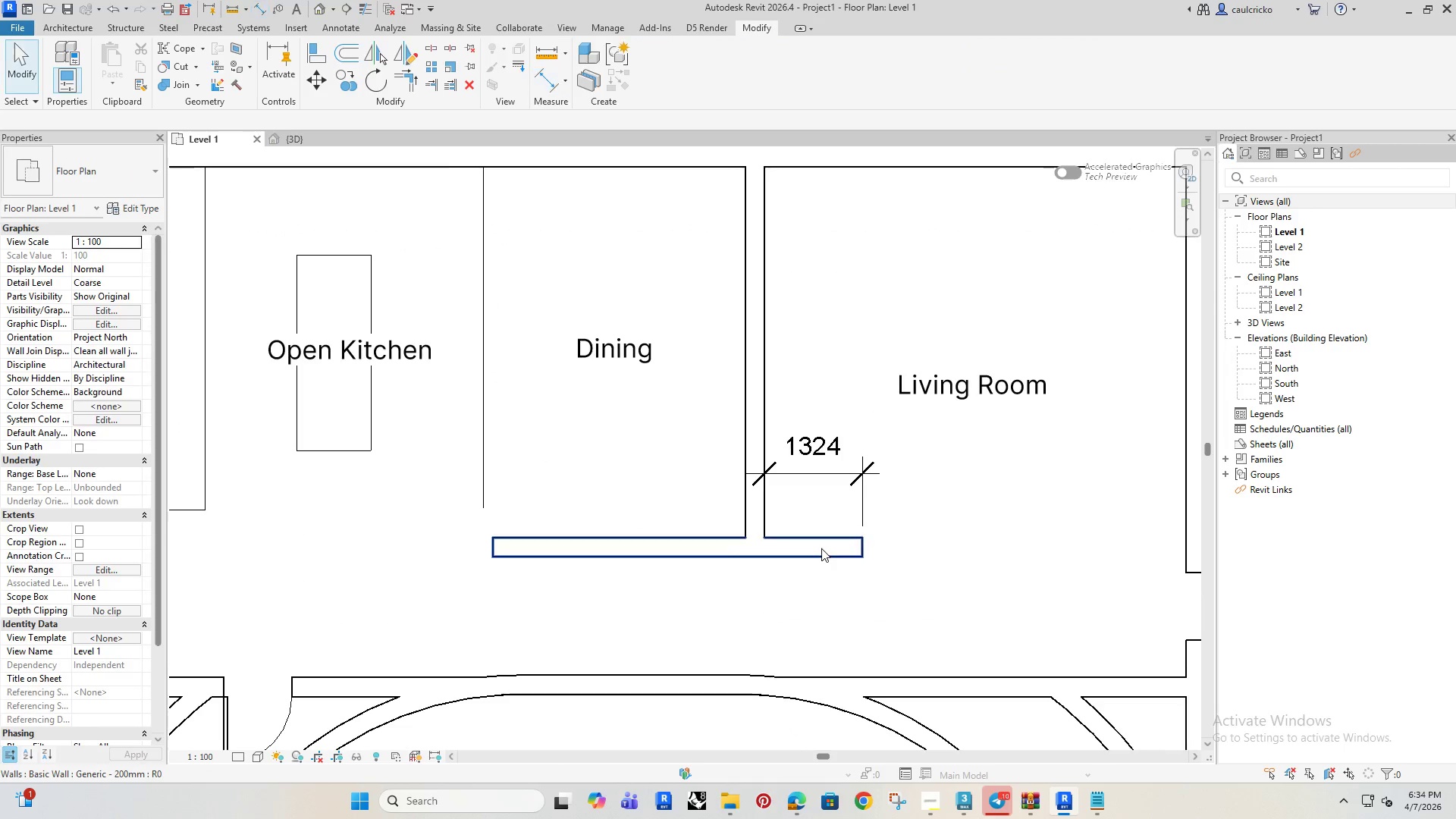 
left_click([821, 548])
 